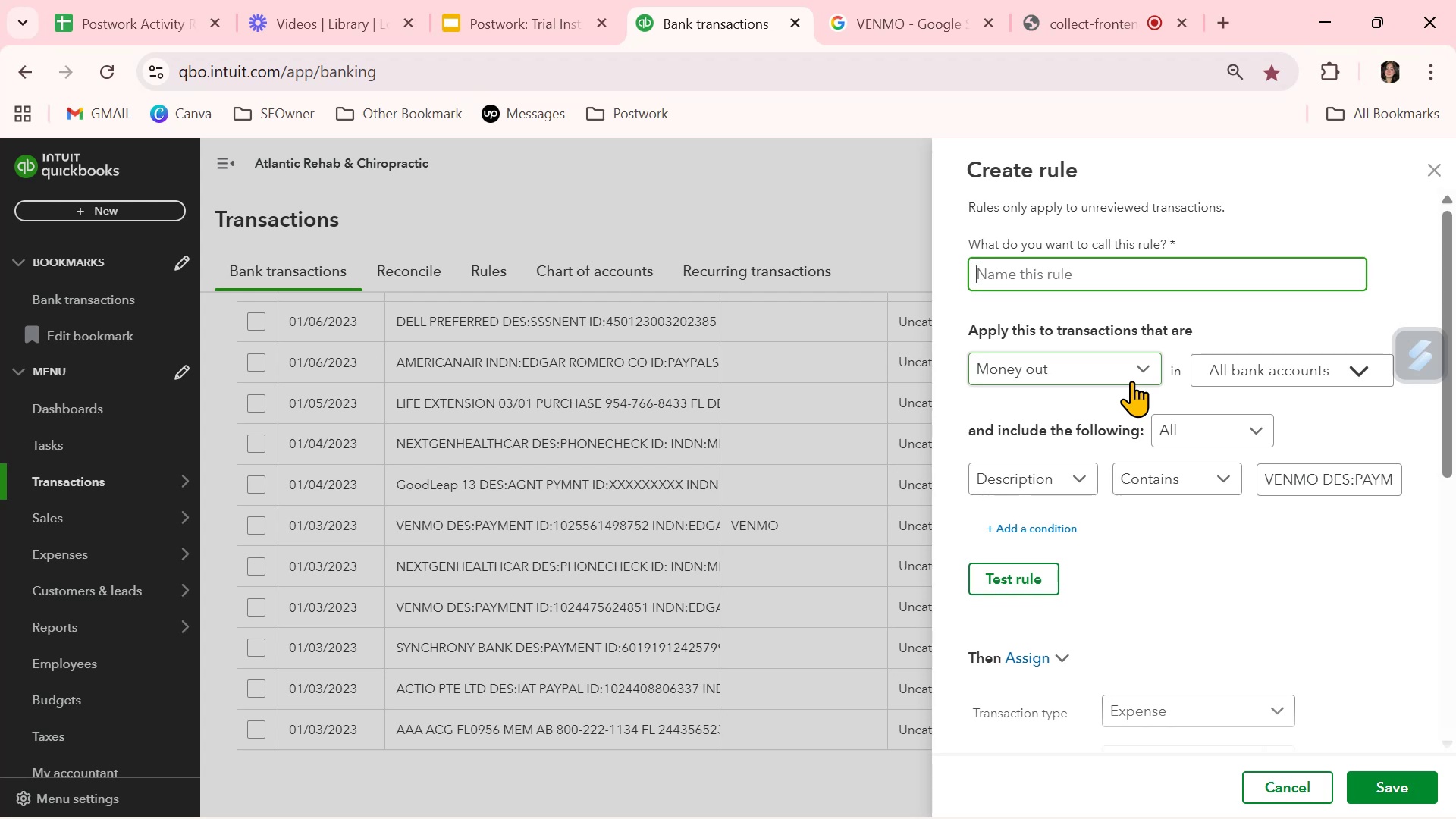 
key(Control+V)
 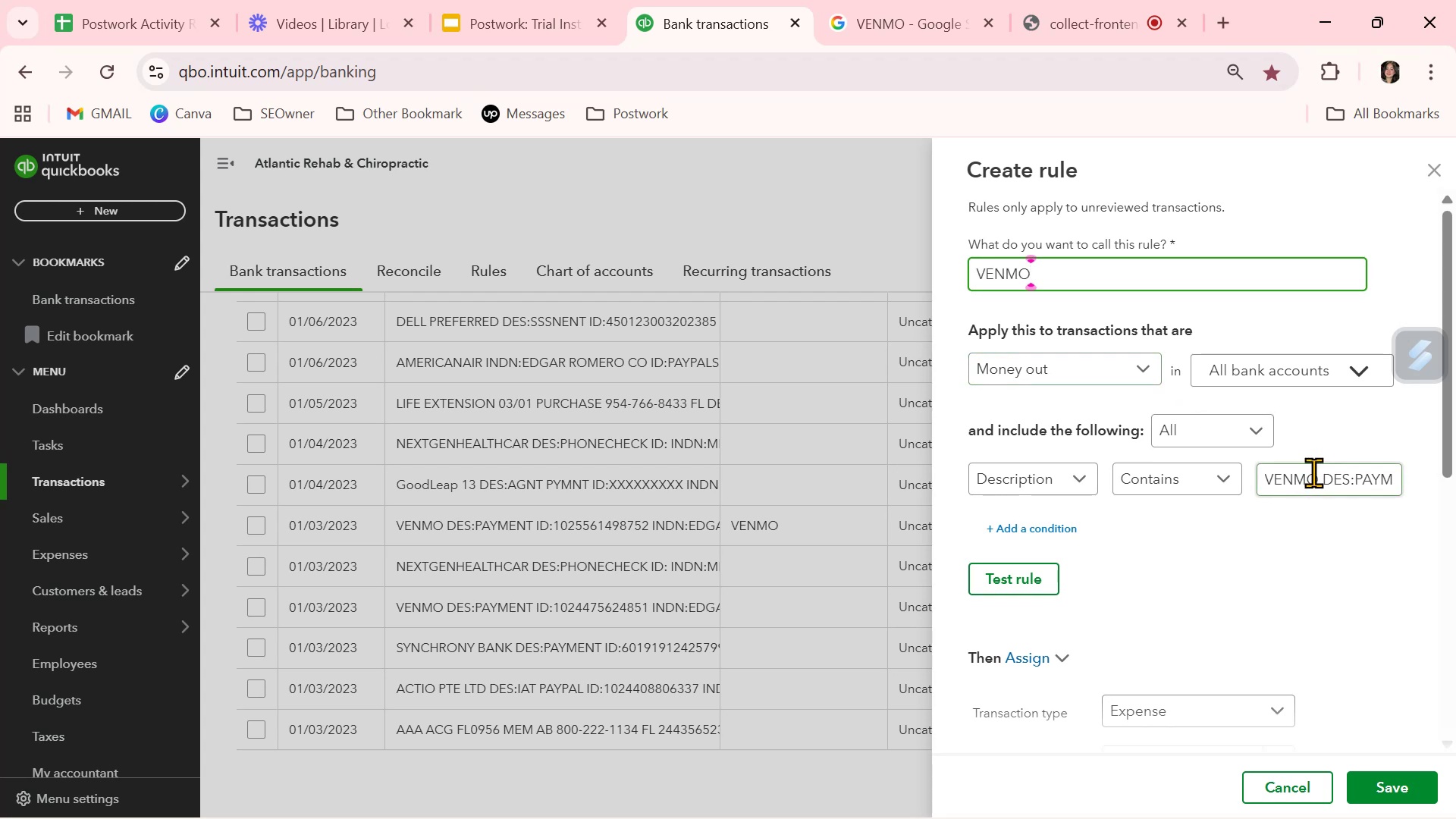 
double_click([1314, 483])
 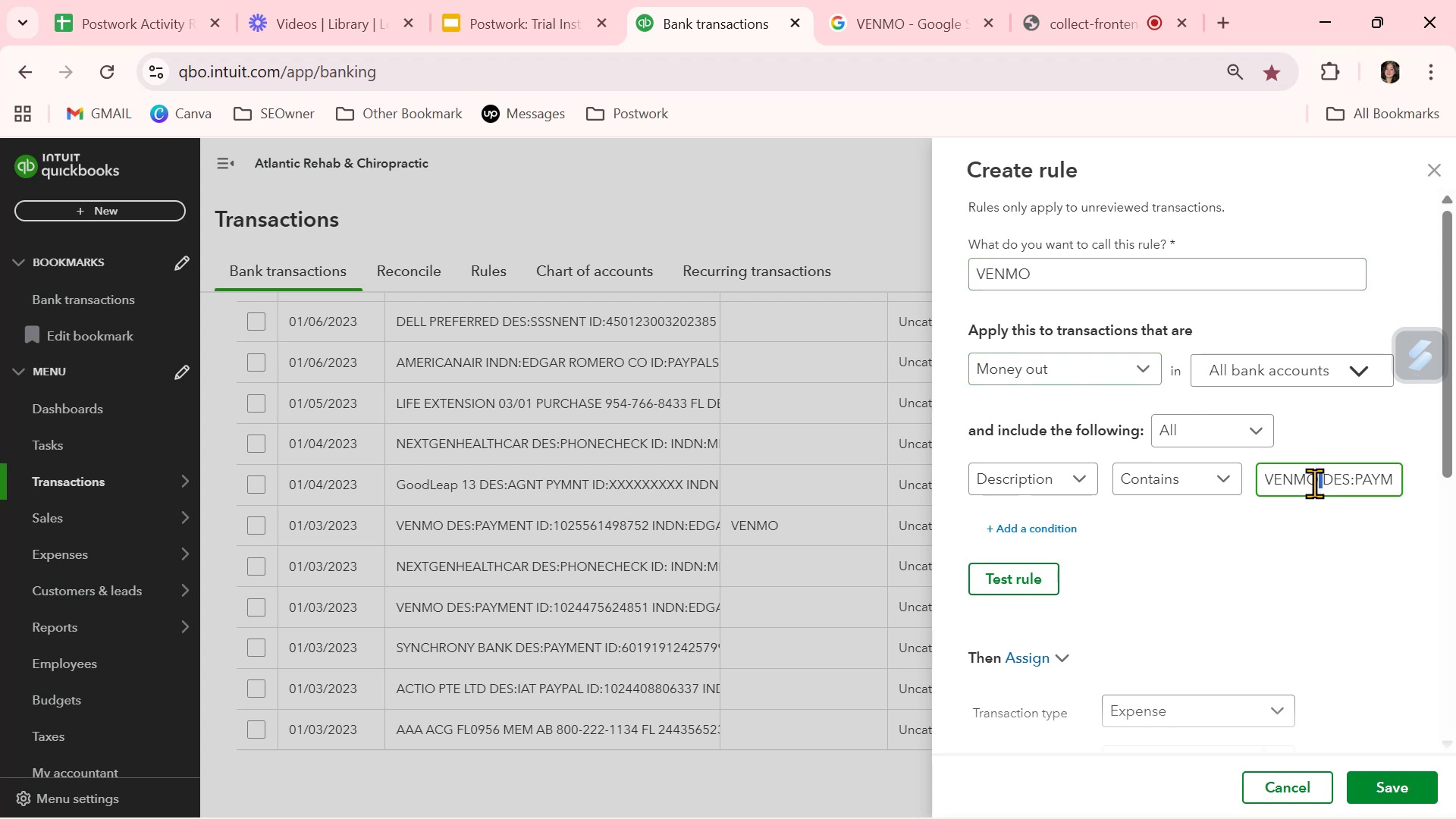 
triple_click([1314, 483])
 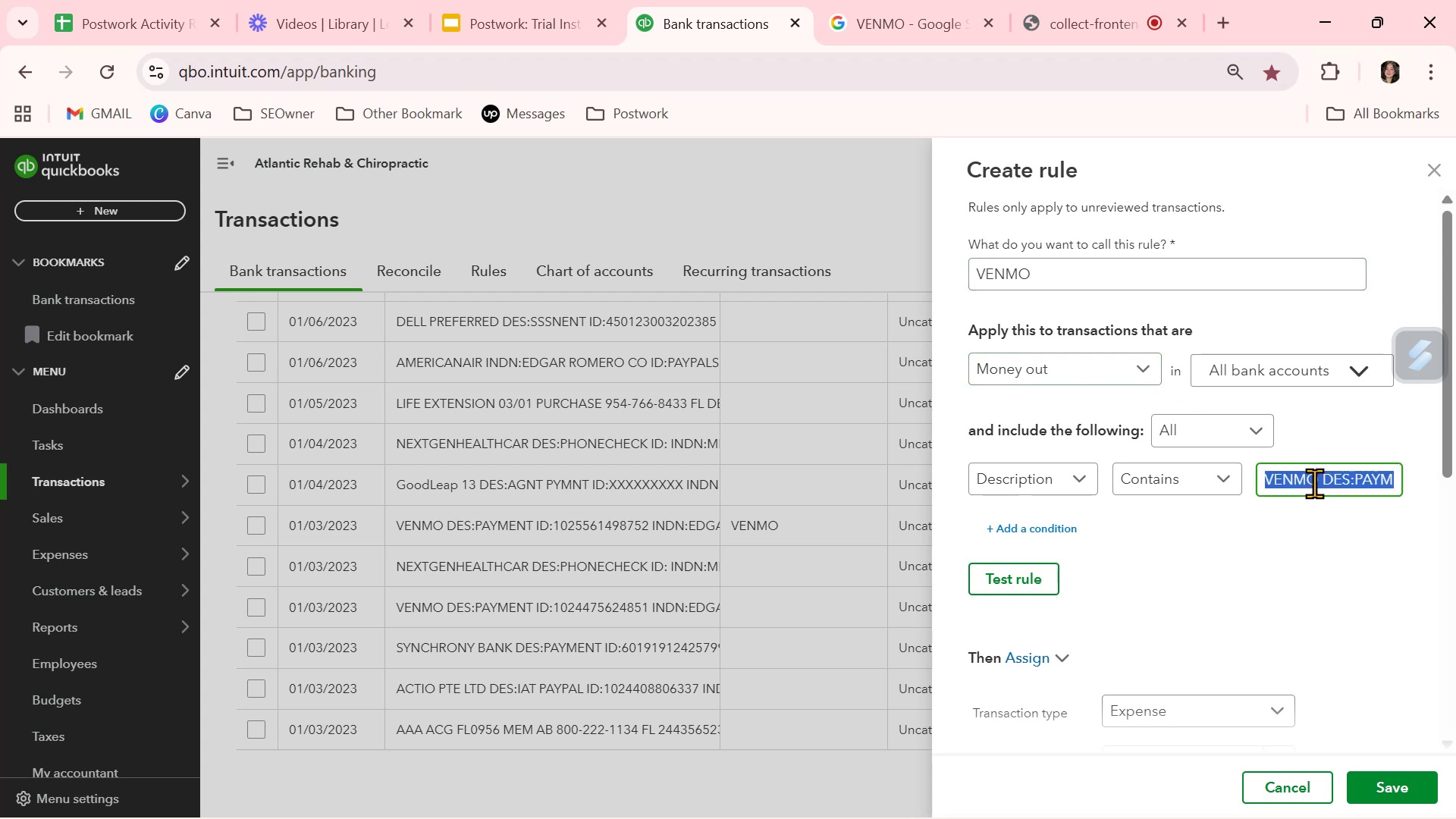 
key(Control+ControlLeft)
 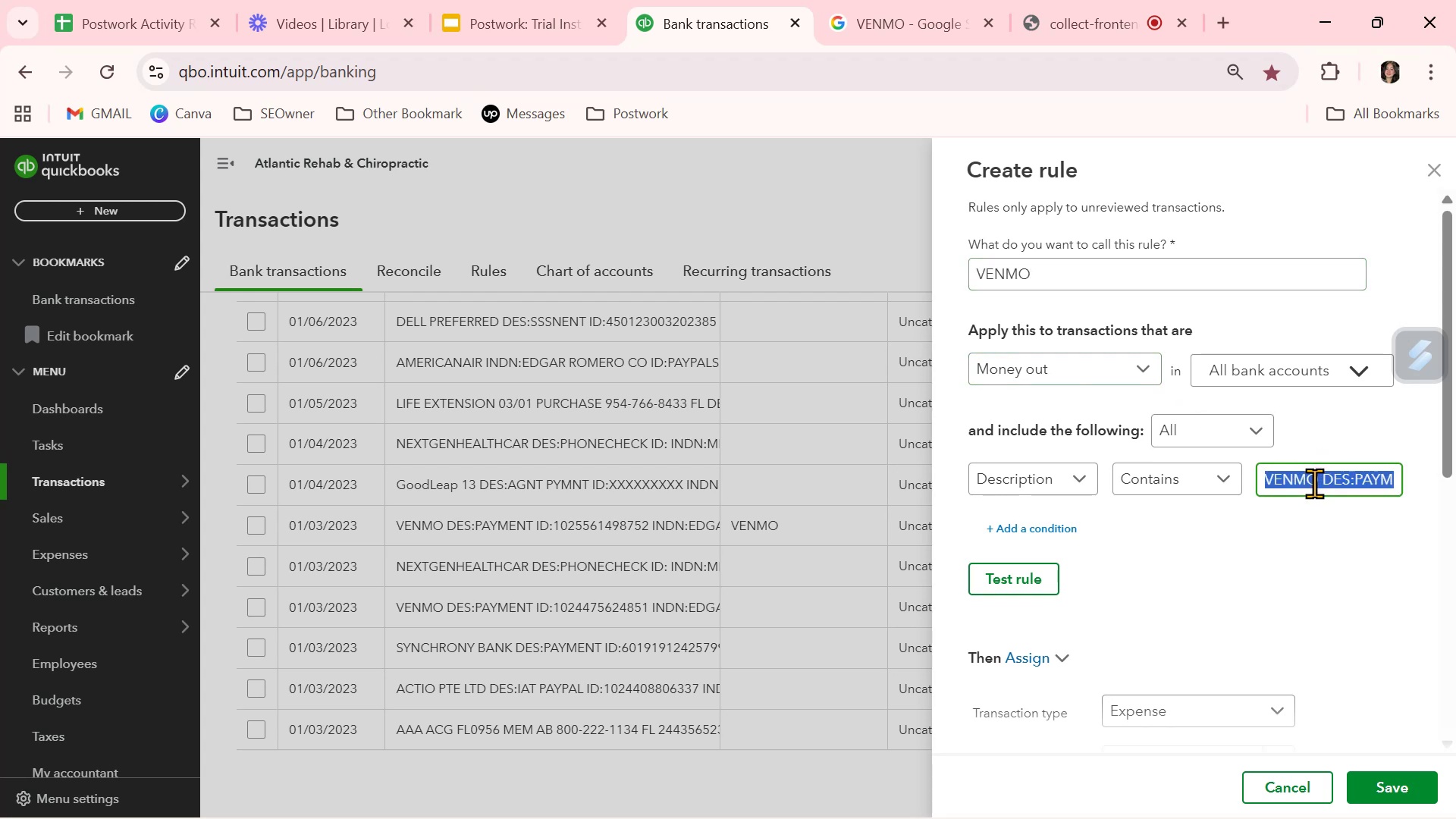 
key(Control+V)
 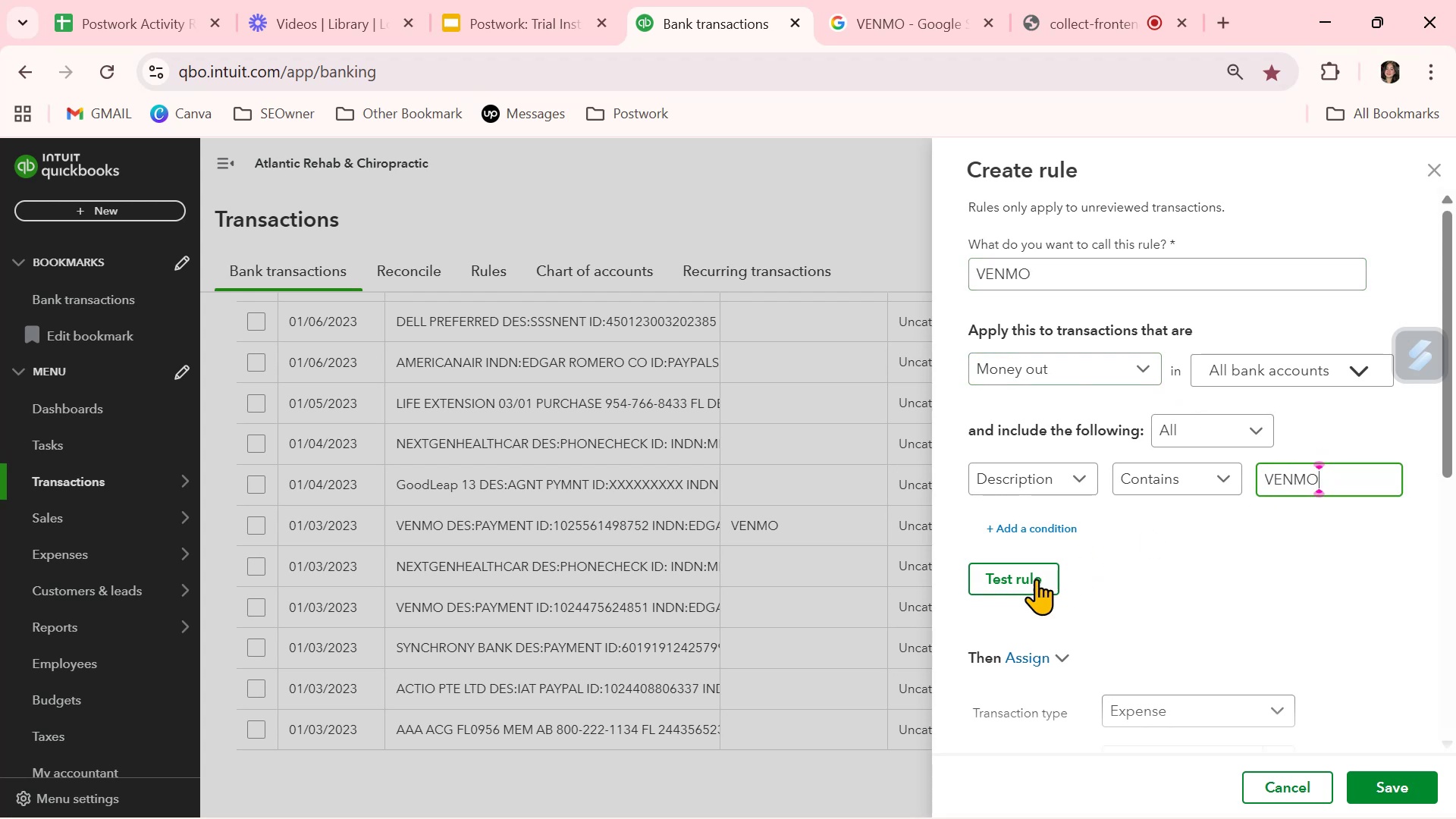 
left_click([1015, 585])
 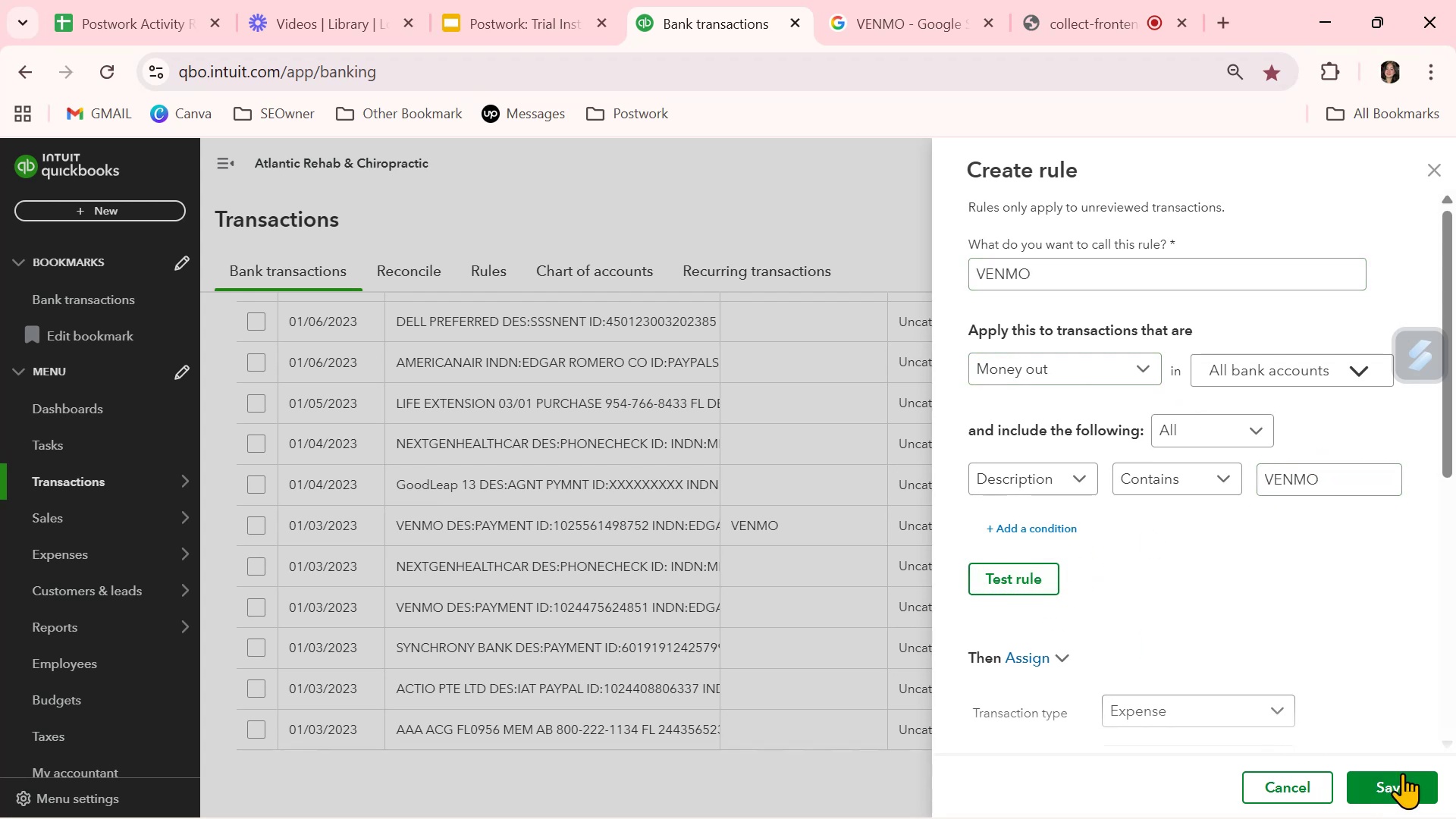 
left_click([1403, 782])
 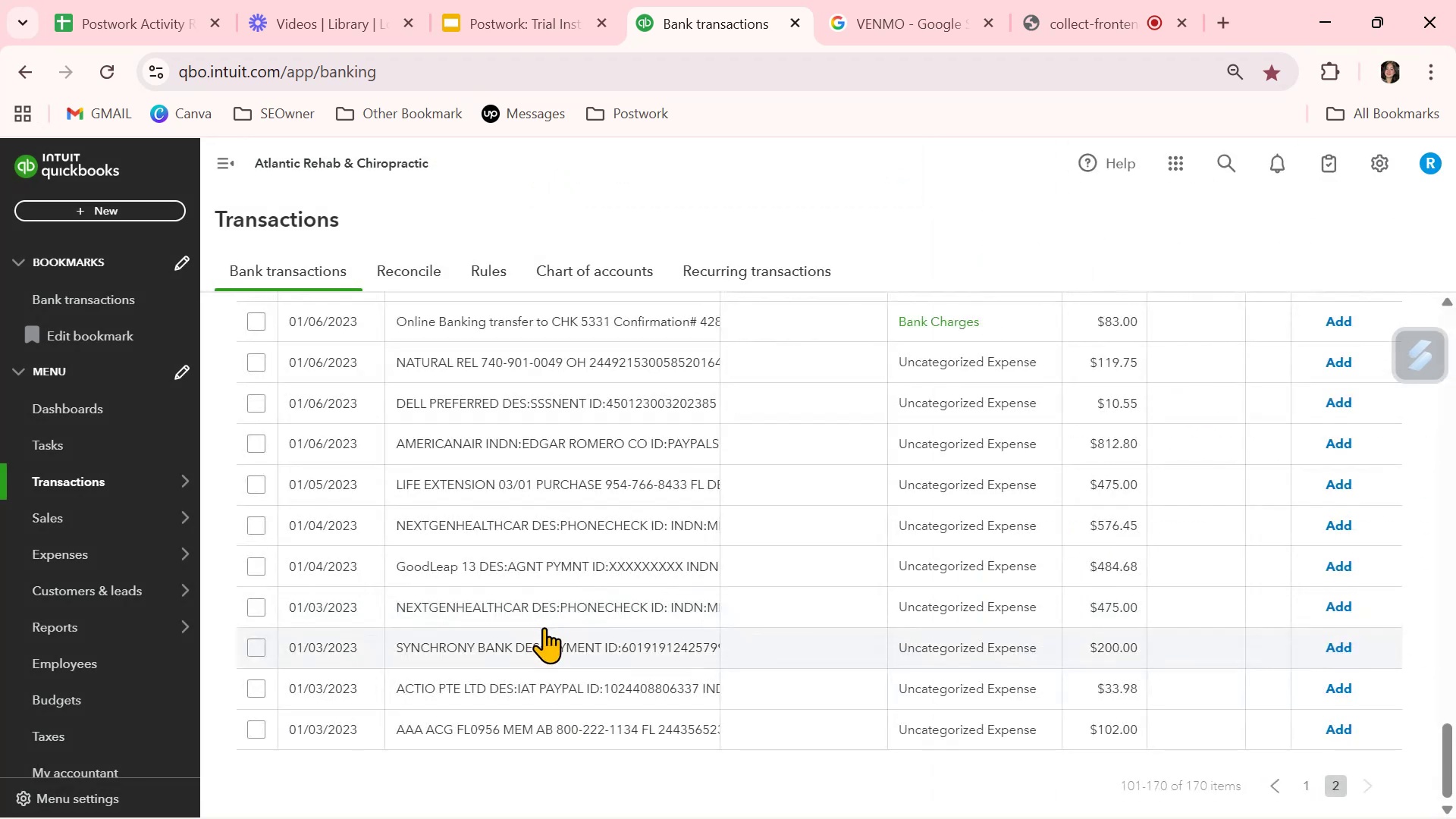 
scroll: coordinate [587, 653], scroll_direction: up, amount: 21.0
 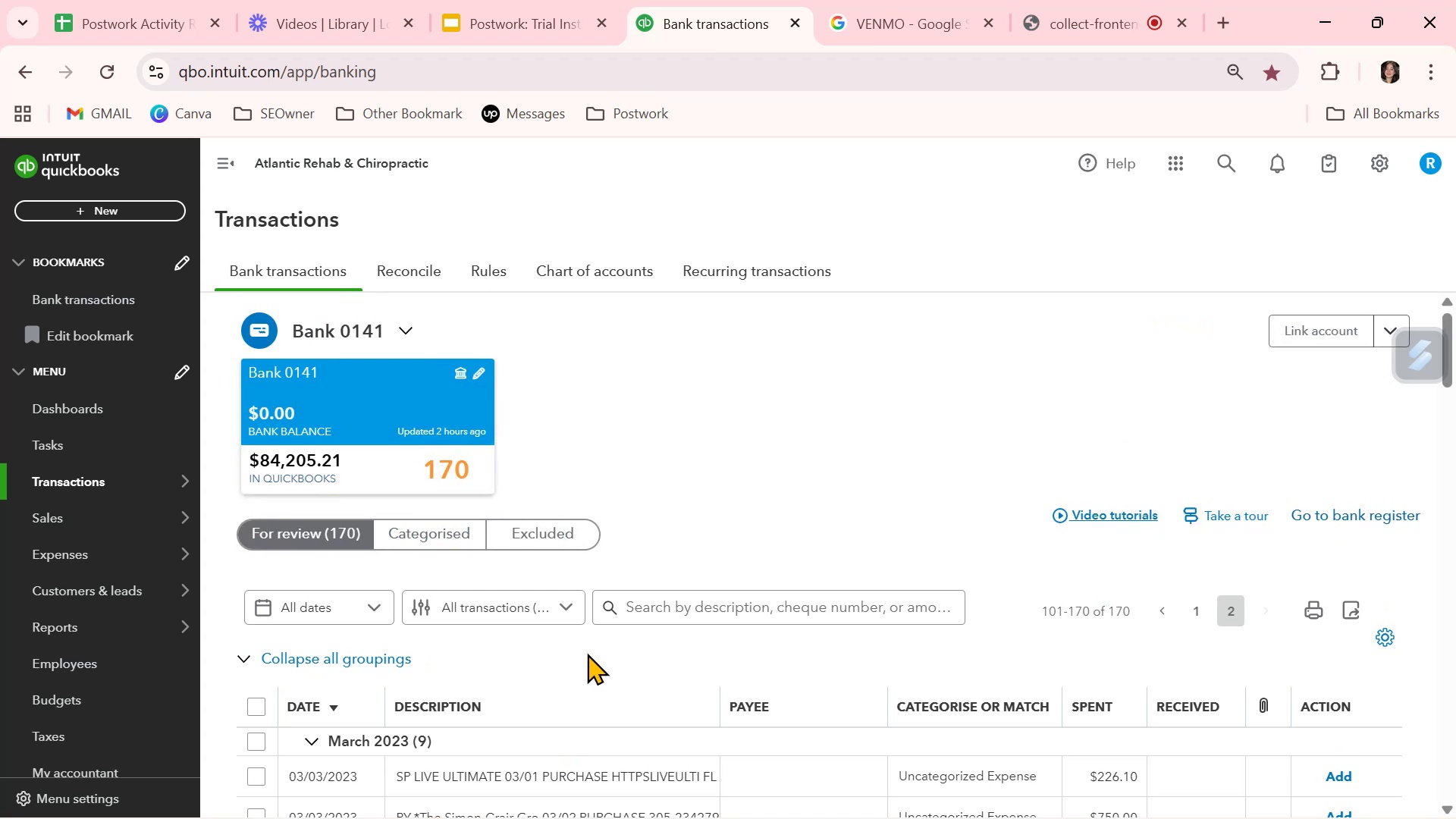 
scroll: coordinate [587, 653], scroll_direction: down, amount: 2.0
 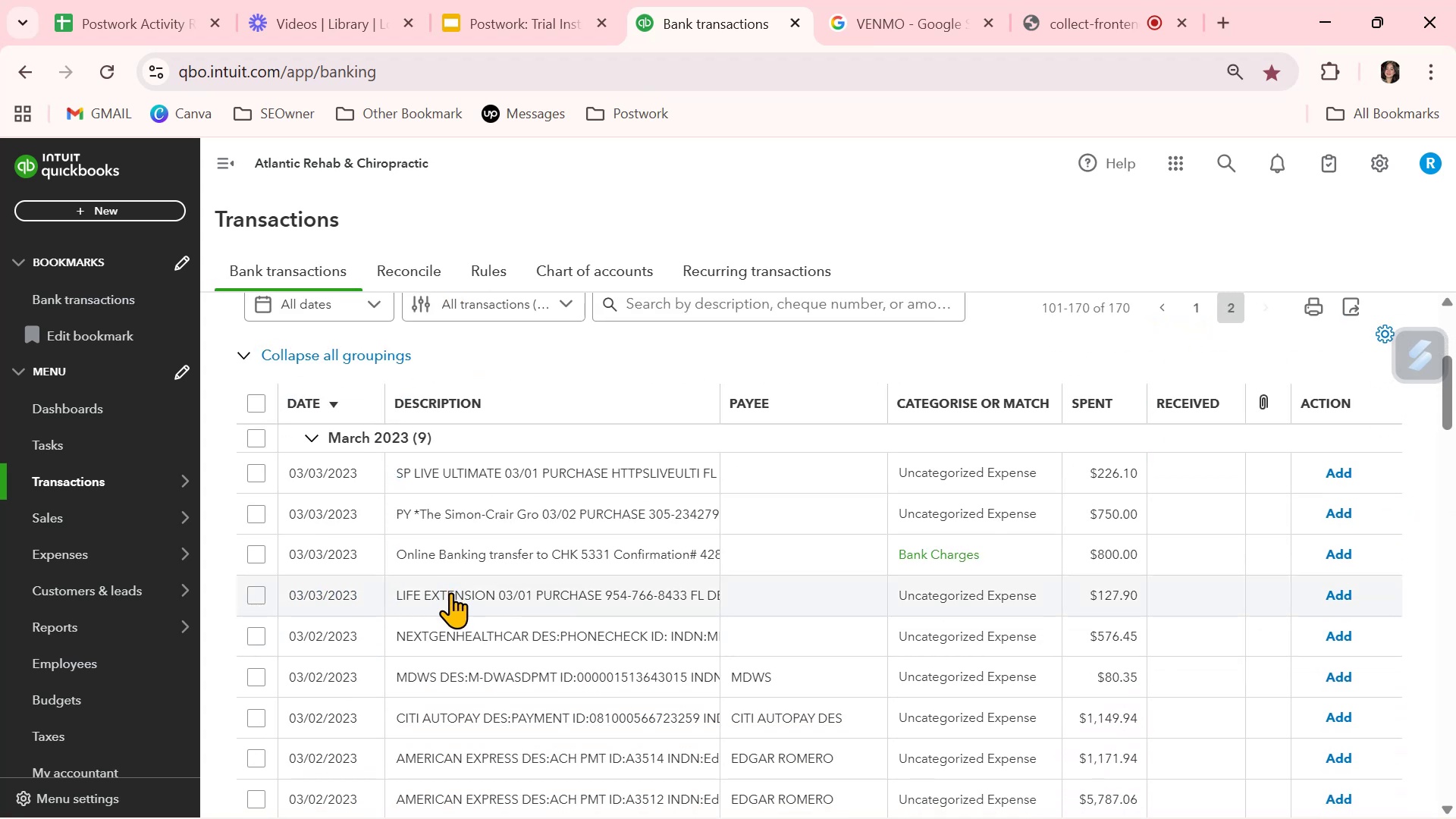 
left_click([450, 592])
 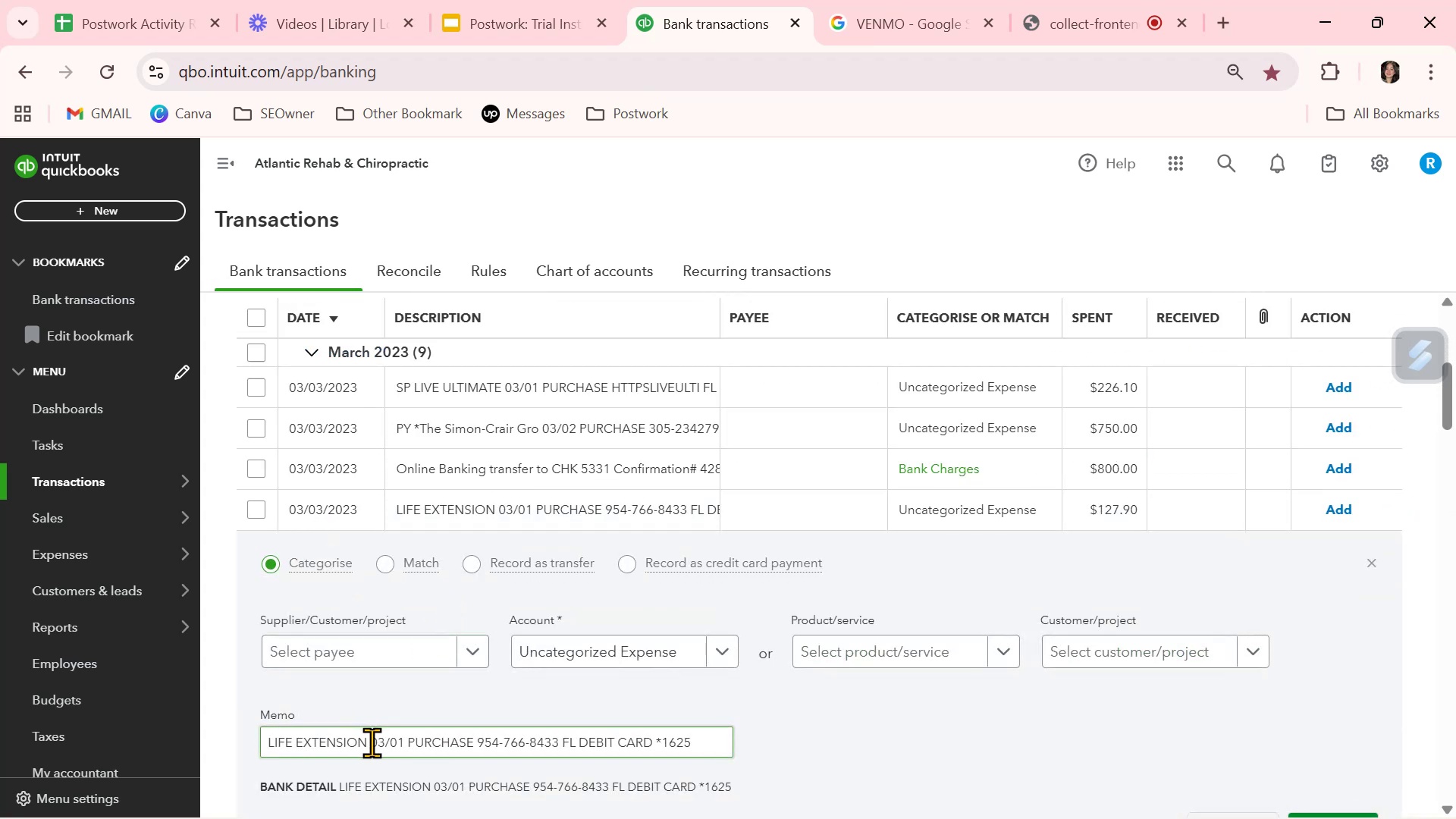 
left_click_drag(start_coordinate=[367, 742], to_coordinate=[244, 743])
 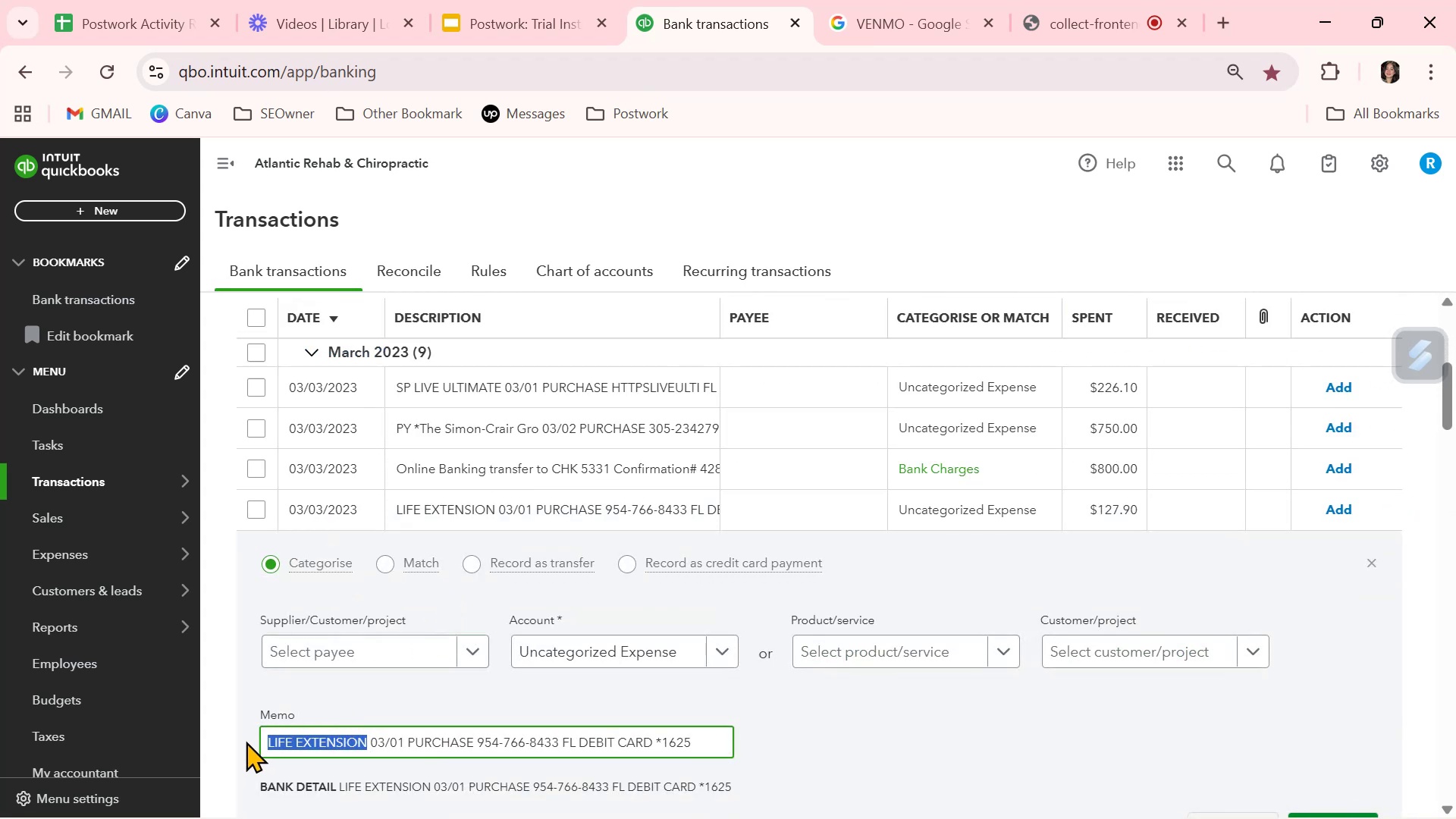 
key(Control+ControlLeft)
 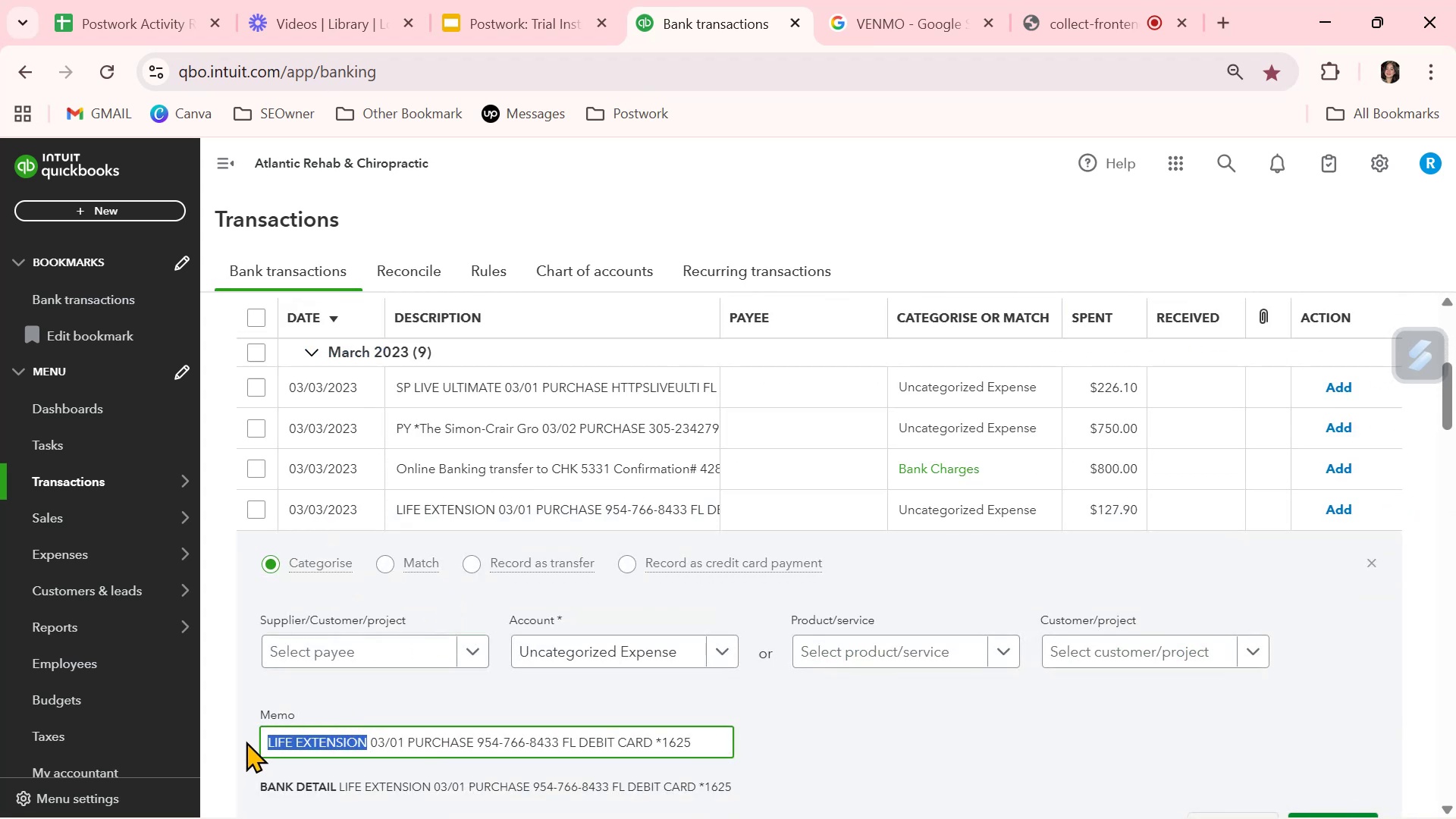 
key(Control+C)
 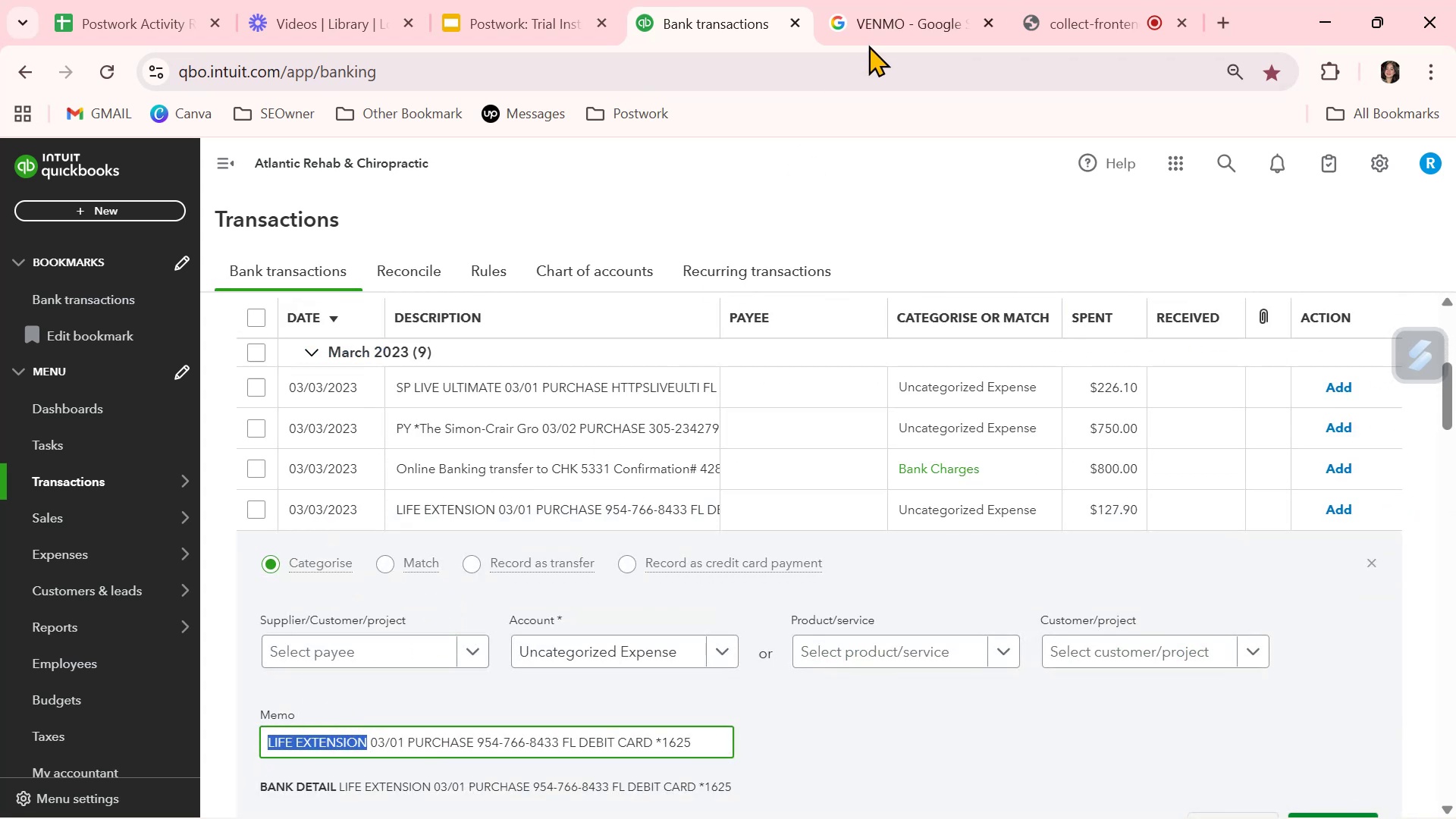 
left_click([878, 32])
 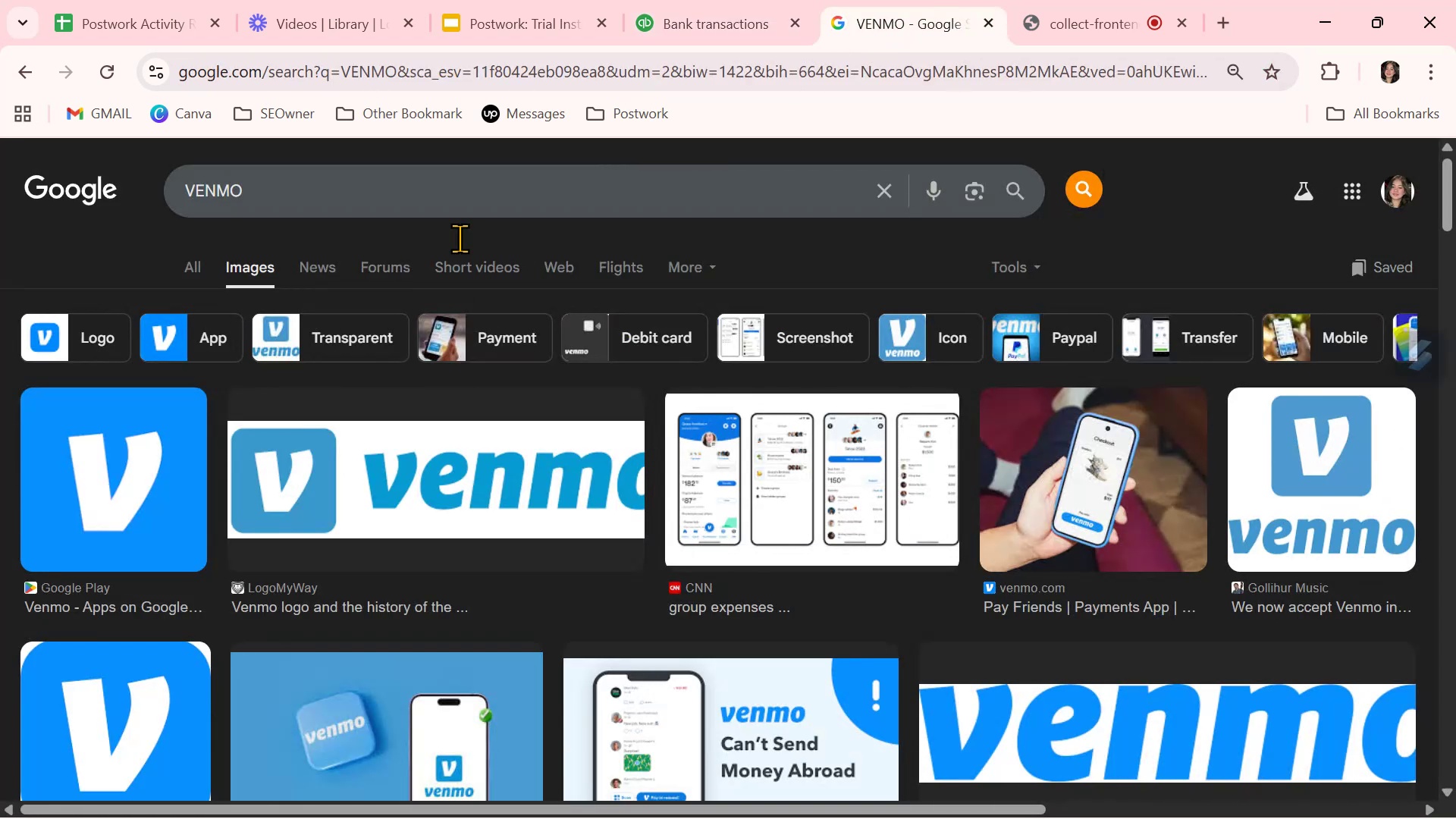 
left_click([437, 198])
 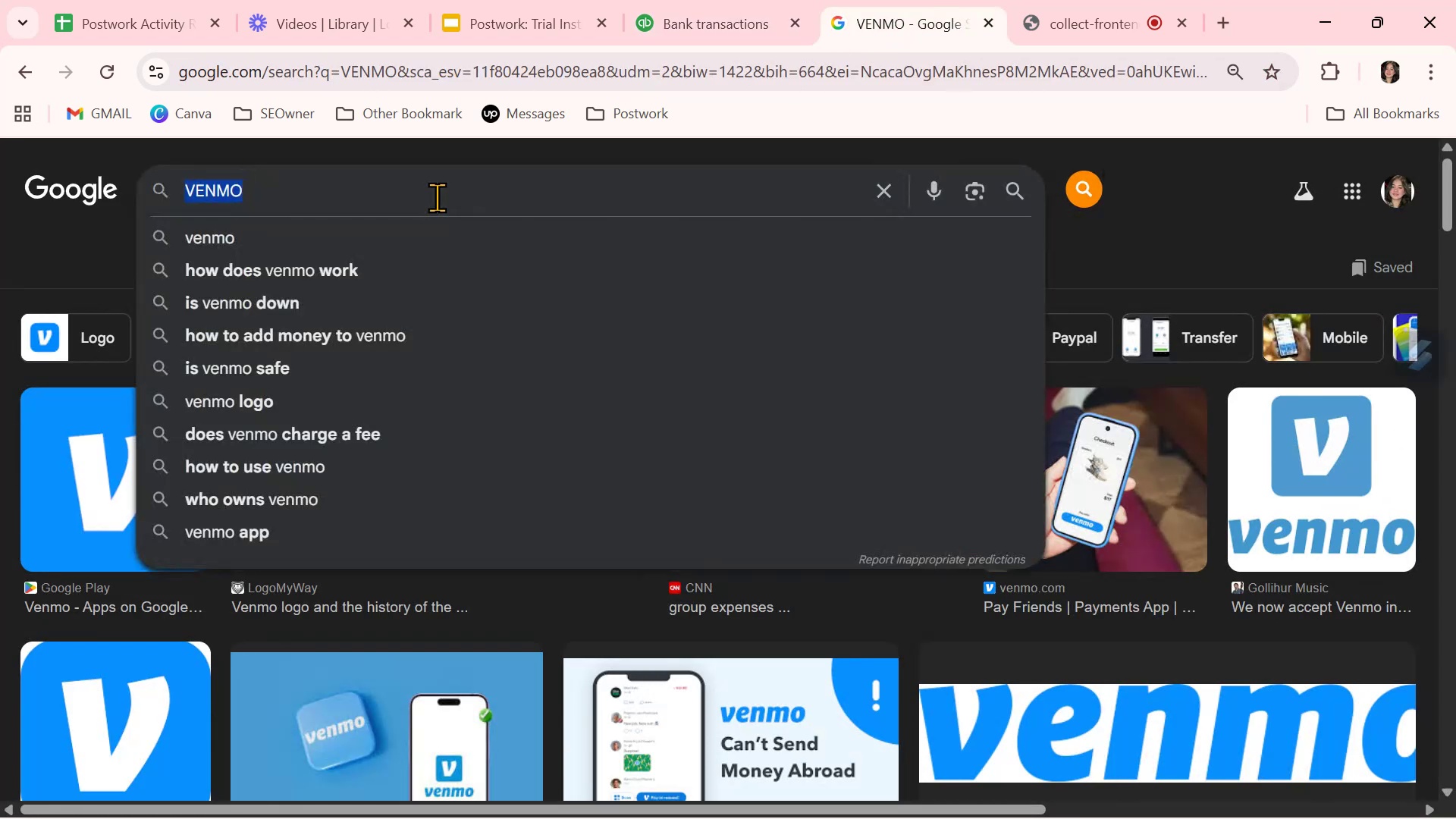 
triple_click([437, 197])
 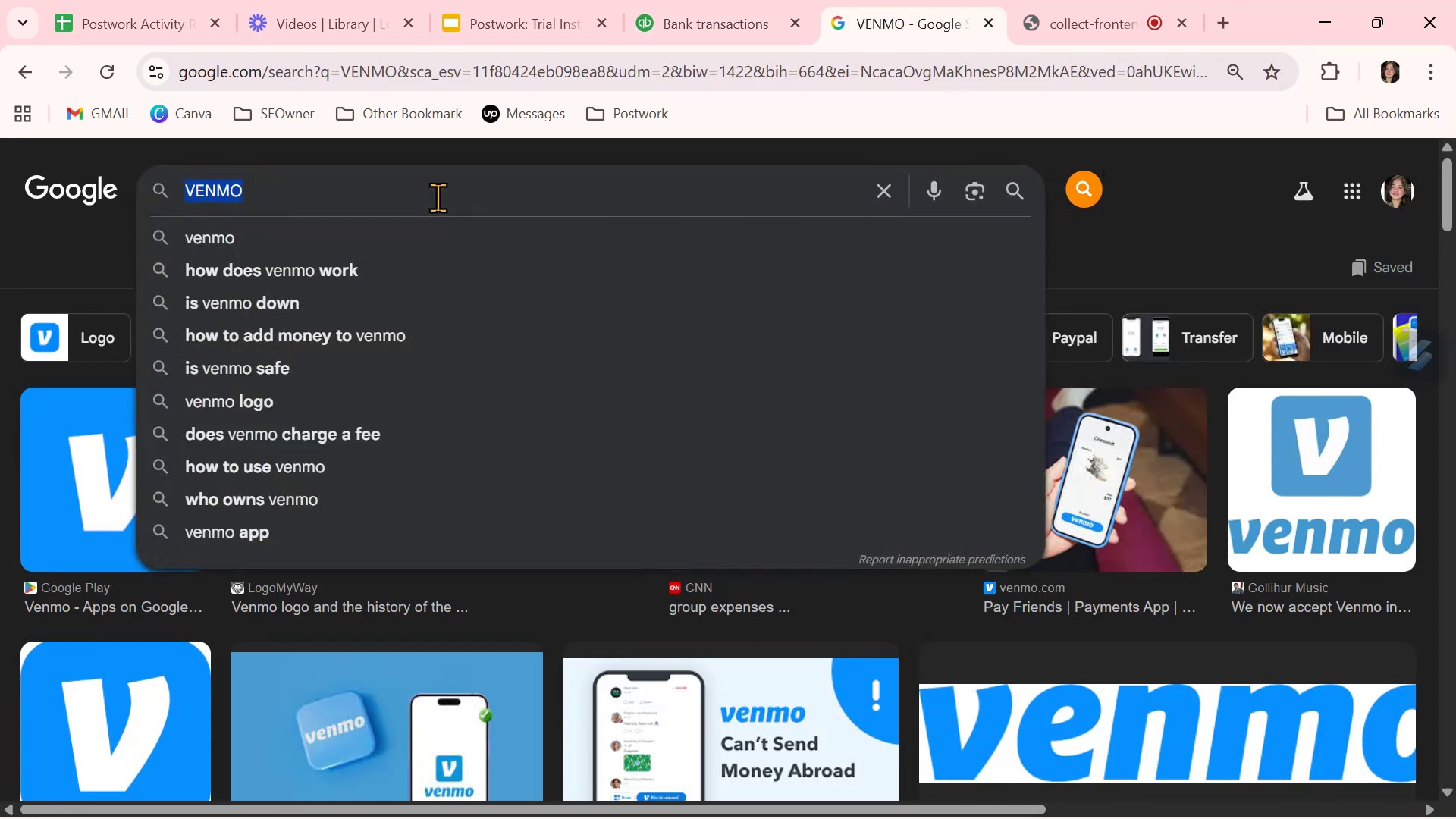 
key(Control+ControlLeft)
 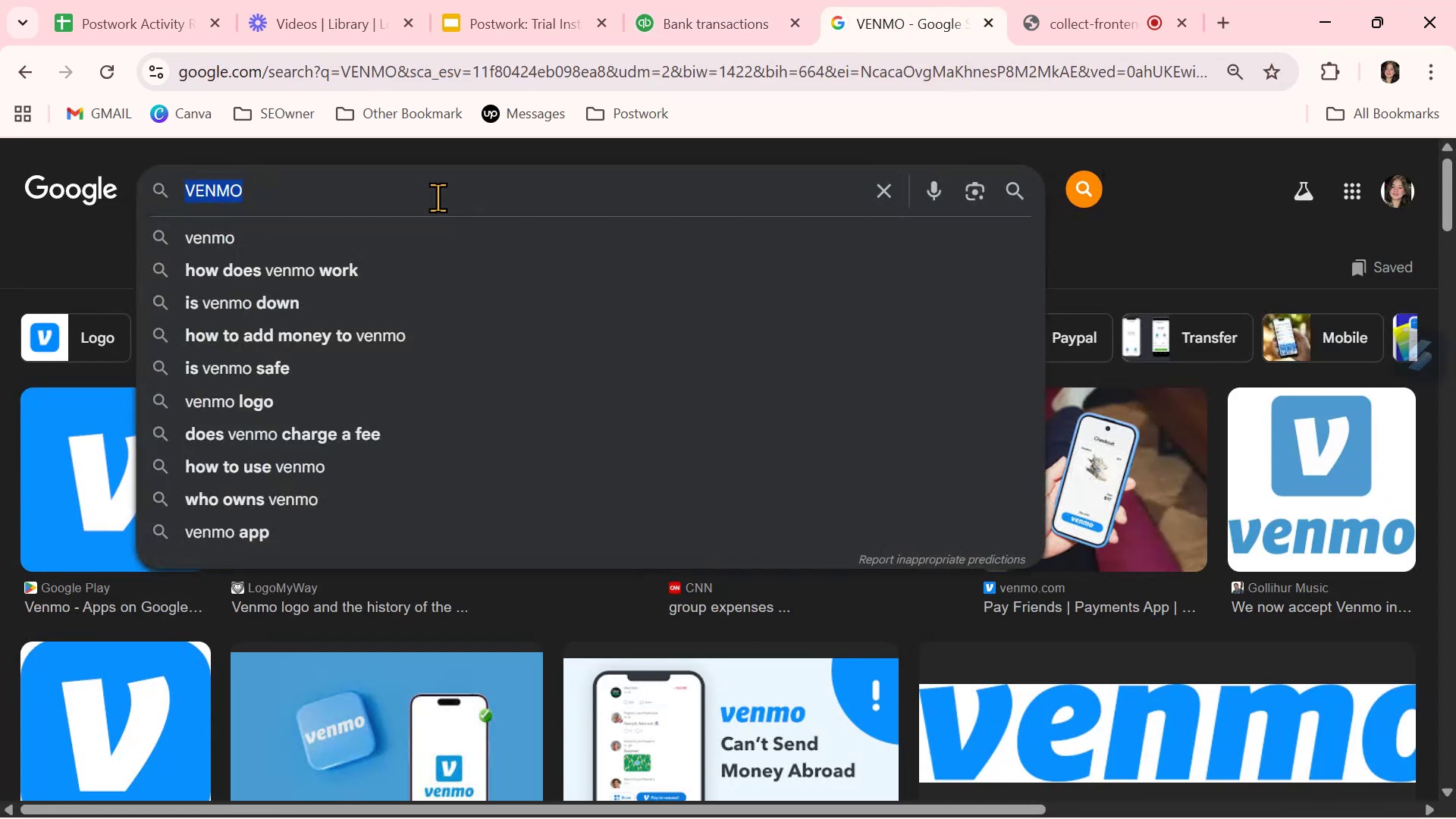 
key(Control+V)
 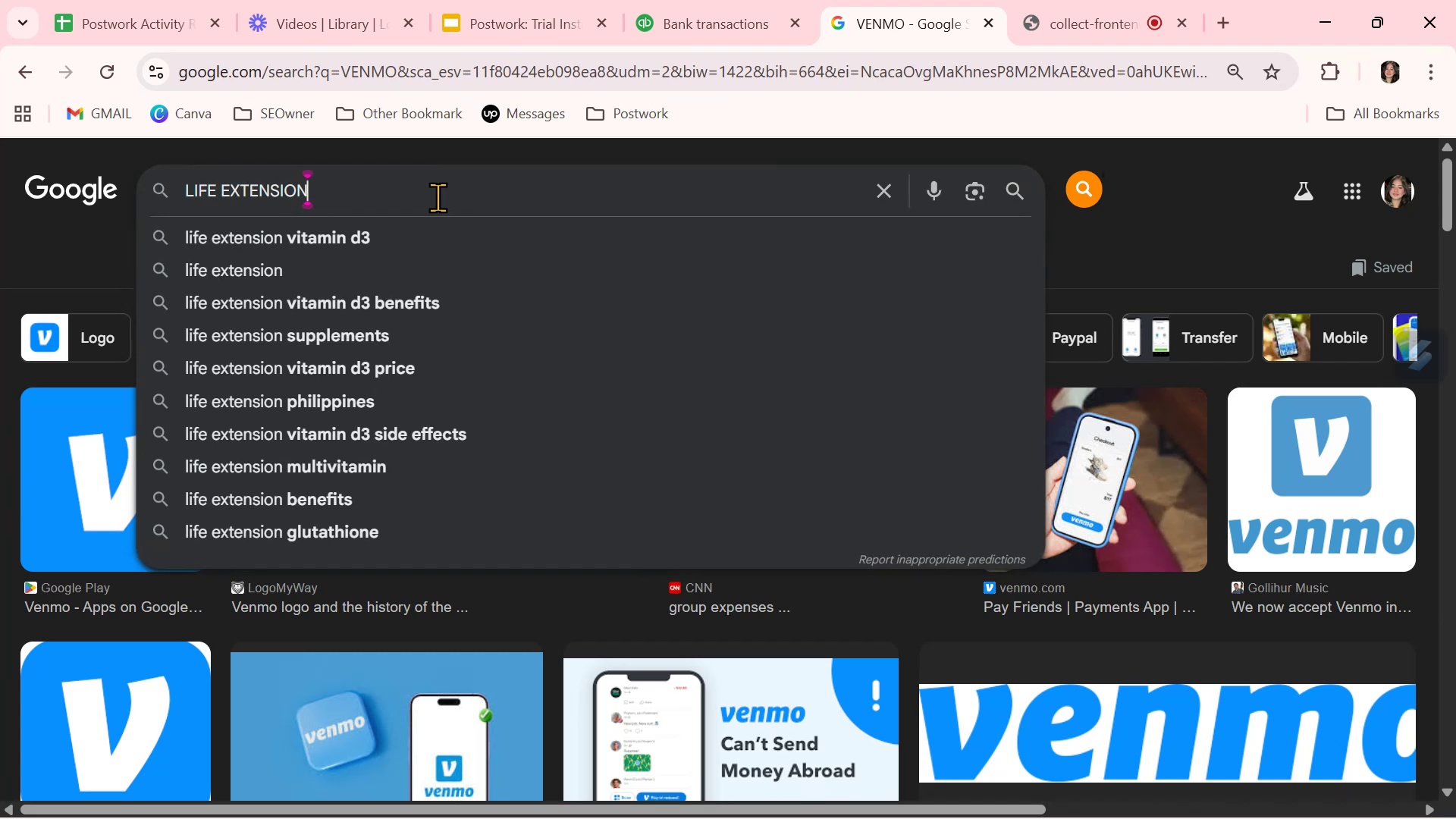 
key(Control+NumpadEnter)
 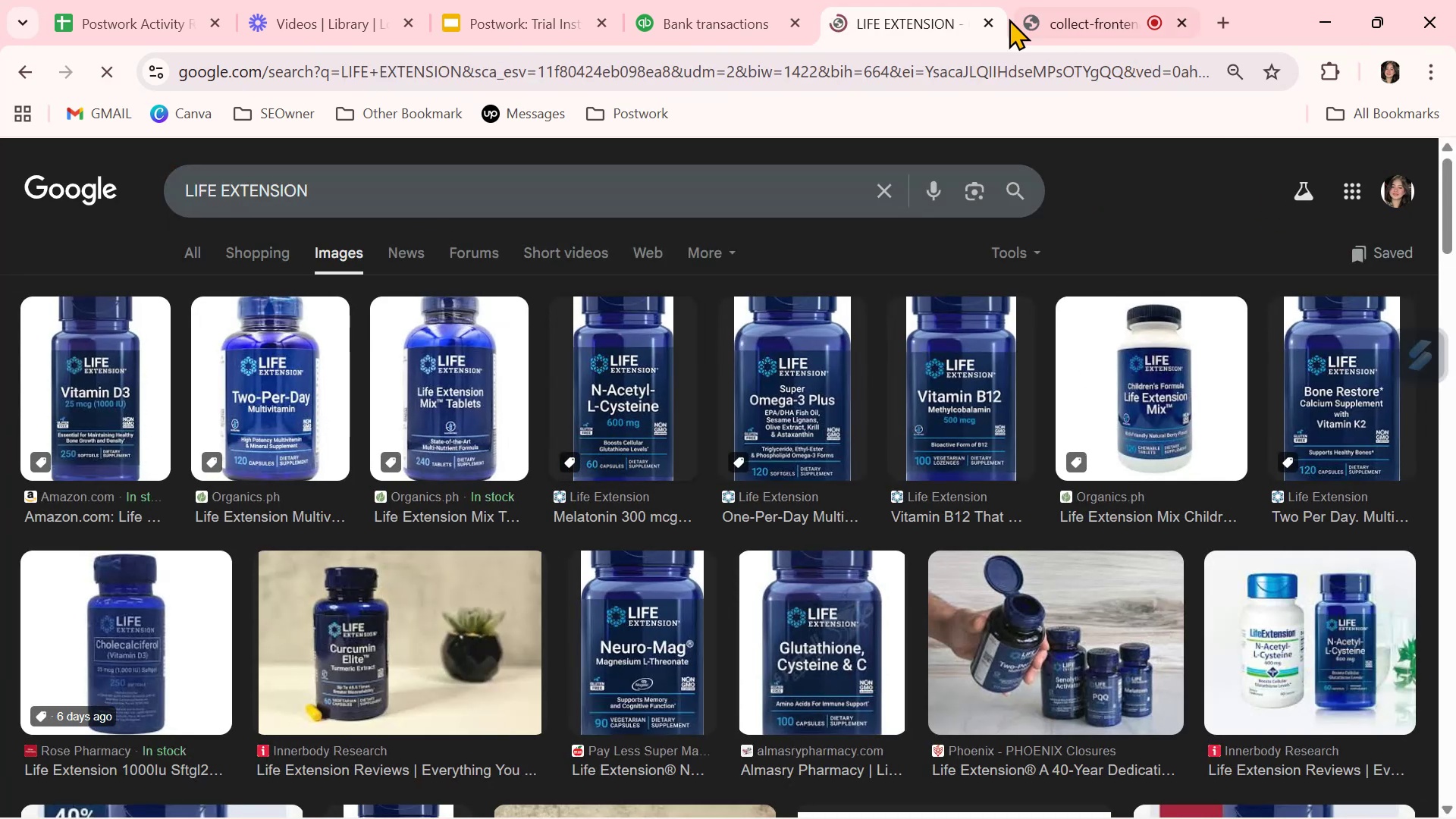 
left_click([748, 20])
 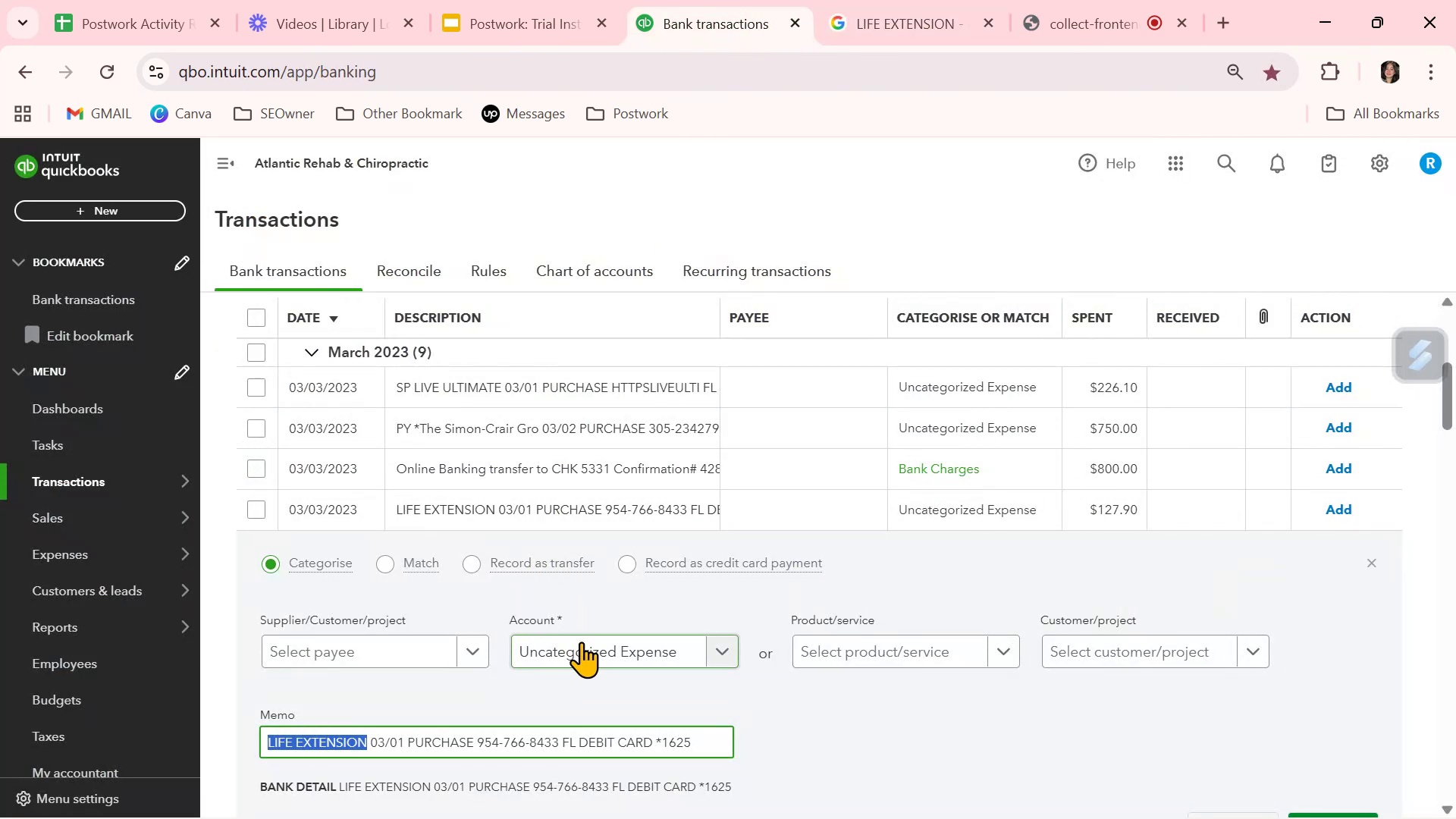 
left_click([592, 655])
 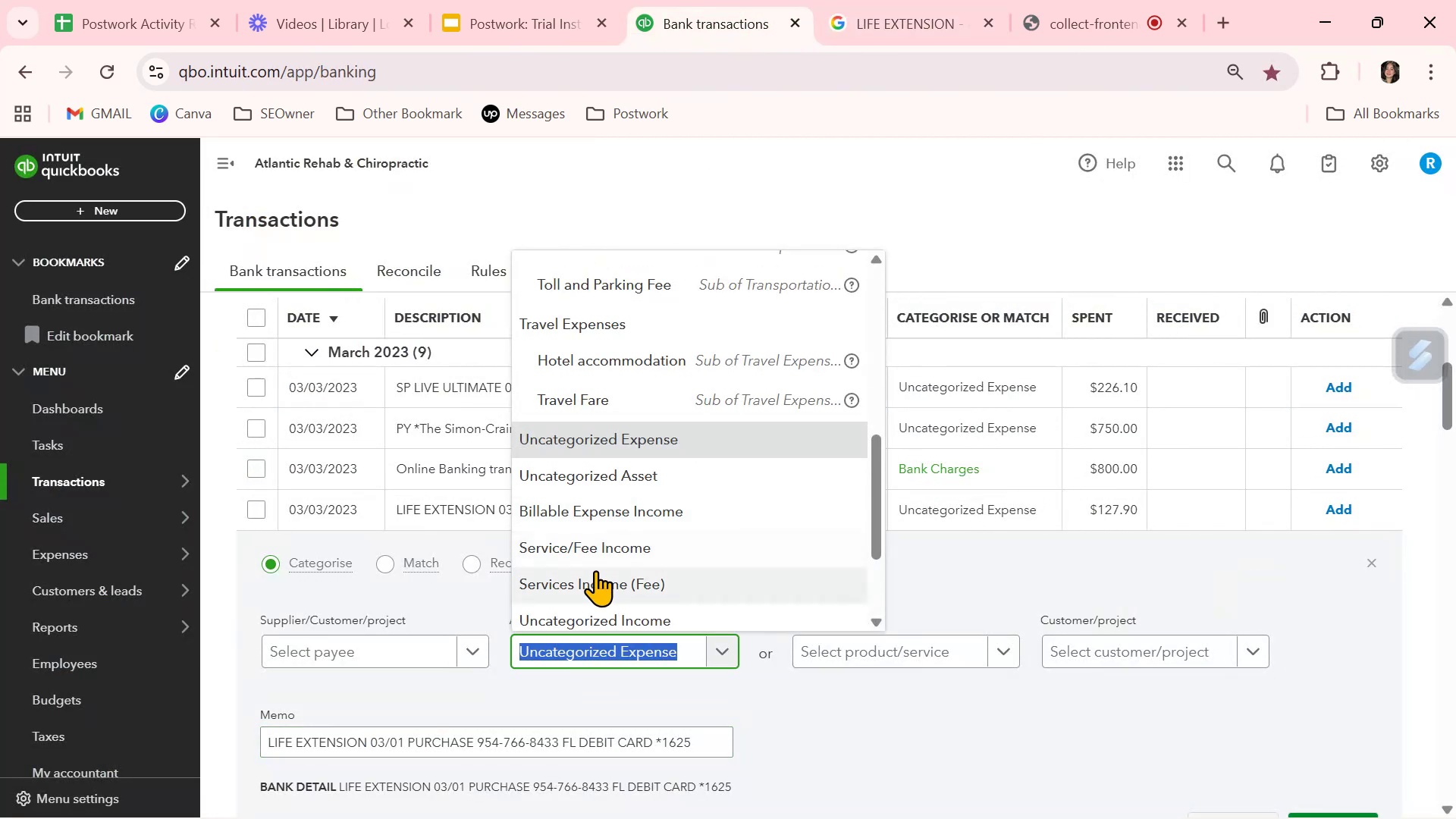 
scroll: coordinate [598, 570], scroll_direction: up, amount: 2.0
 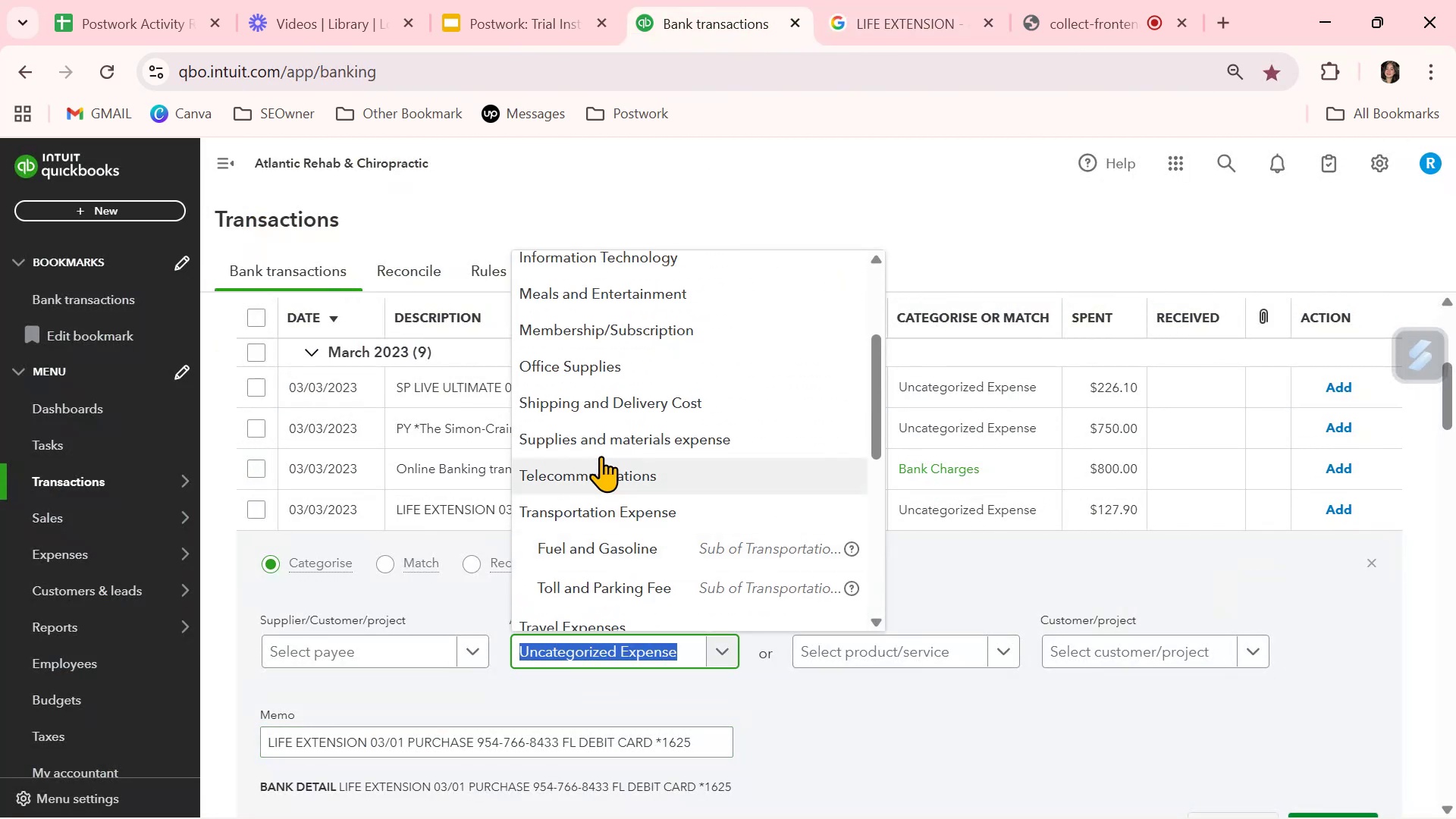 
left_click([603, 441])
 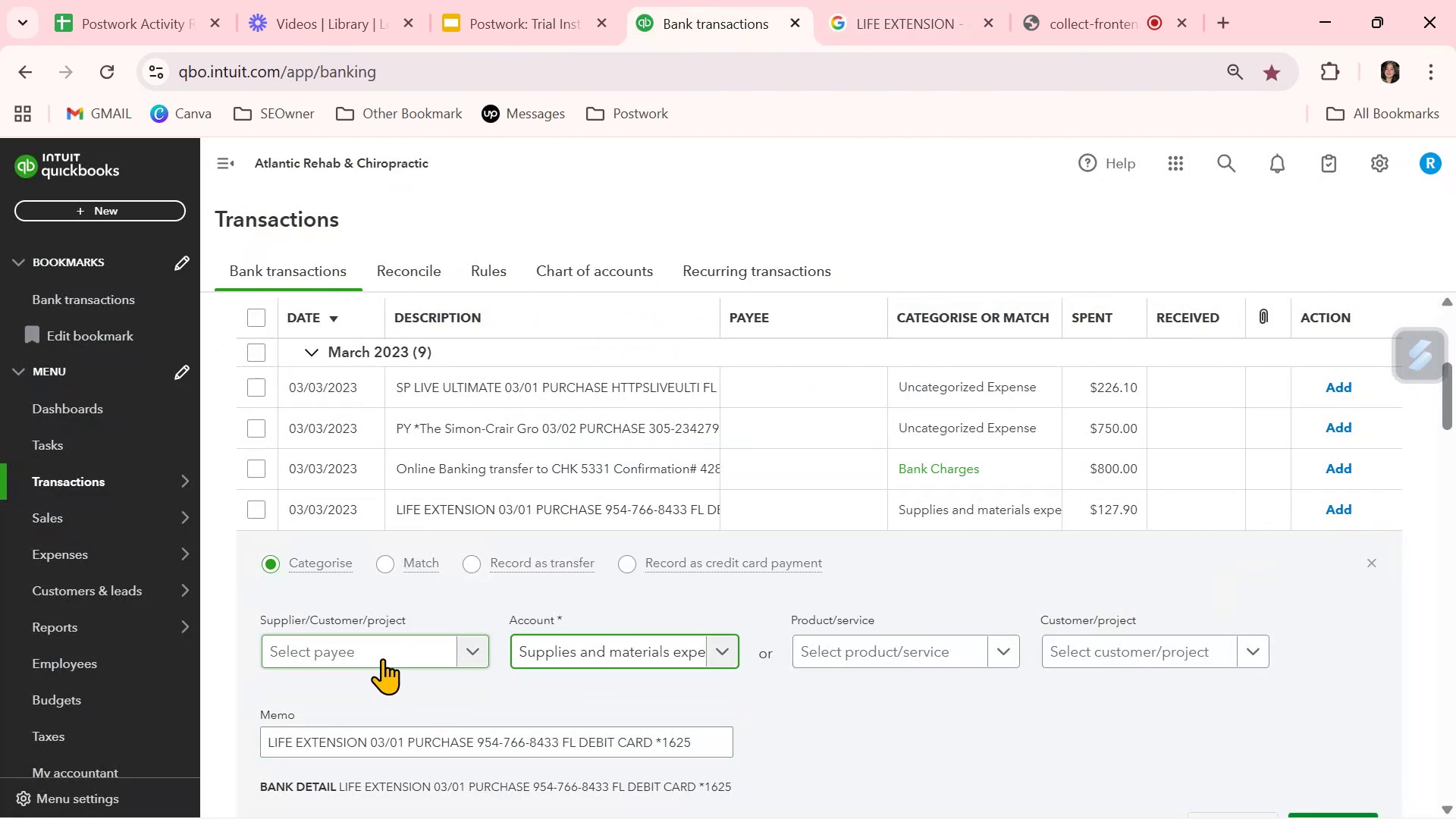 
left_click([383, 657])
 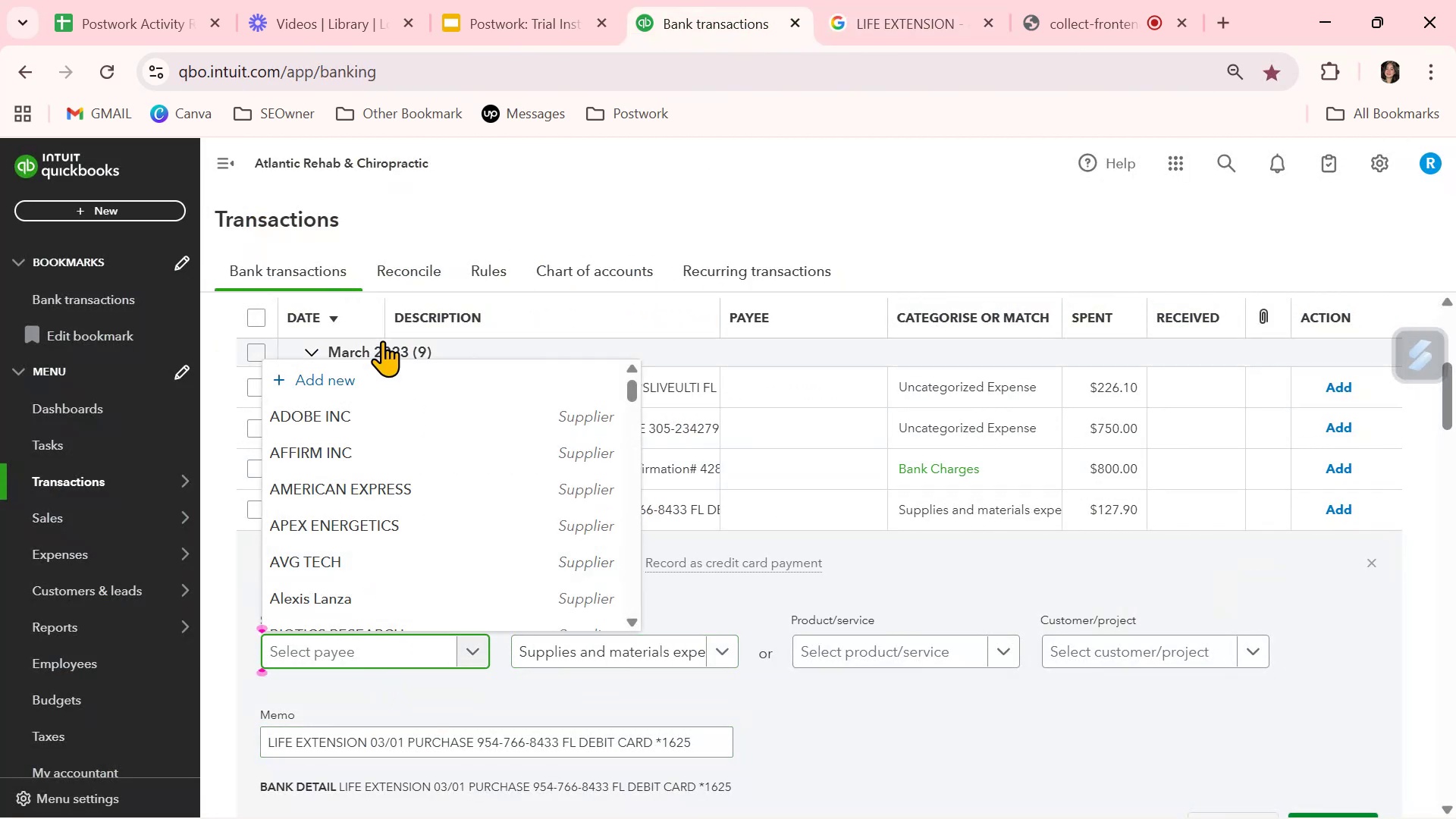 
left_click([368, 376])
 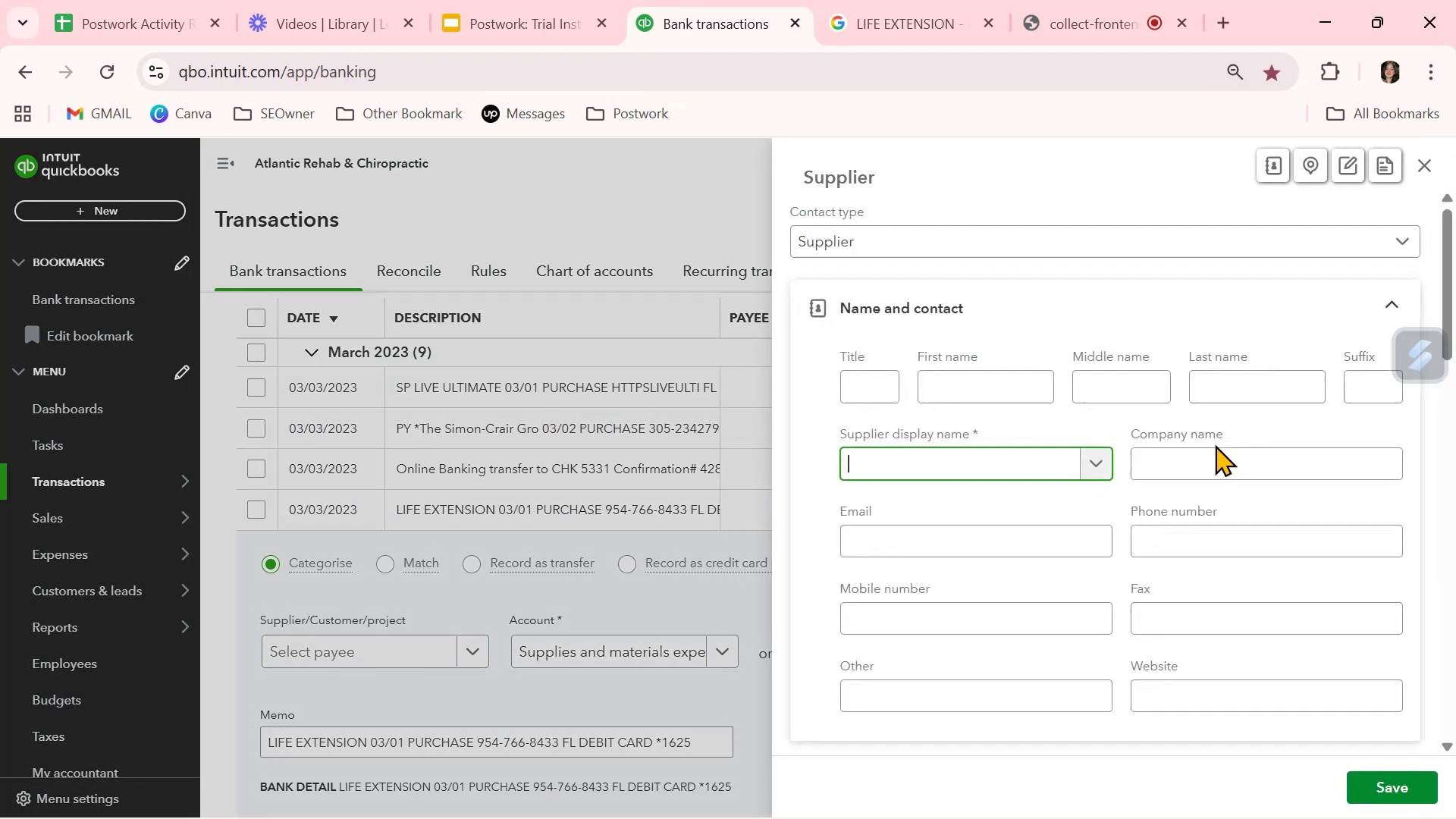 
key(Control+ControlLeft)
 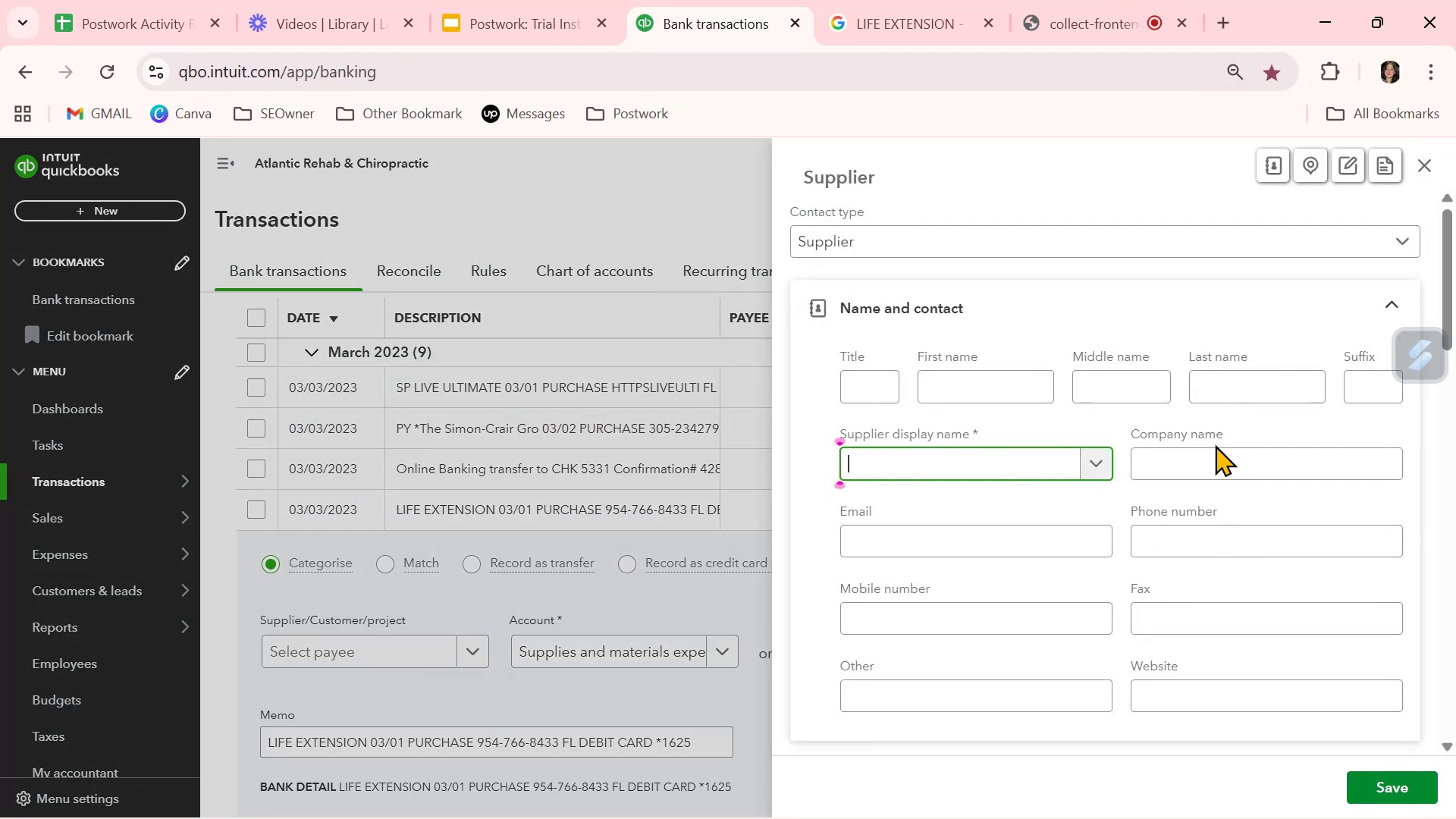 
key(Control+V)
 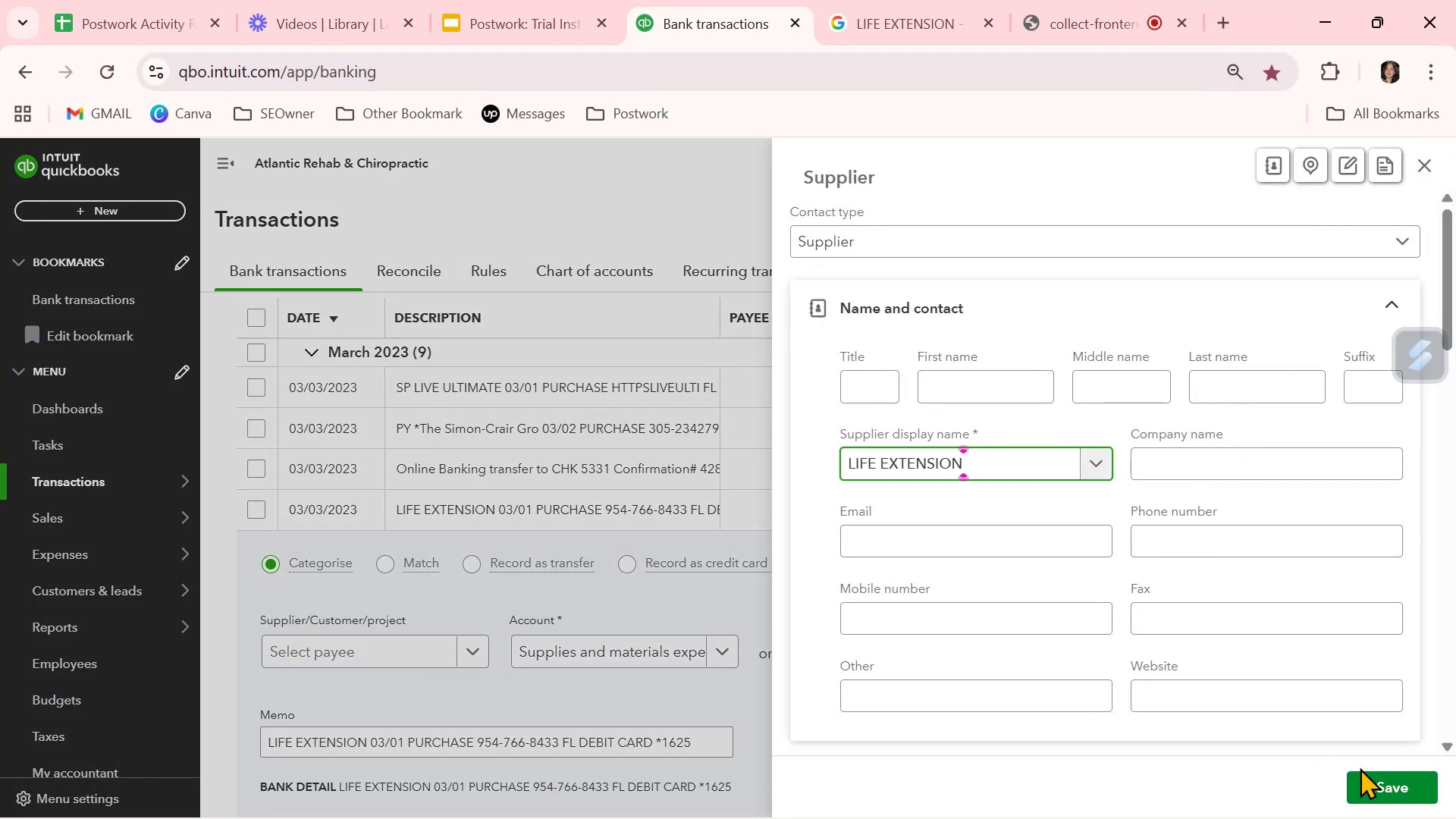 
left_click([1381, 780])
 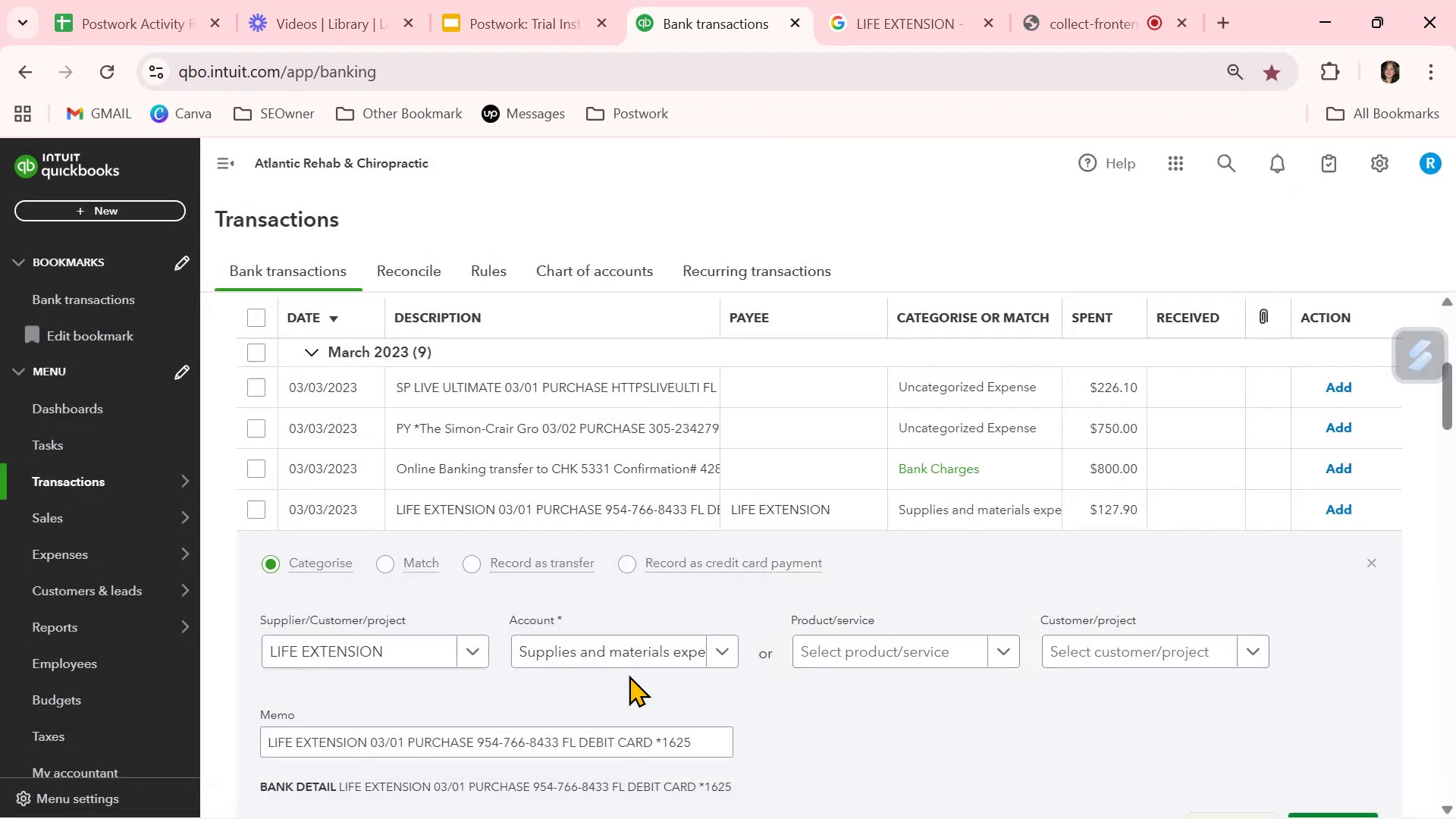 
scroll: coordinate [629, 675], scroll_direction: down, amount: 2.0
 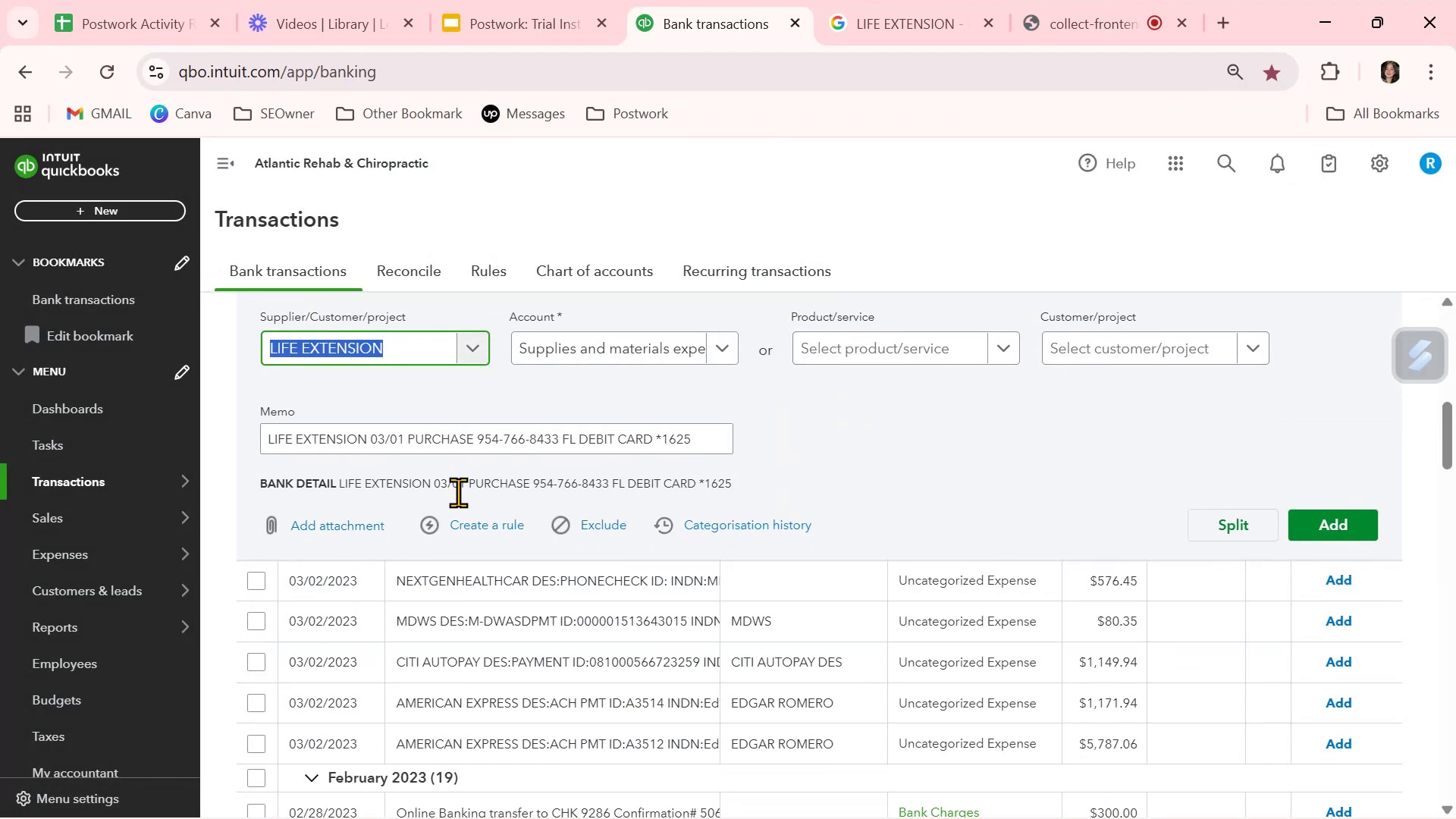 
left_click([469, 520])
 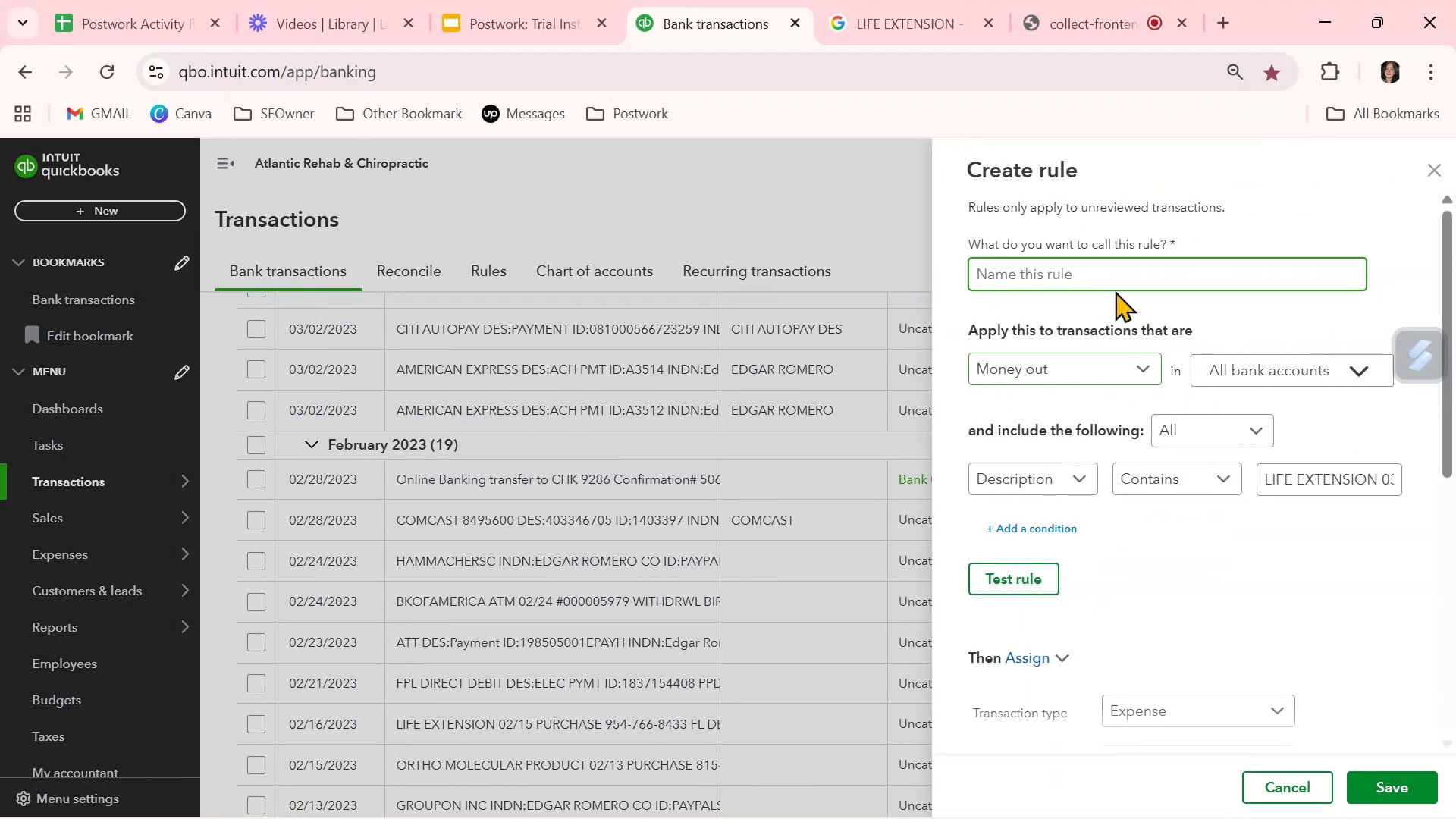 
left_click([1116, 280])
 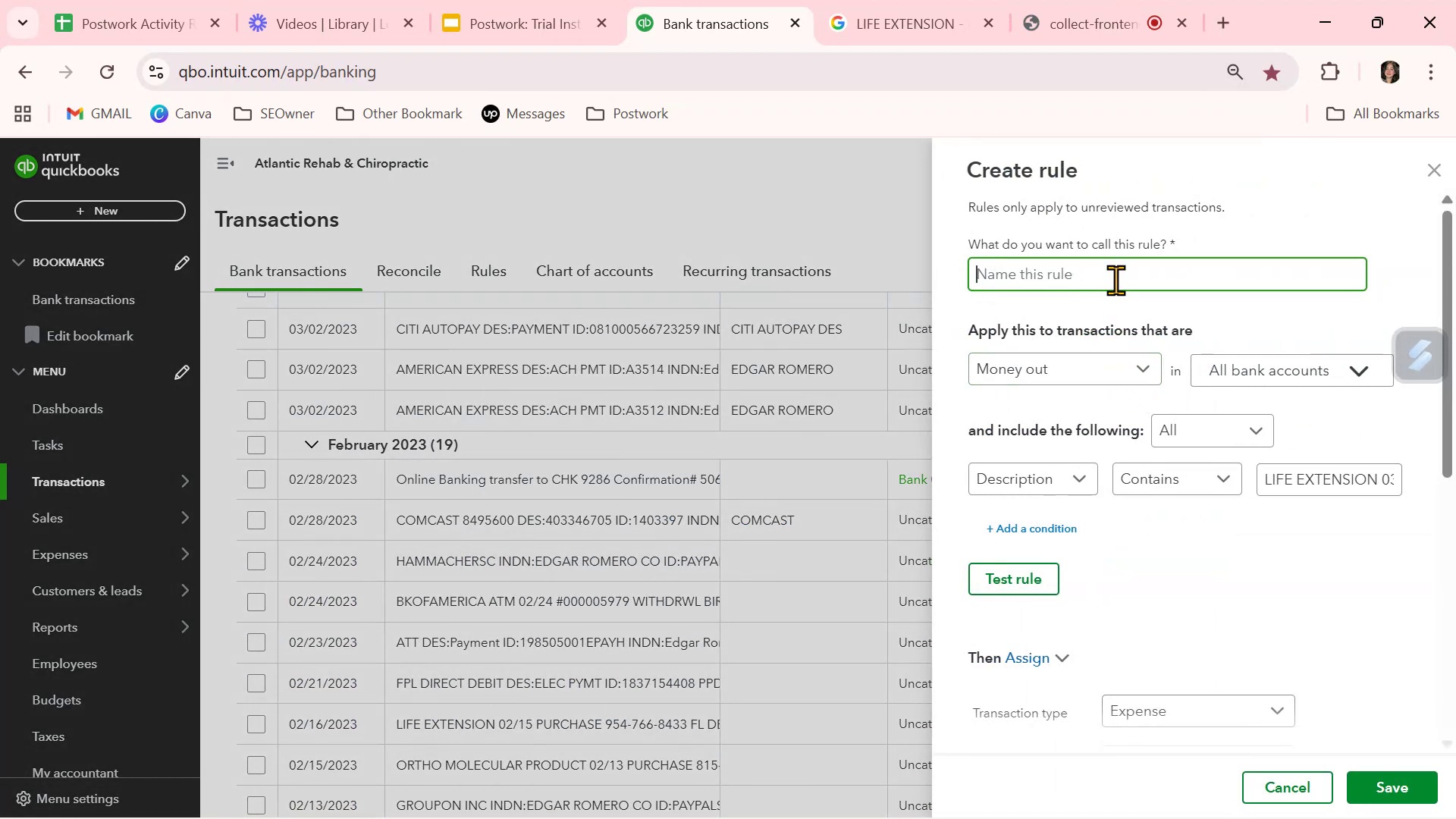 
key(Control+ControlLeft)
 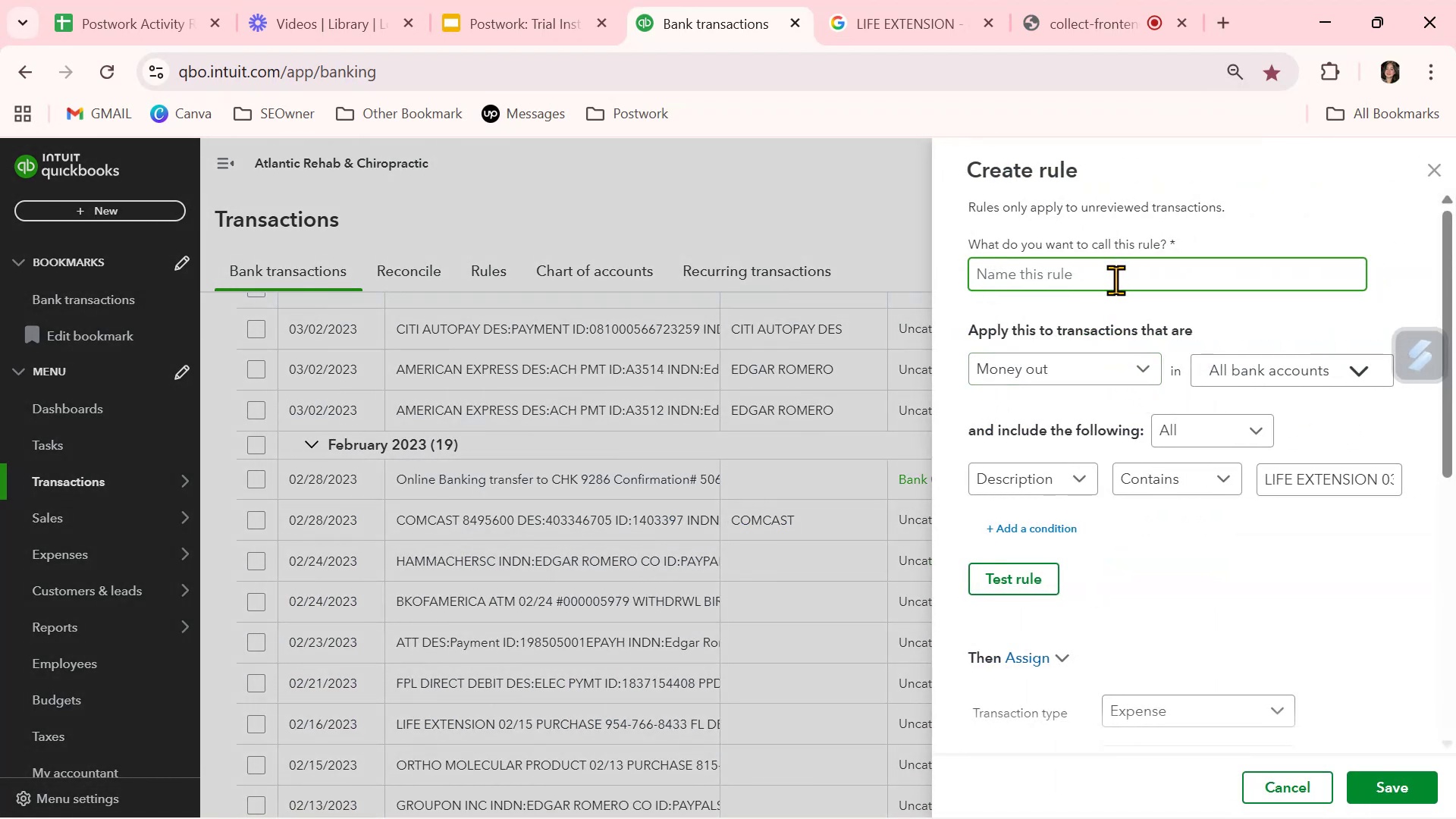 
key(Control+V)
 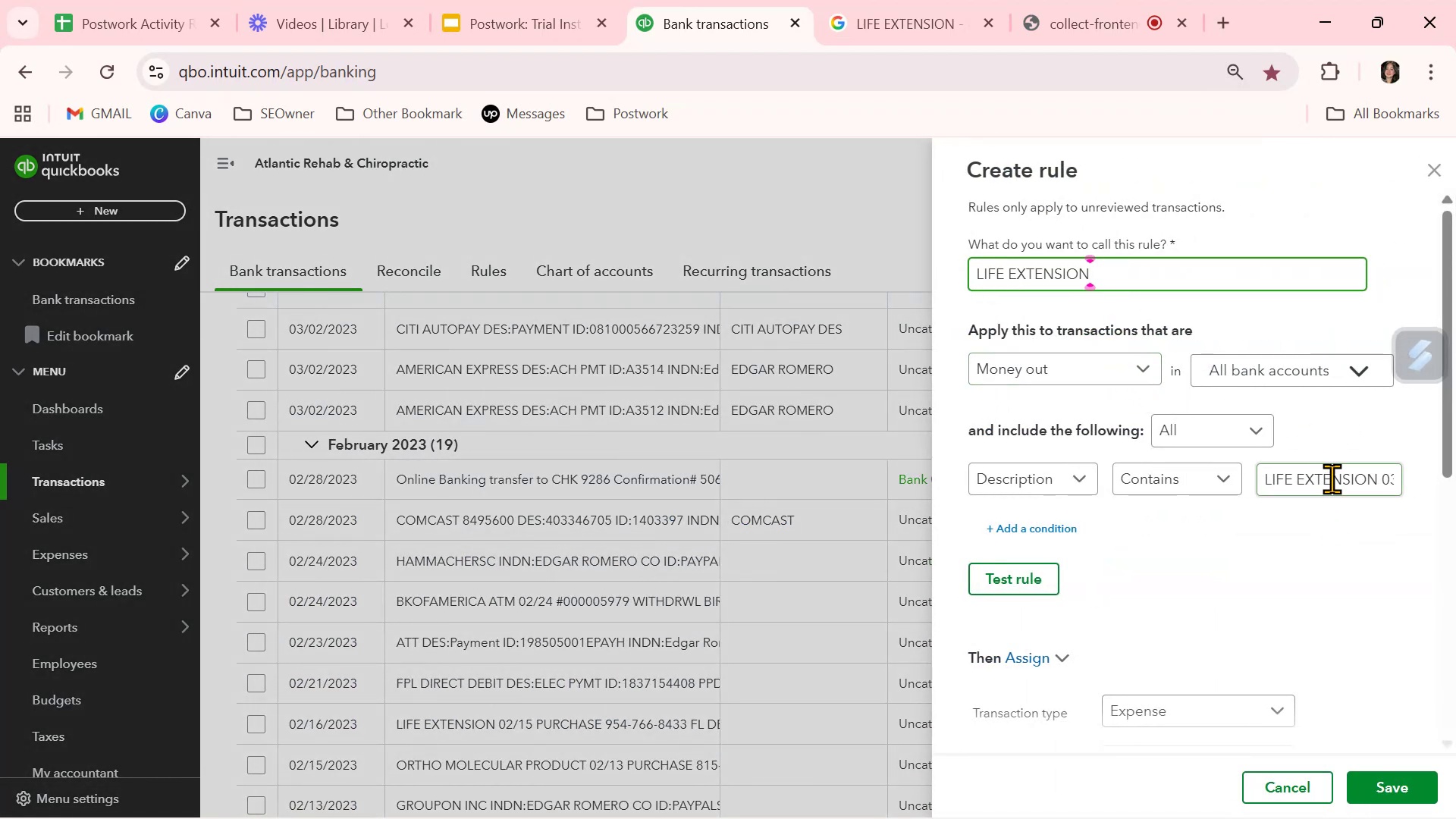 
double_click([1332, 479])
 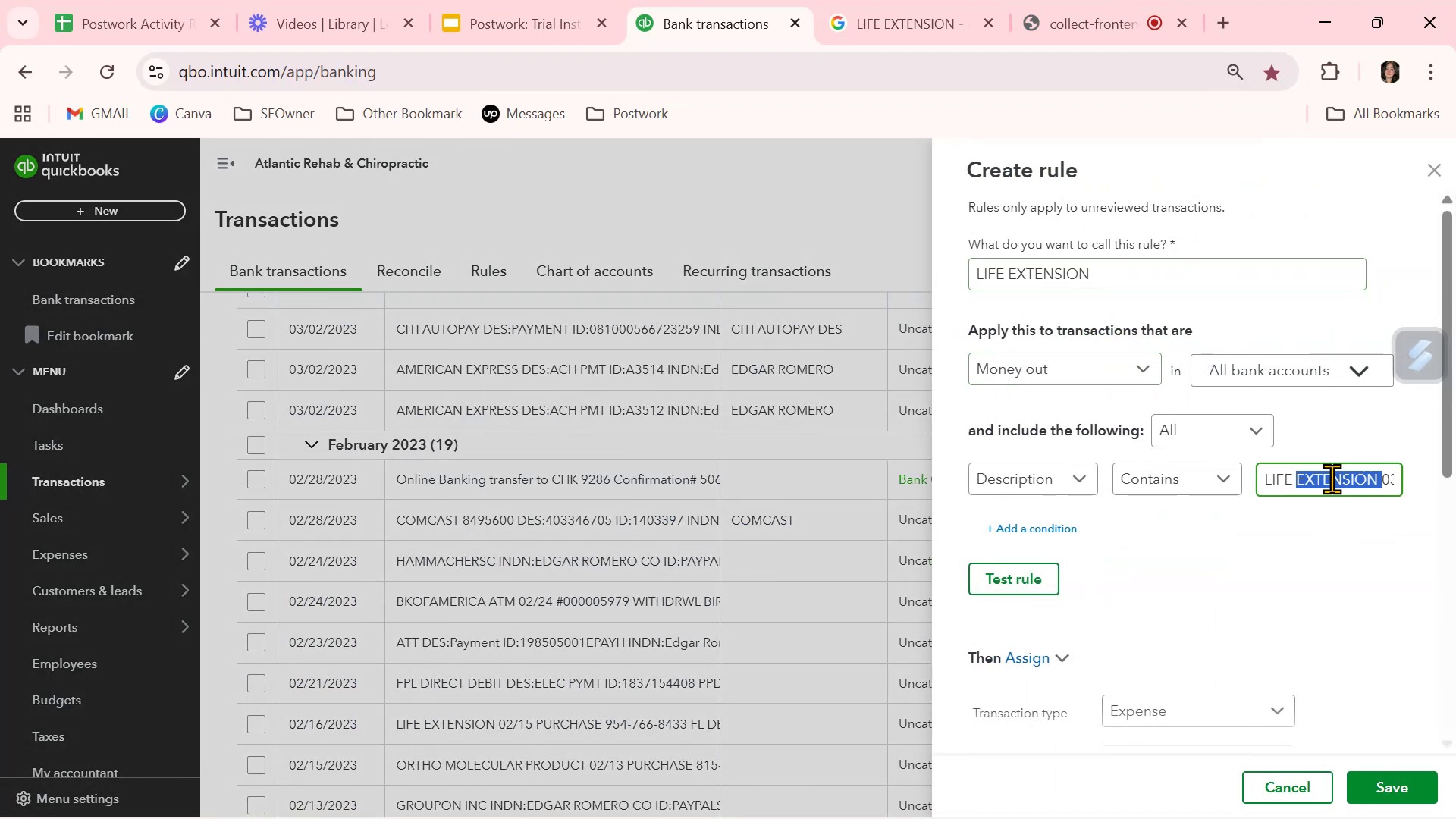 
triple_click([1332, 479])
 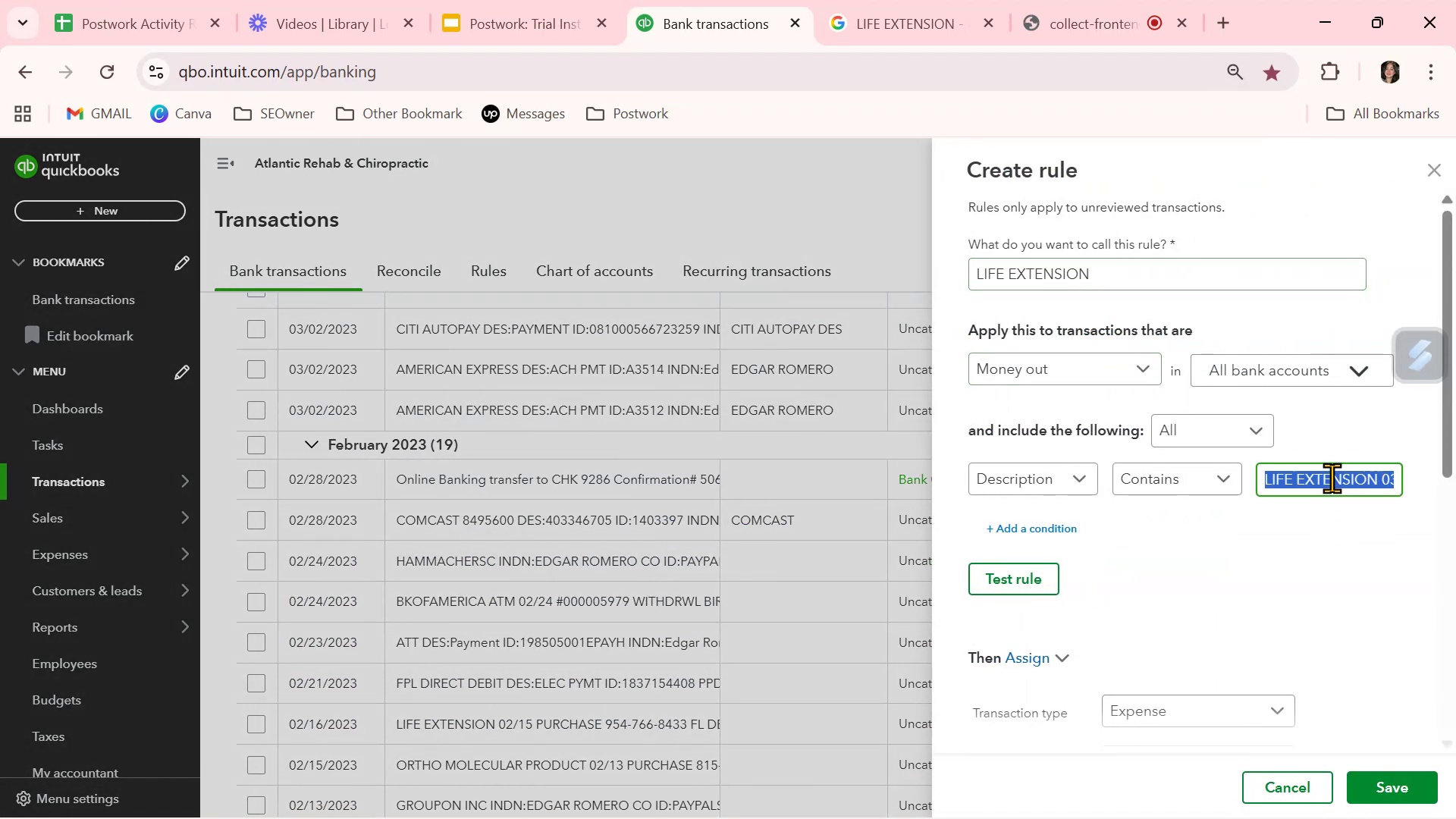 
key(Control+ControlLeft)
 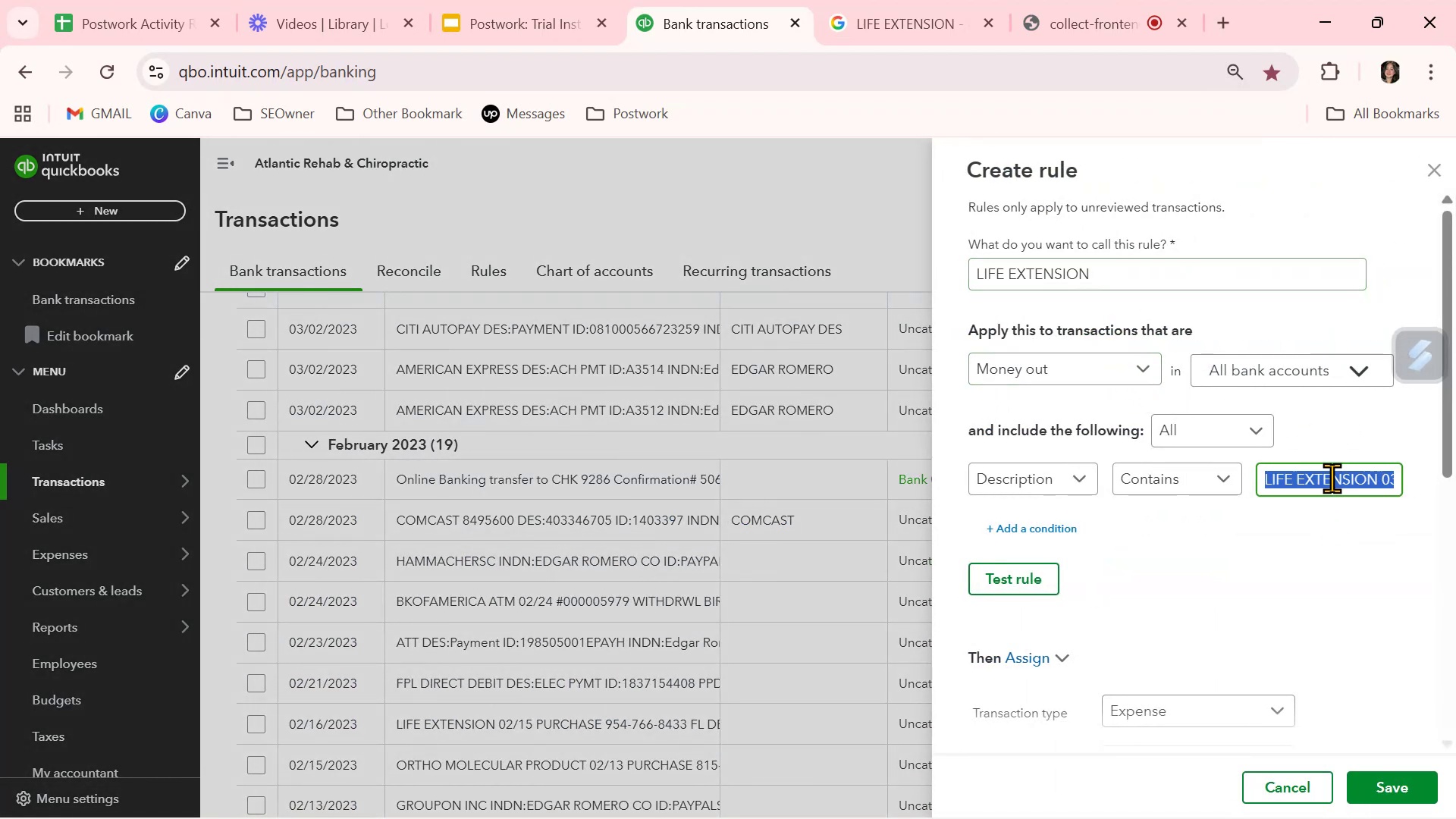 
key(Control+V)
 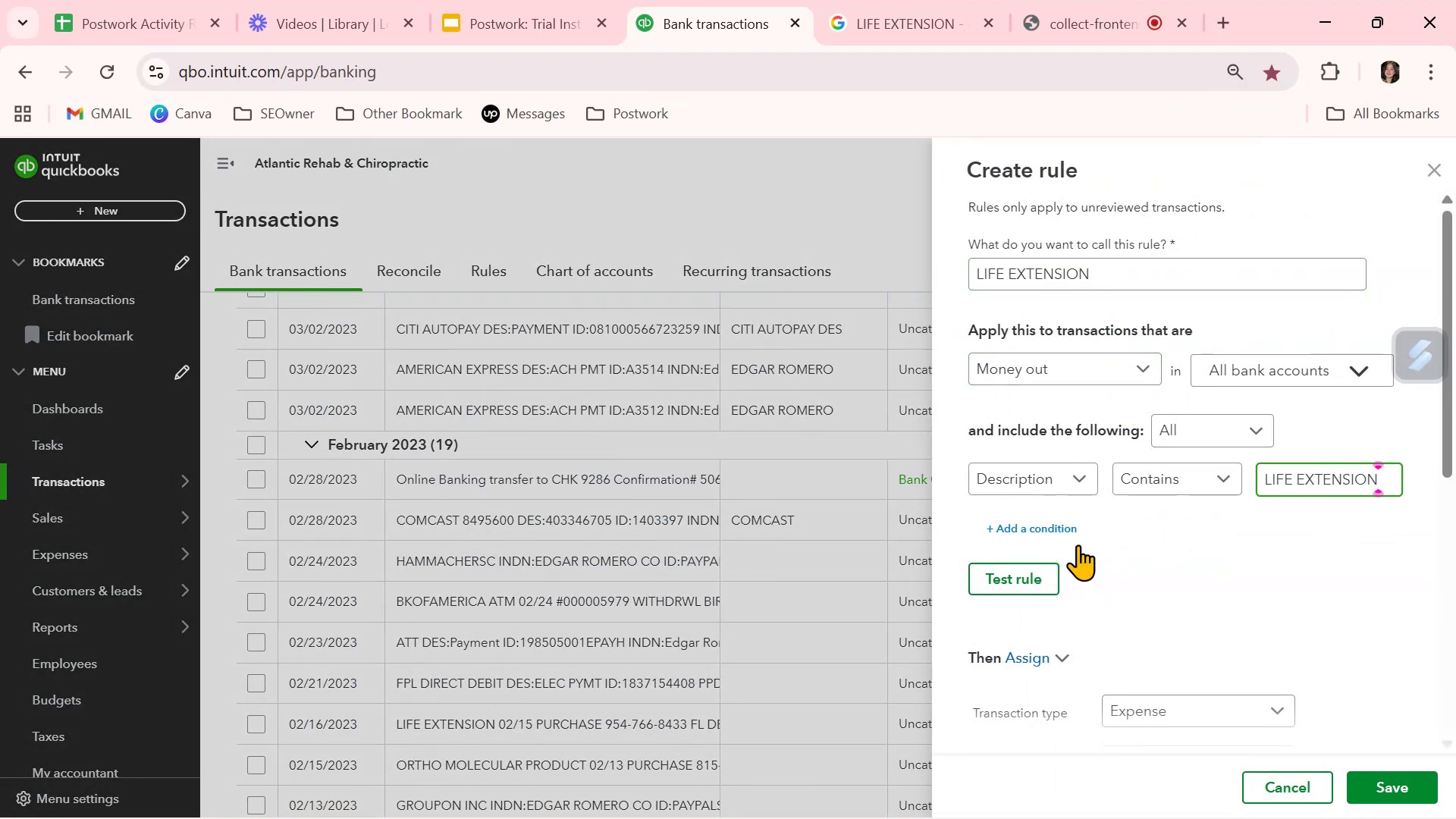 
left_click([1038, 574])
 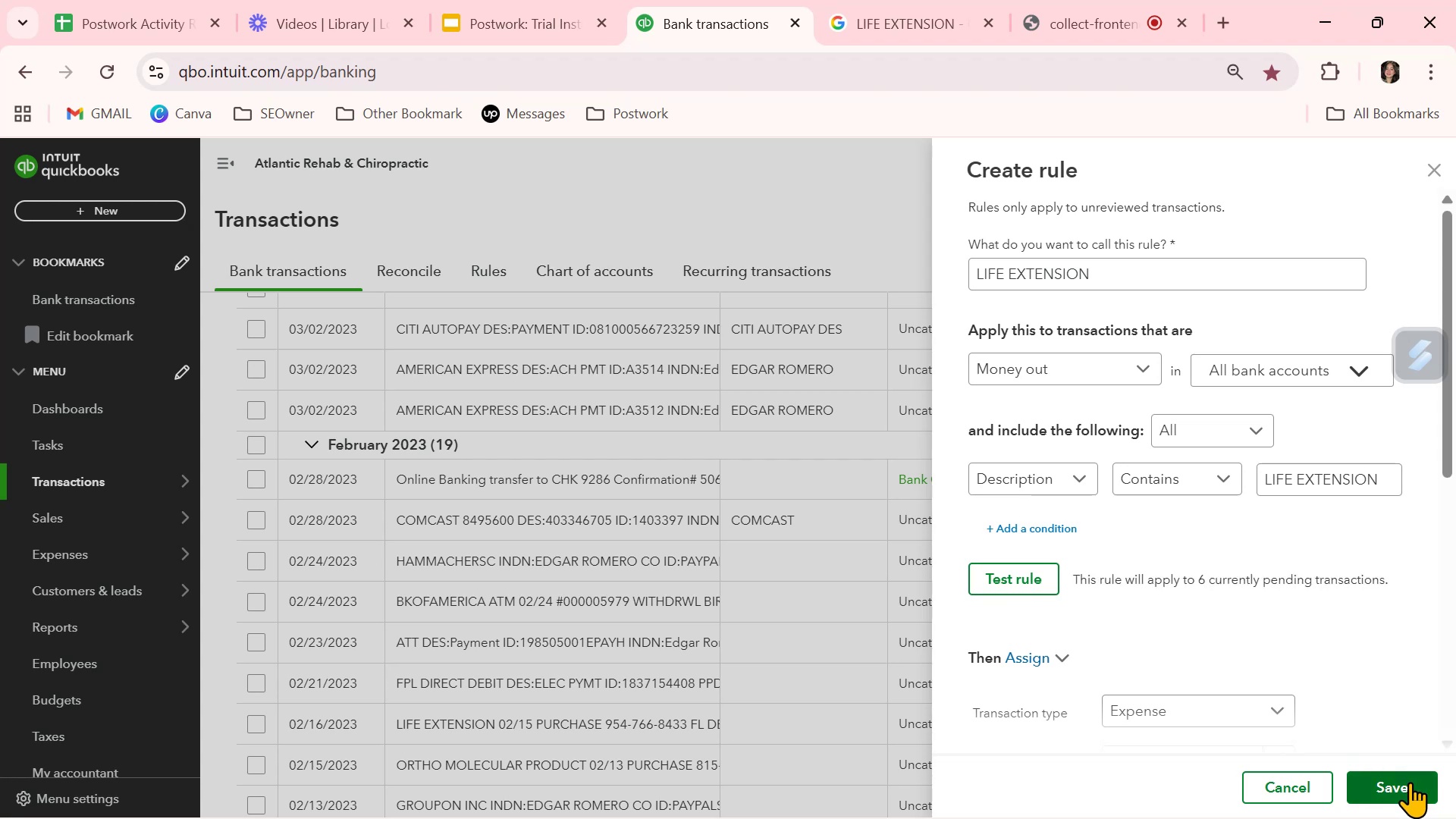 
left_click([1407, 780])
 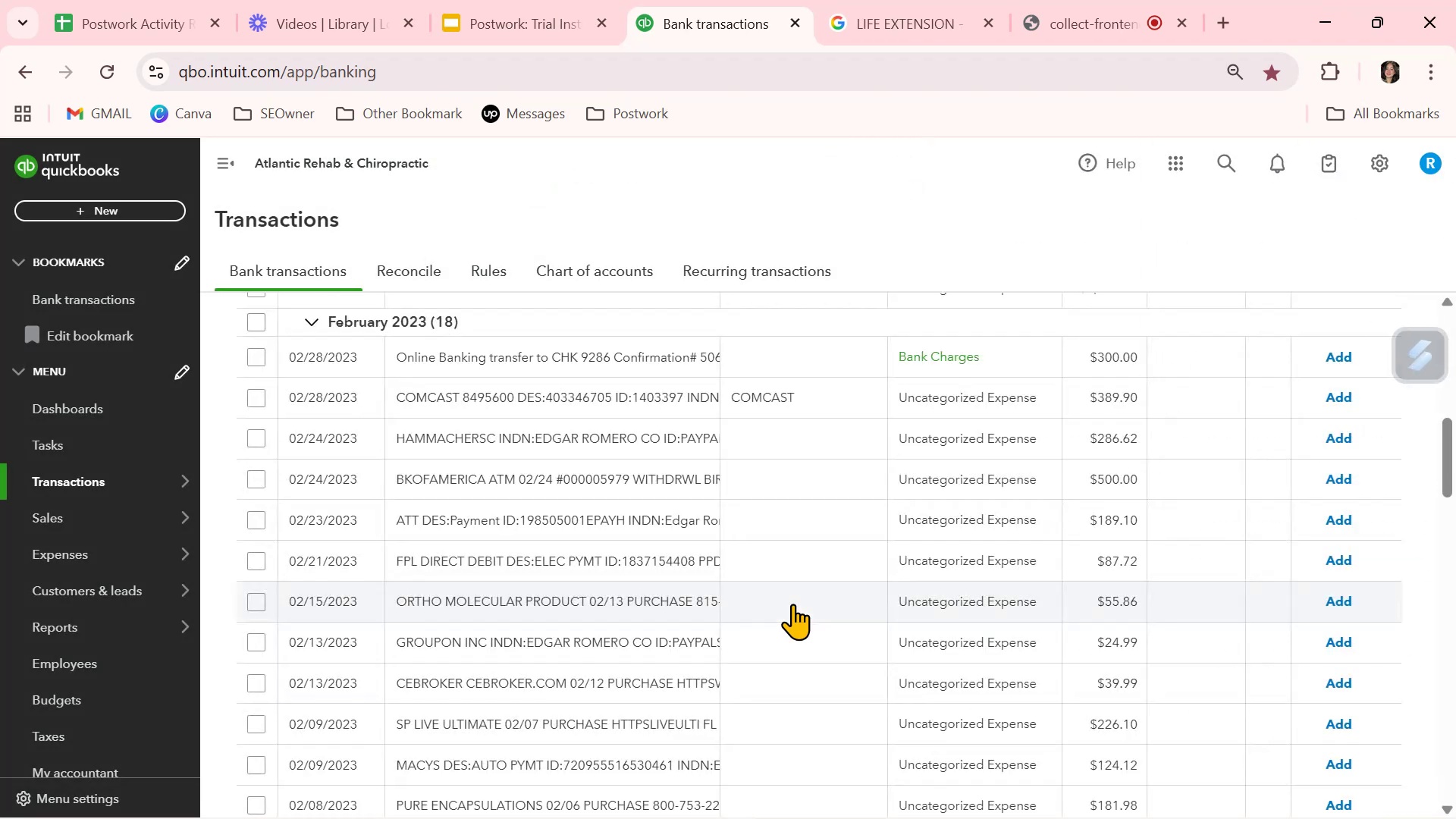 
scroll: coordinate [795, 605], scroll_direction: down, amount: 12.0
 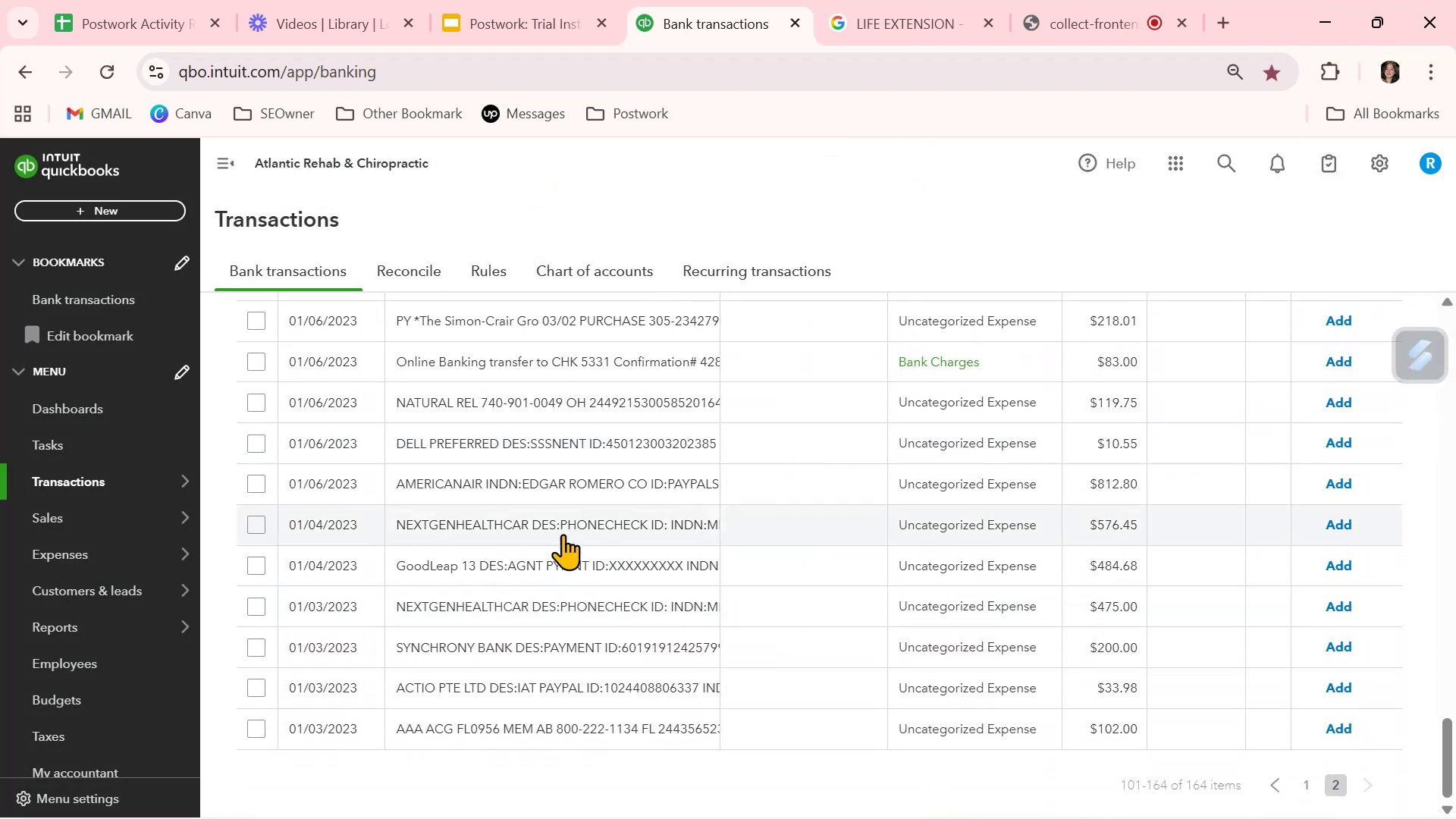 
left_click([547, 482])
 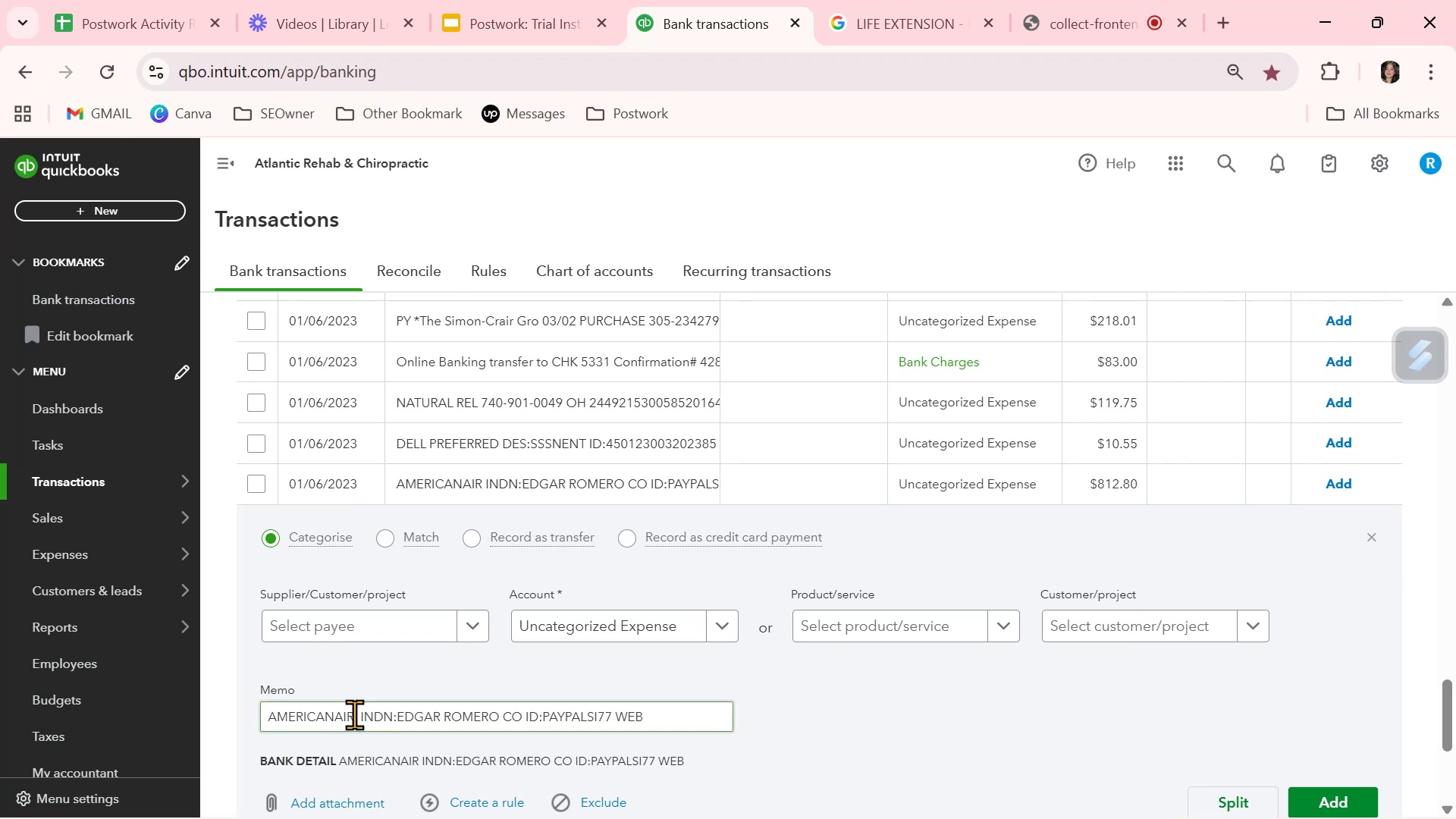 
left_click_drag(start_coordinate=[355, 717], to_coordinate=[268, 712])
 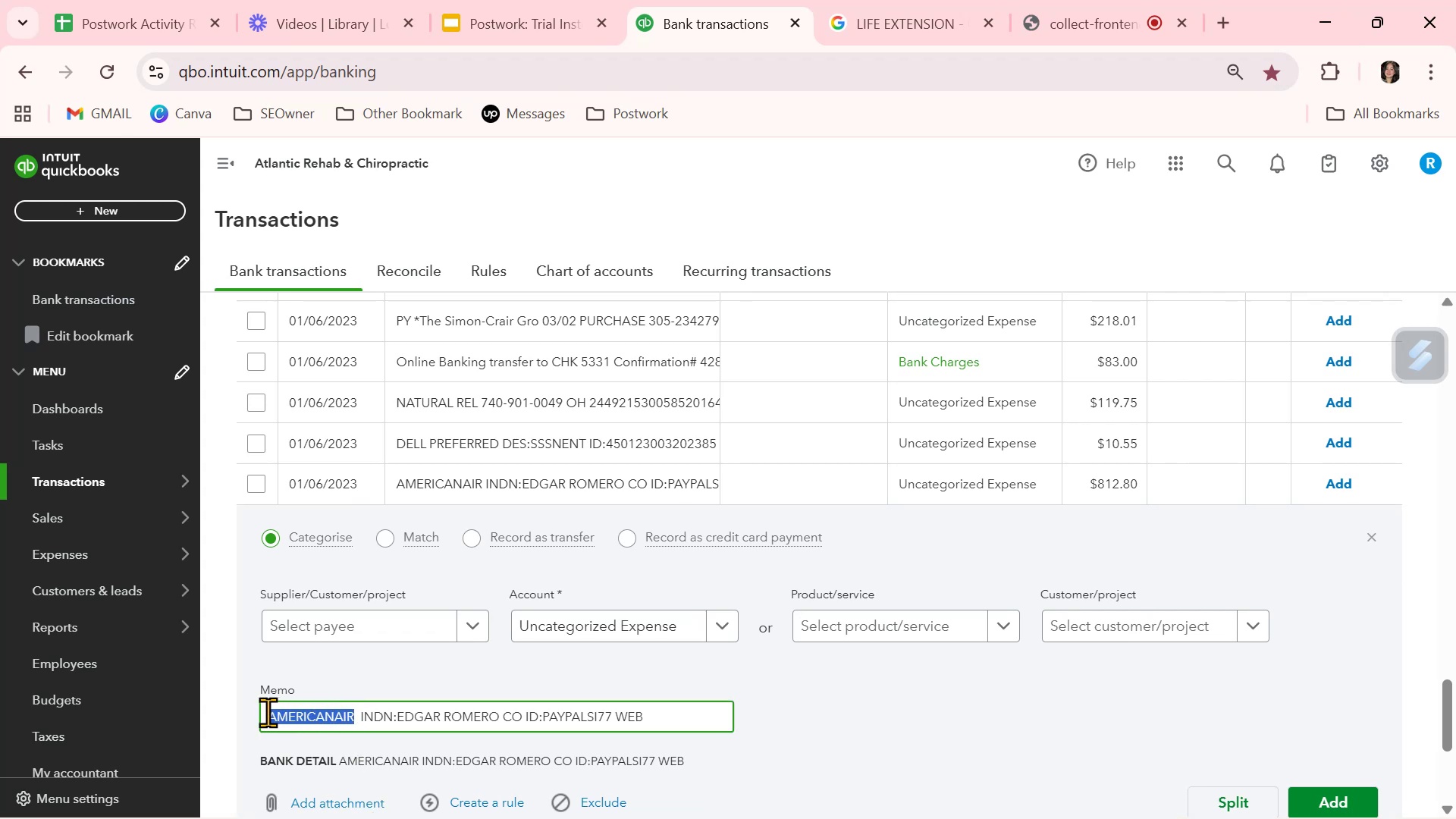 
key(Control+ControlLeft)
 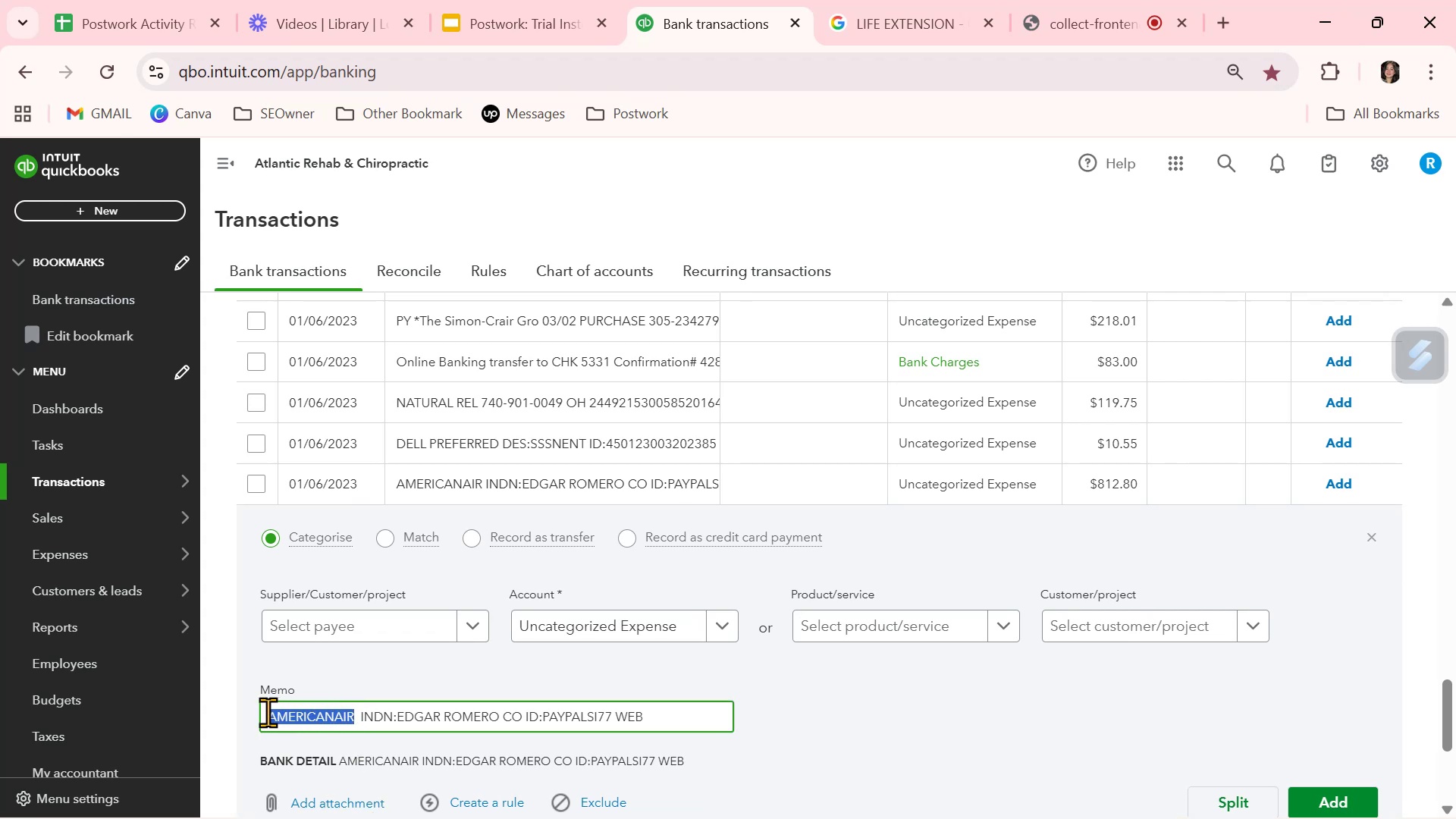 
key(Control+C)
 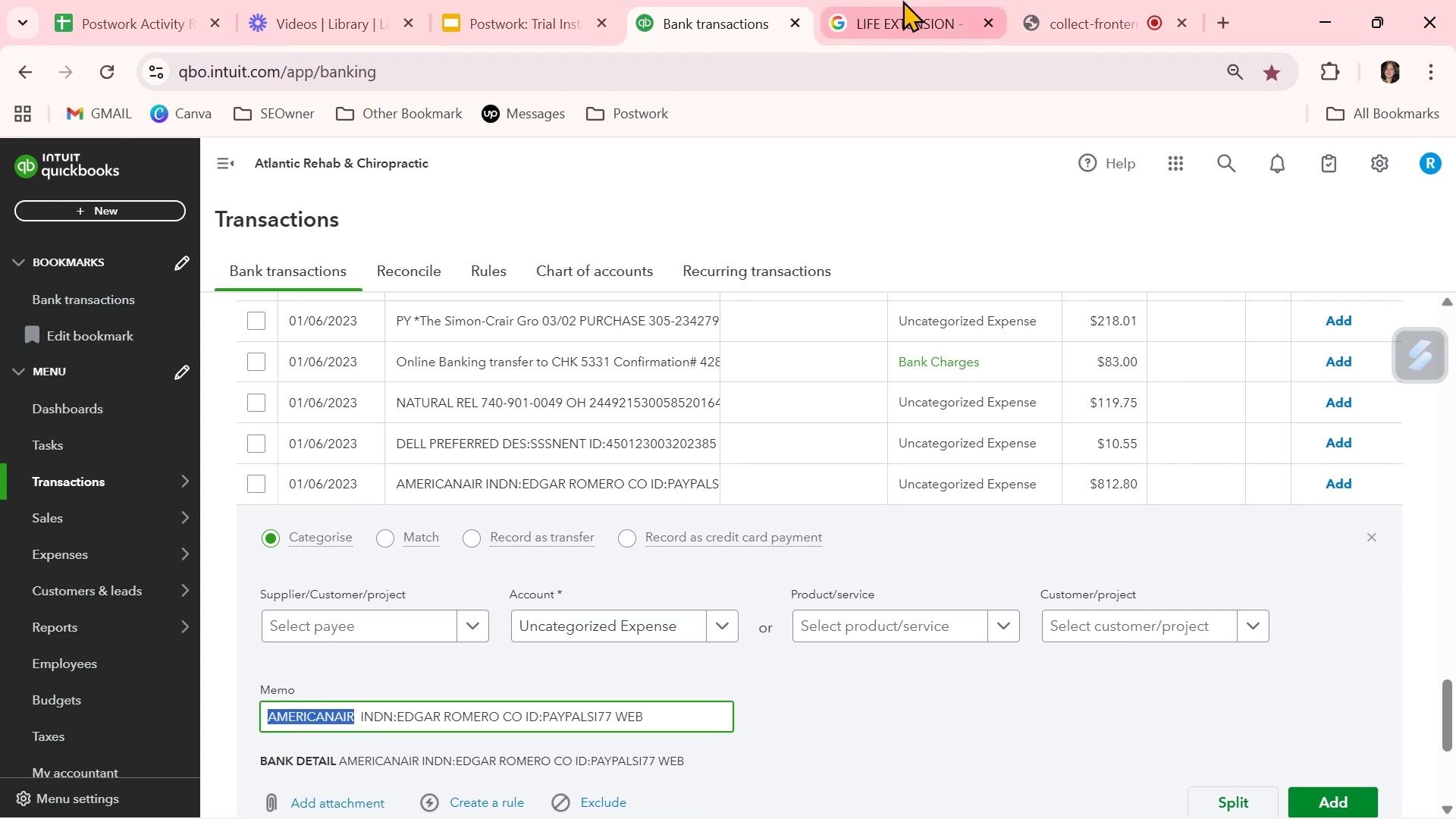 
left_click([894, 25])
 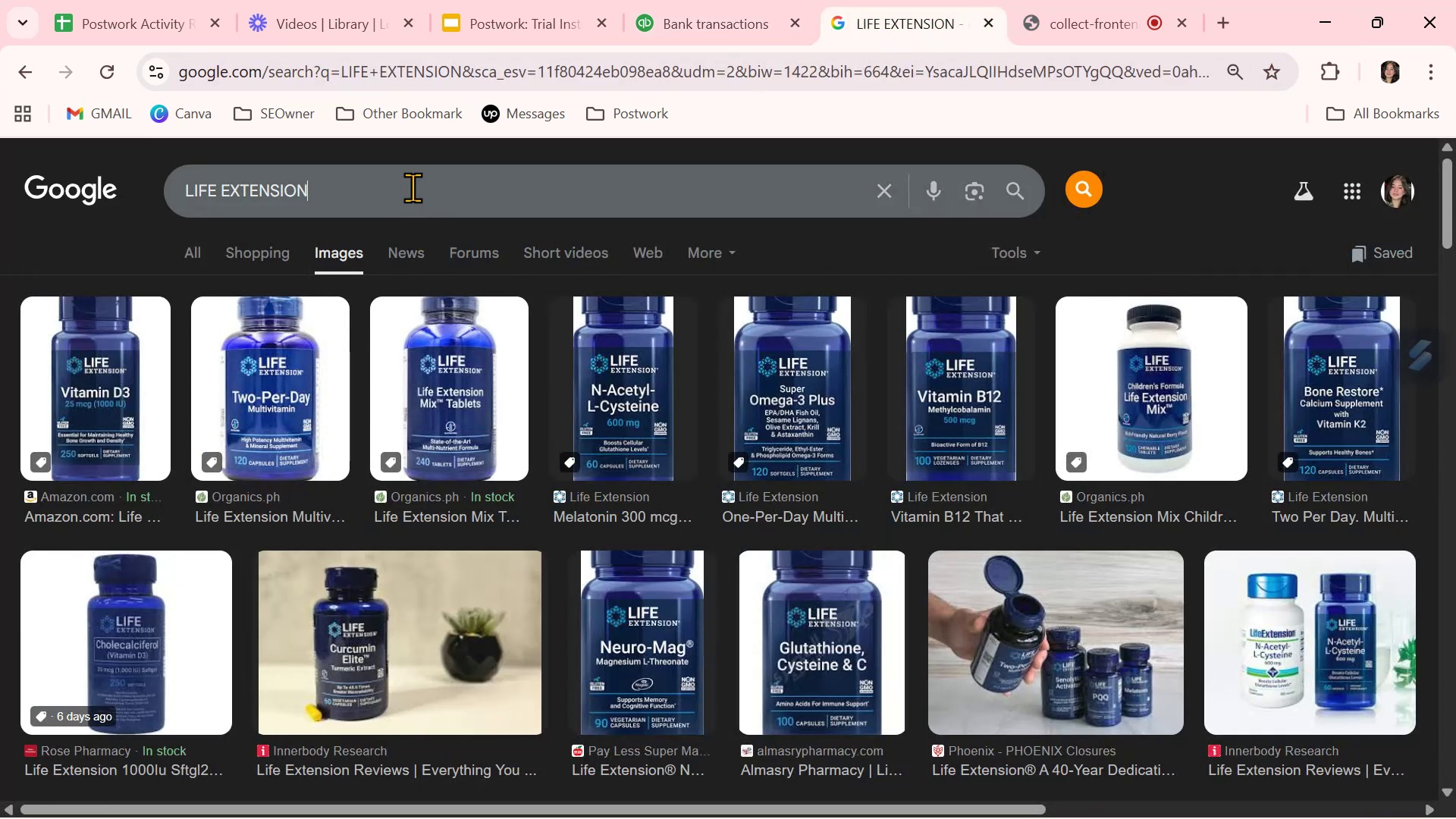 
double_click([413, 187])
 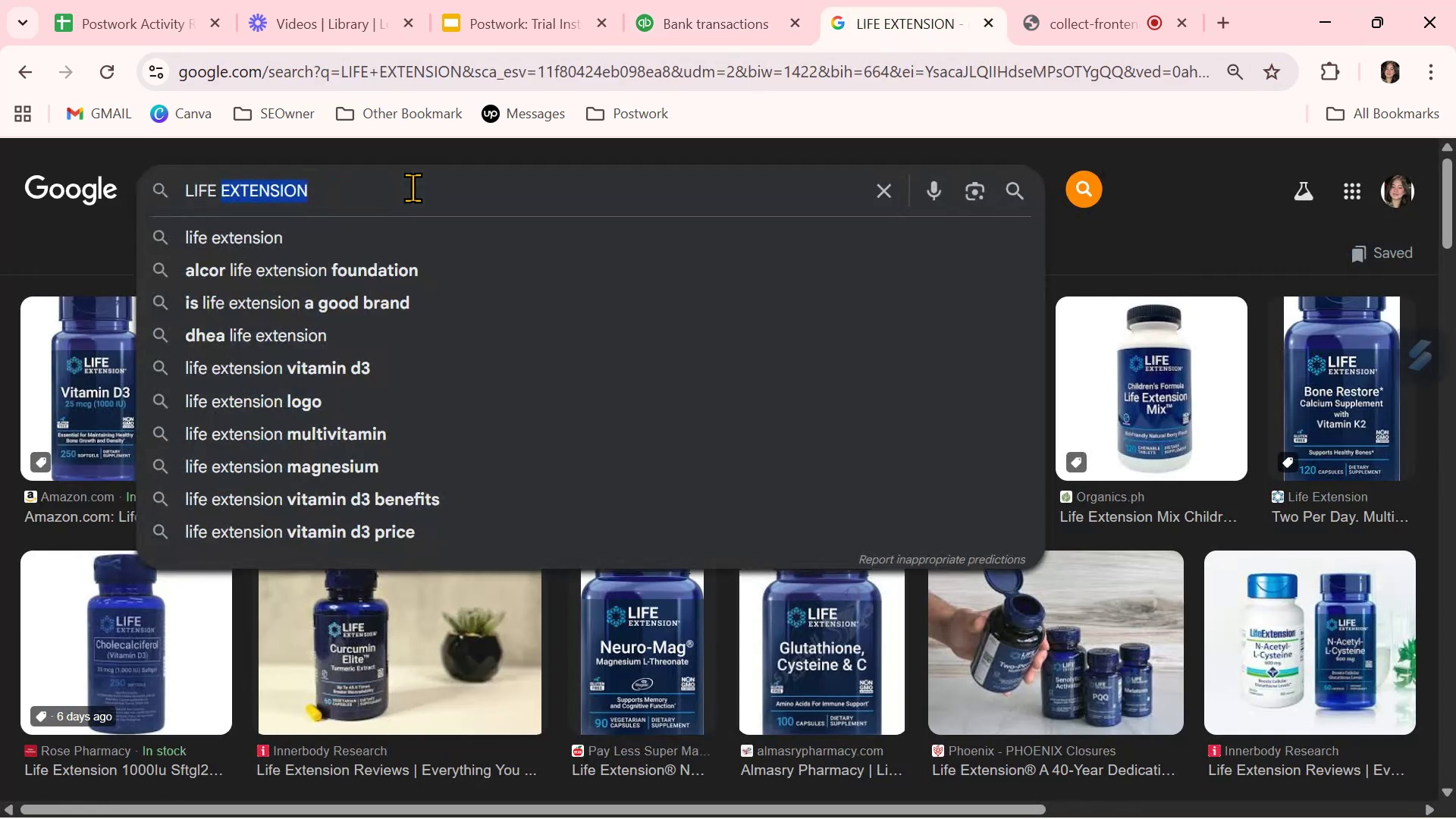 
triple_click([413, 187])
 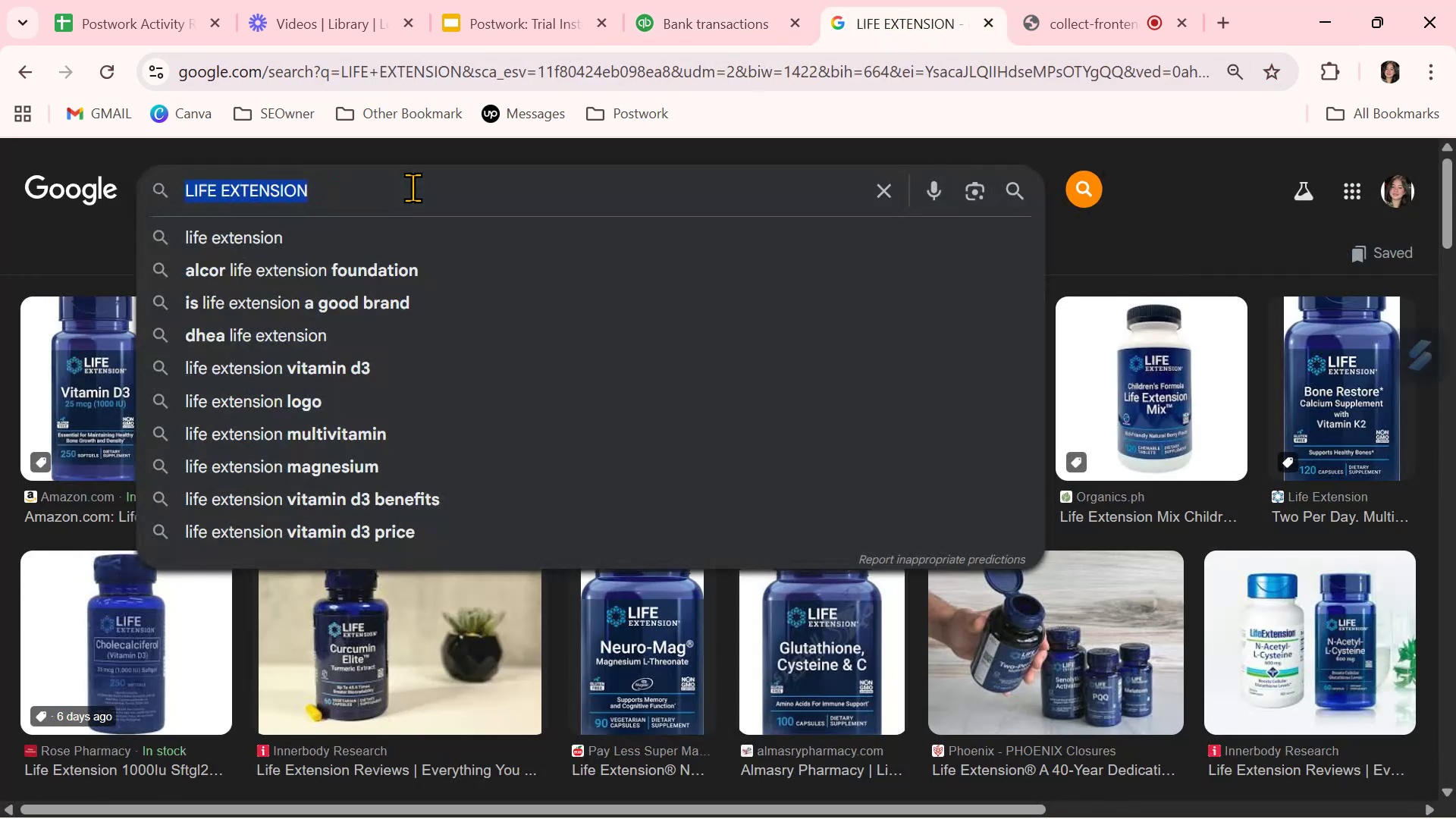 
key(Control+ControlLeft)
 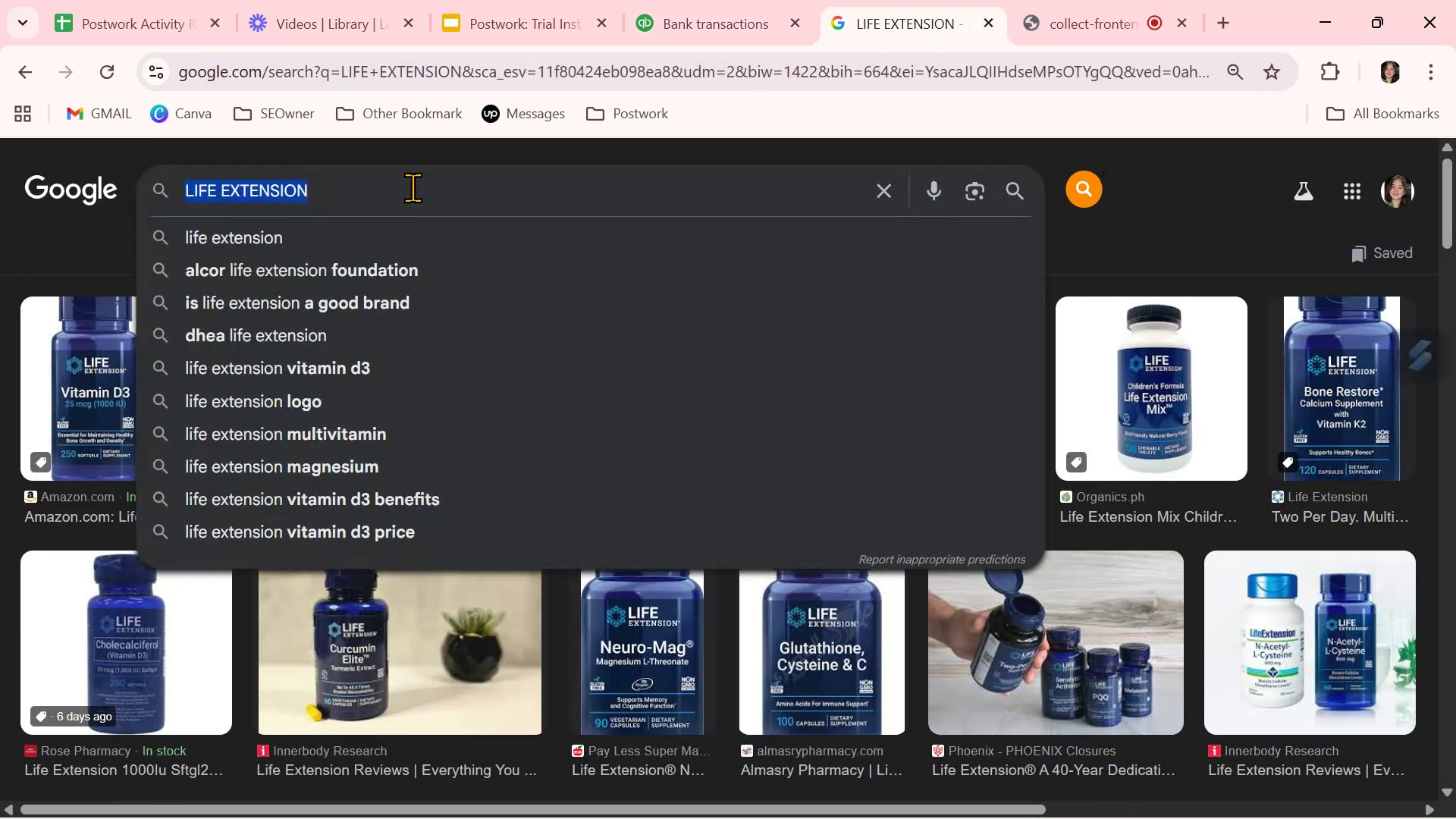 
key(Control+V)
 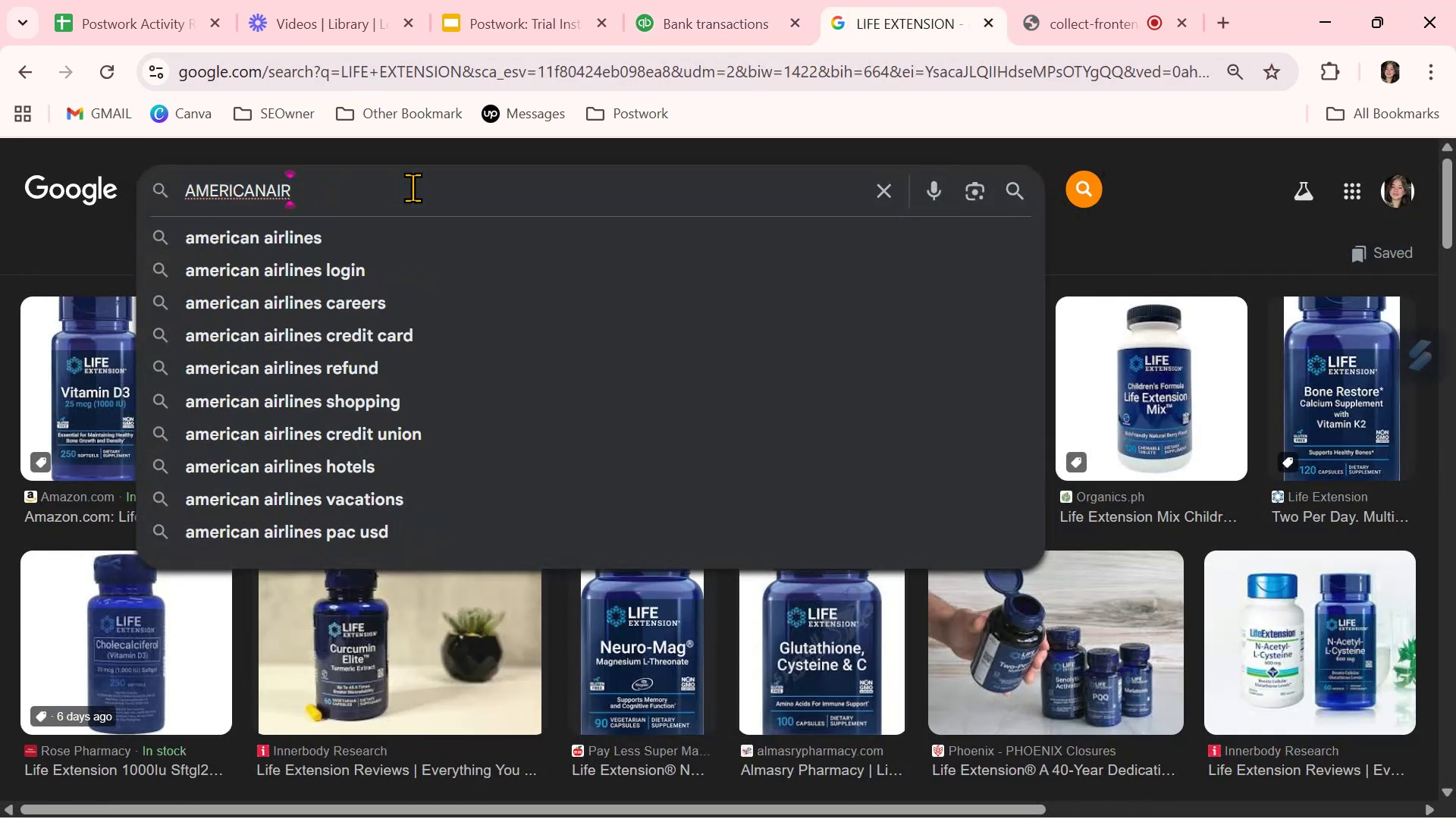 
key(Control+NumpadEnter)
 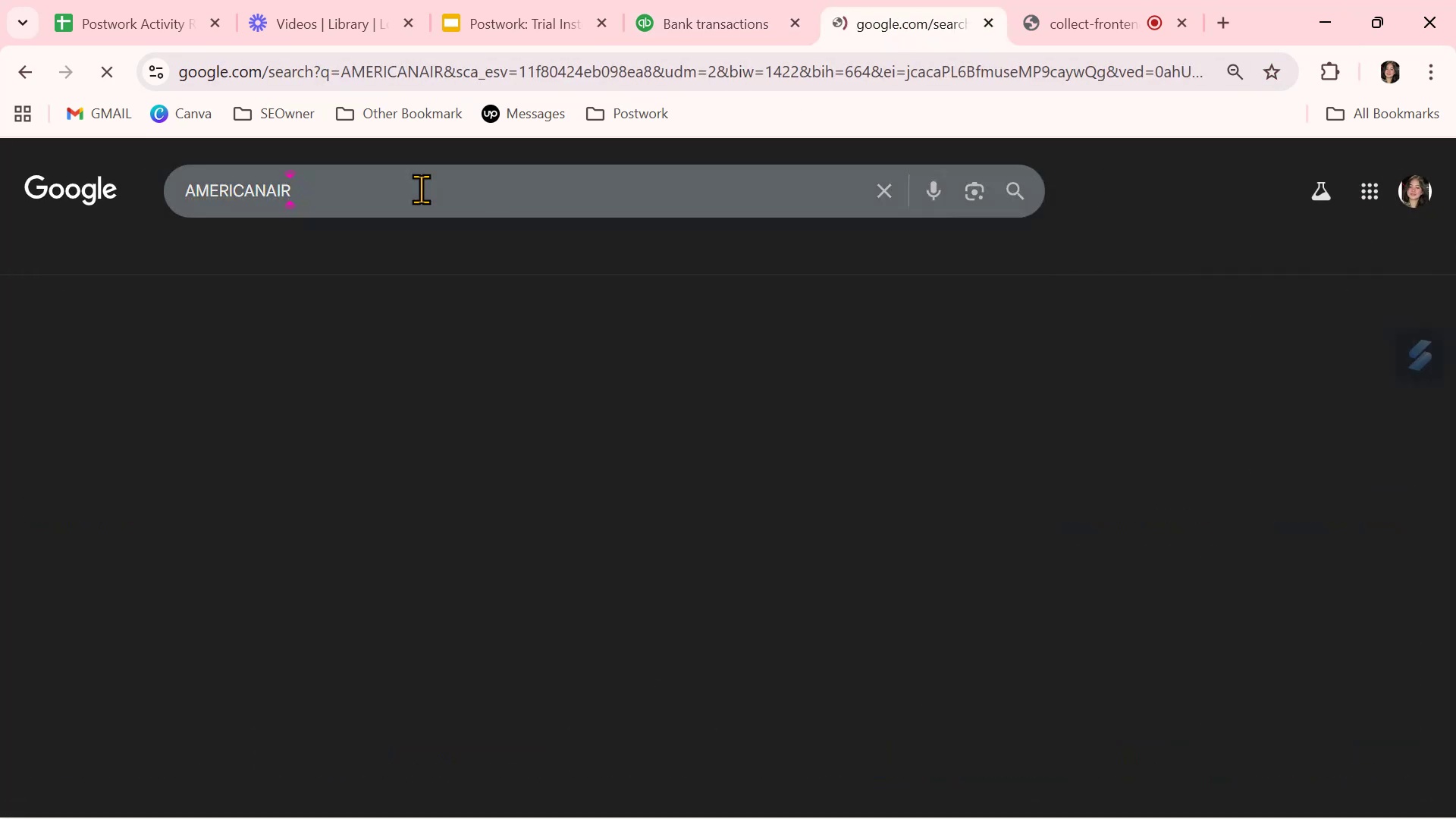 
mouse_move([818, 563])
 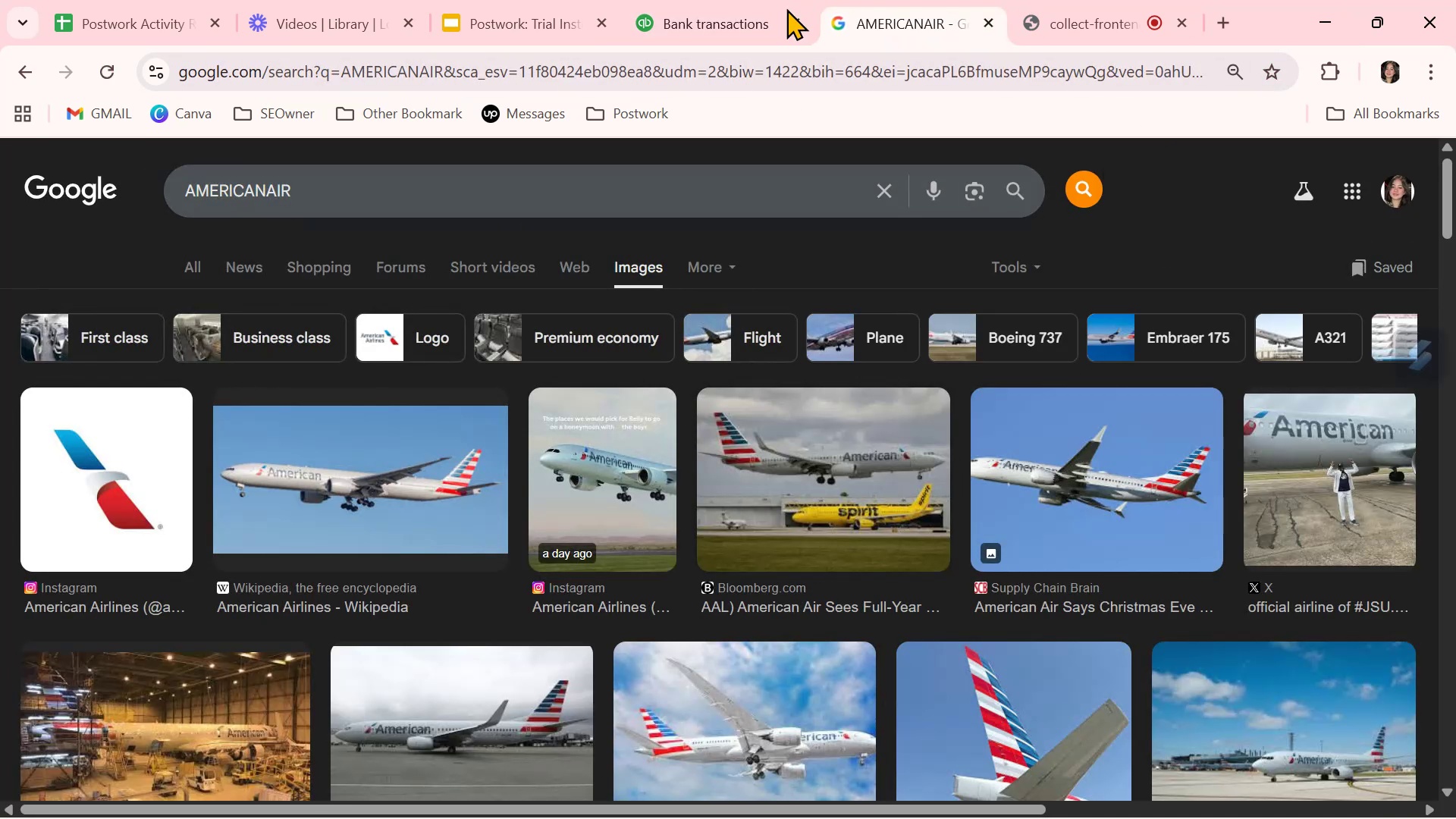 
left_click([707, 20])
 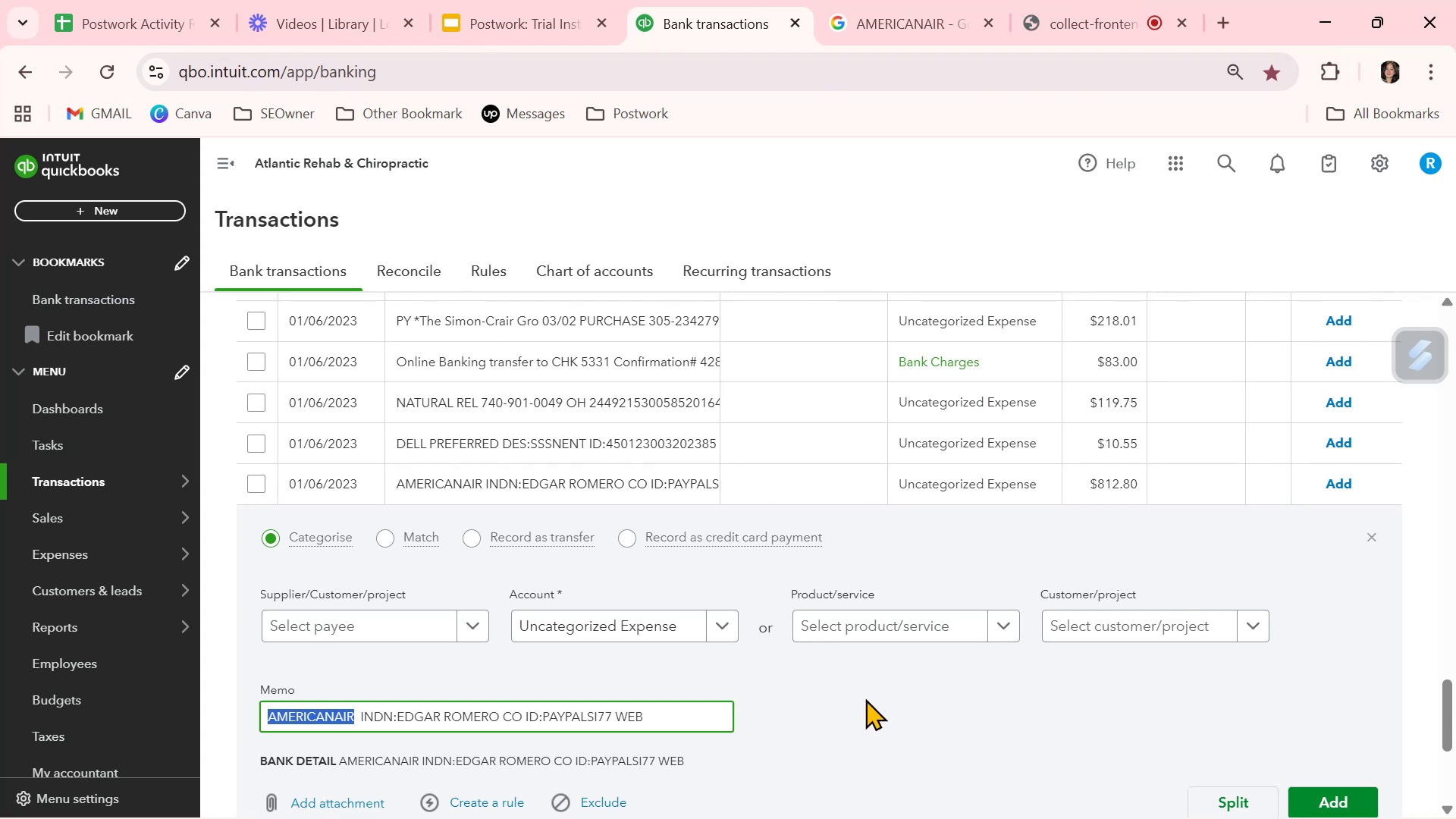 
left_click([861, 697])
 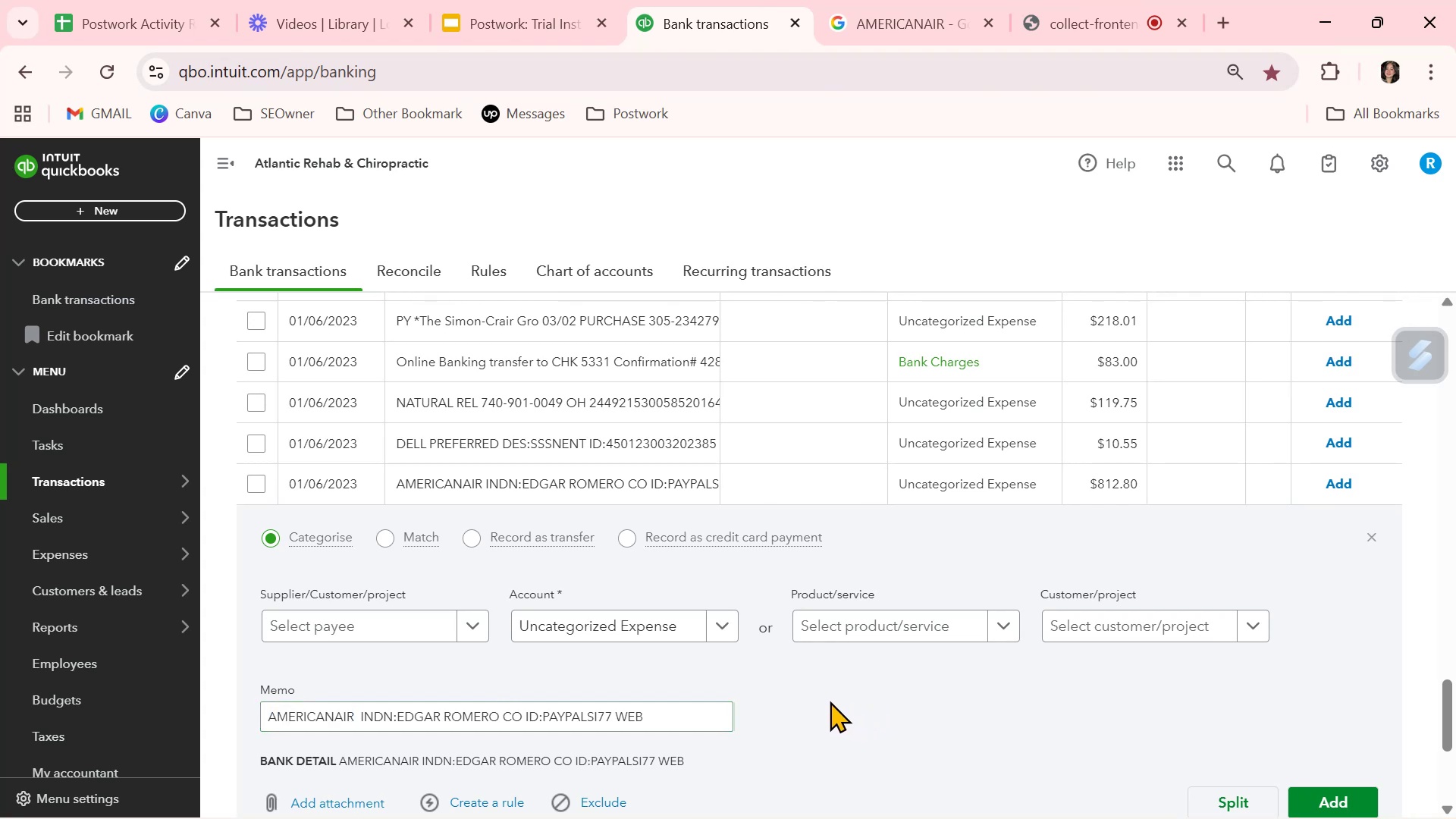 
scroll: coordinate [828, 701], scroll_direction: down, amount: 1.0
 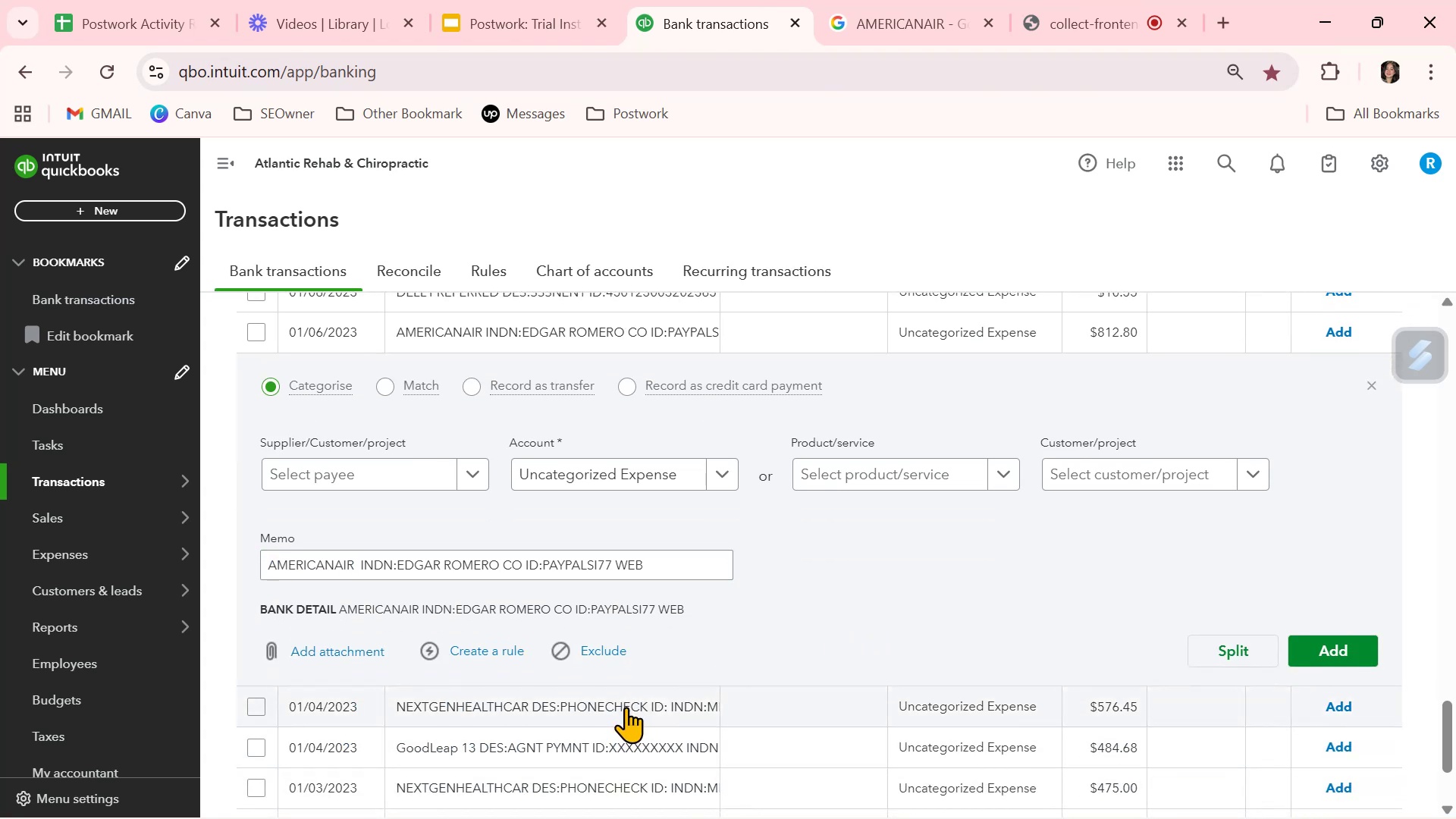 
wait(5.67)
 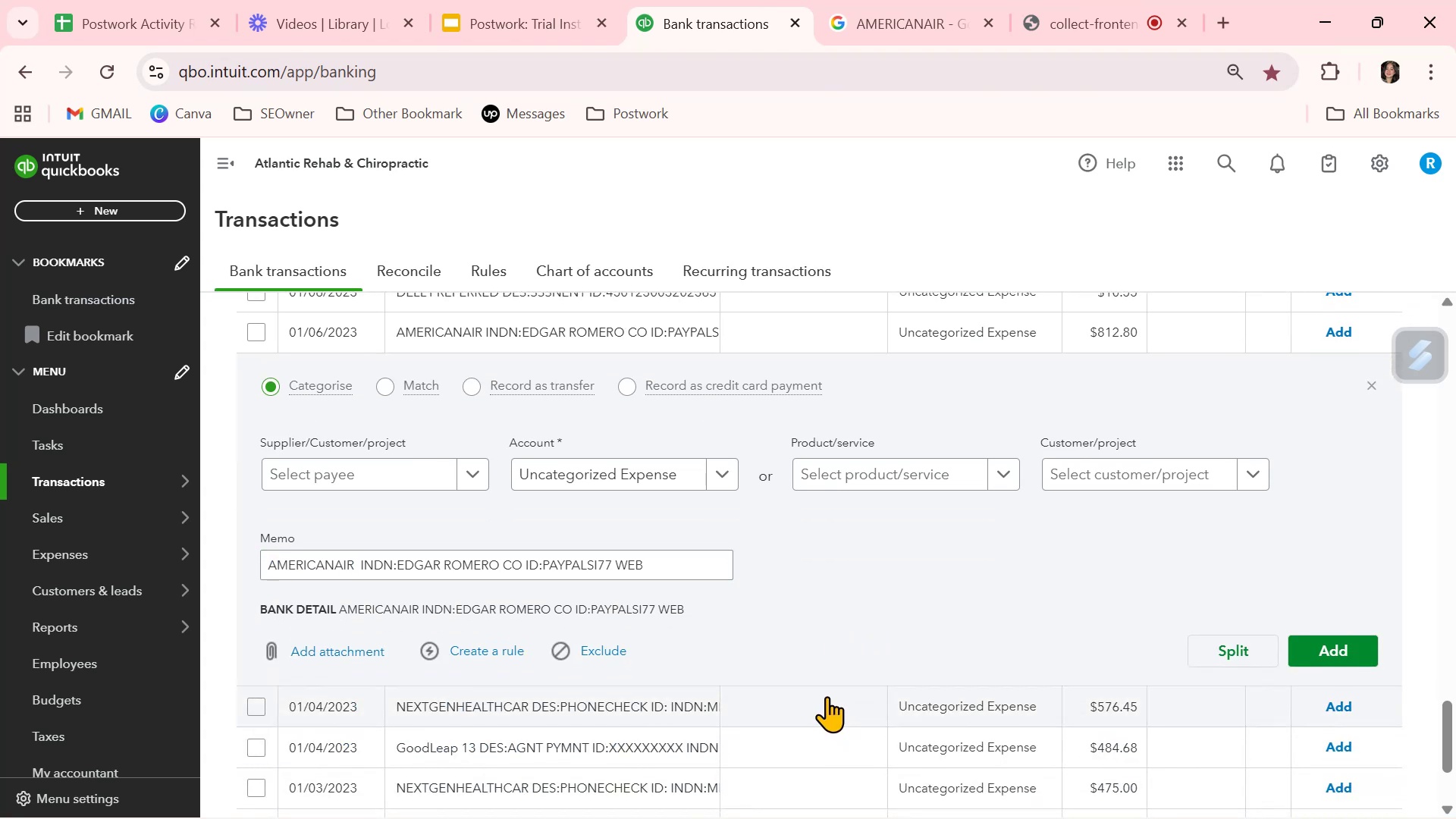 
scroll: coordinate [616, 721], scroll_direction: down, amount: 2.0
 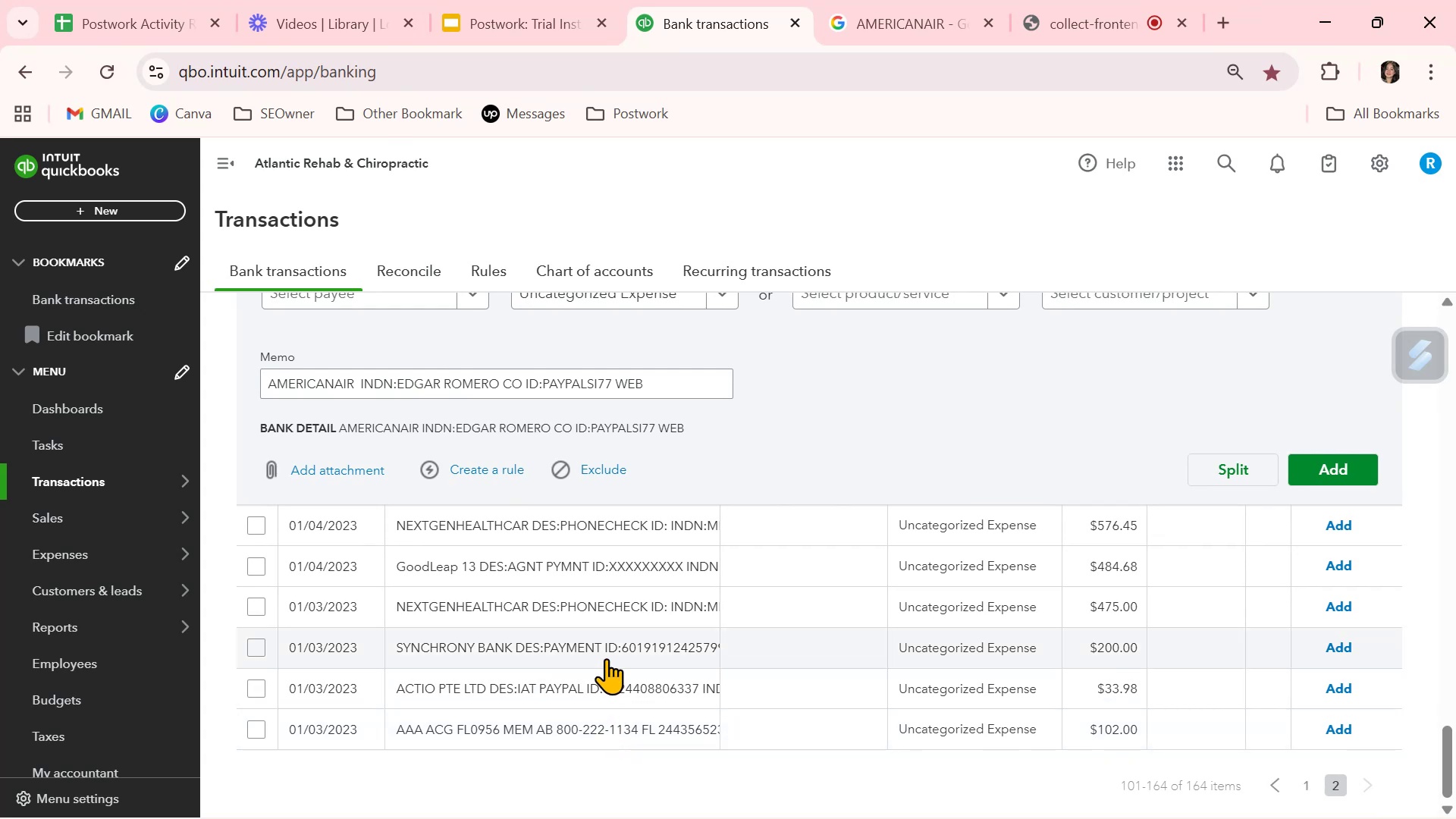 
left_click([608, 657])
 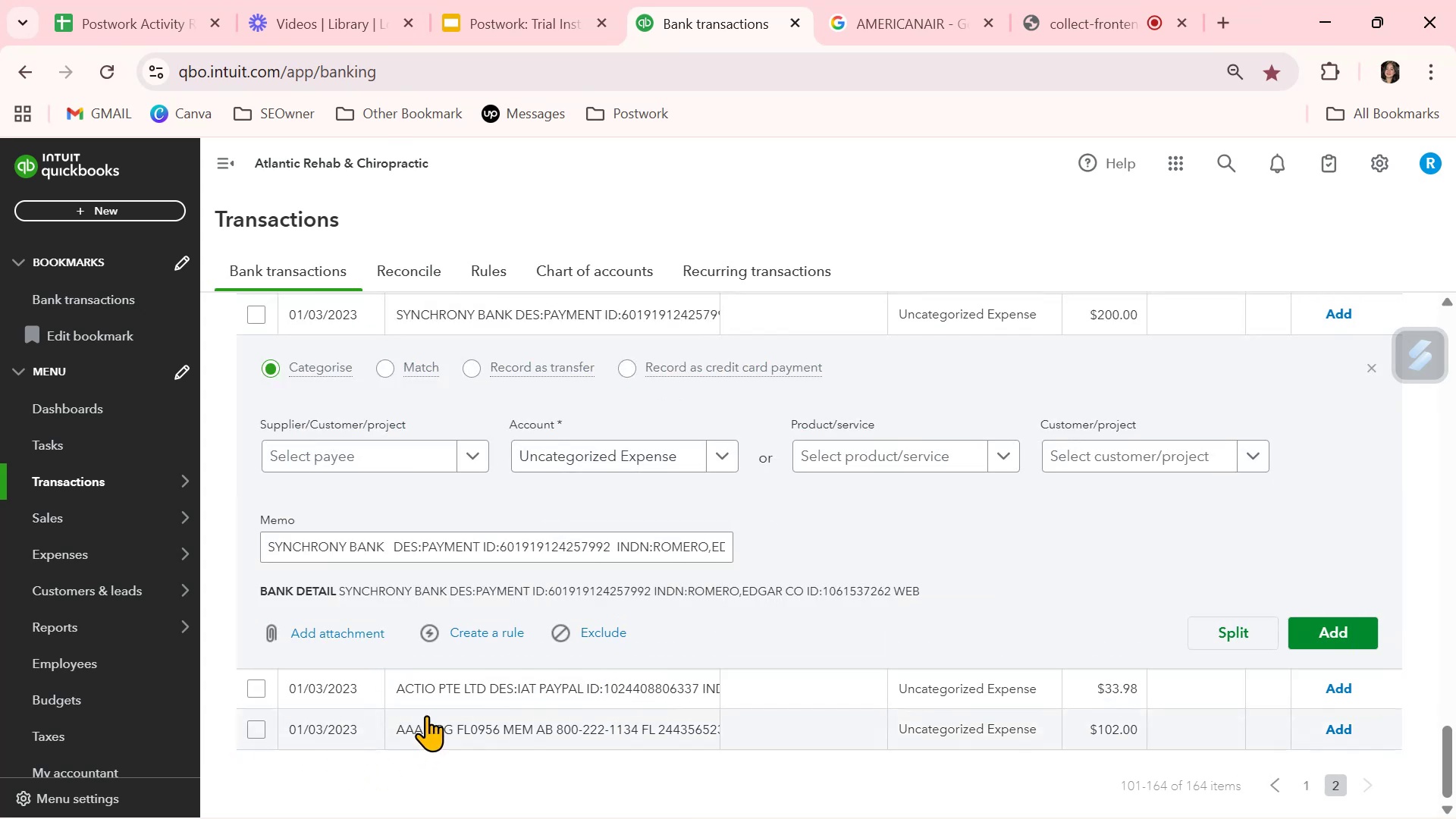 
scroll: coordinate [370, 479], scroll_direction: up, amount: 1.0
 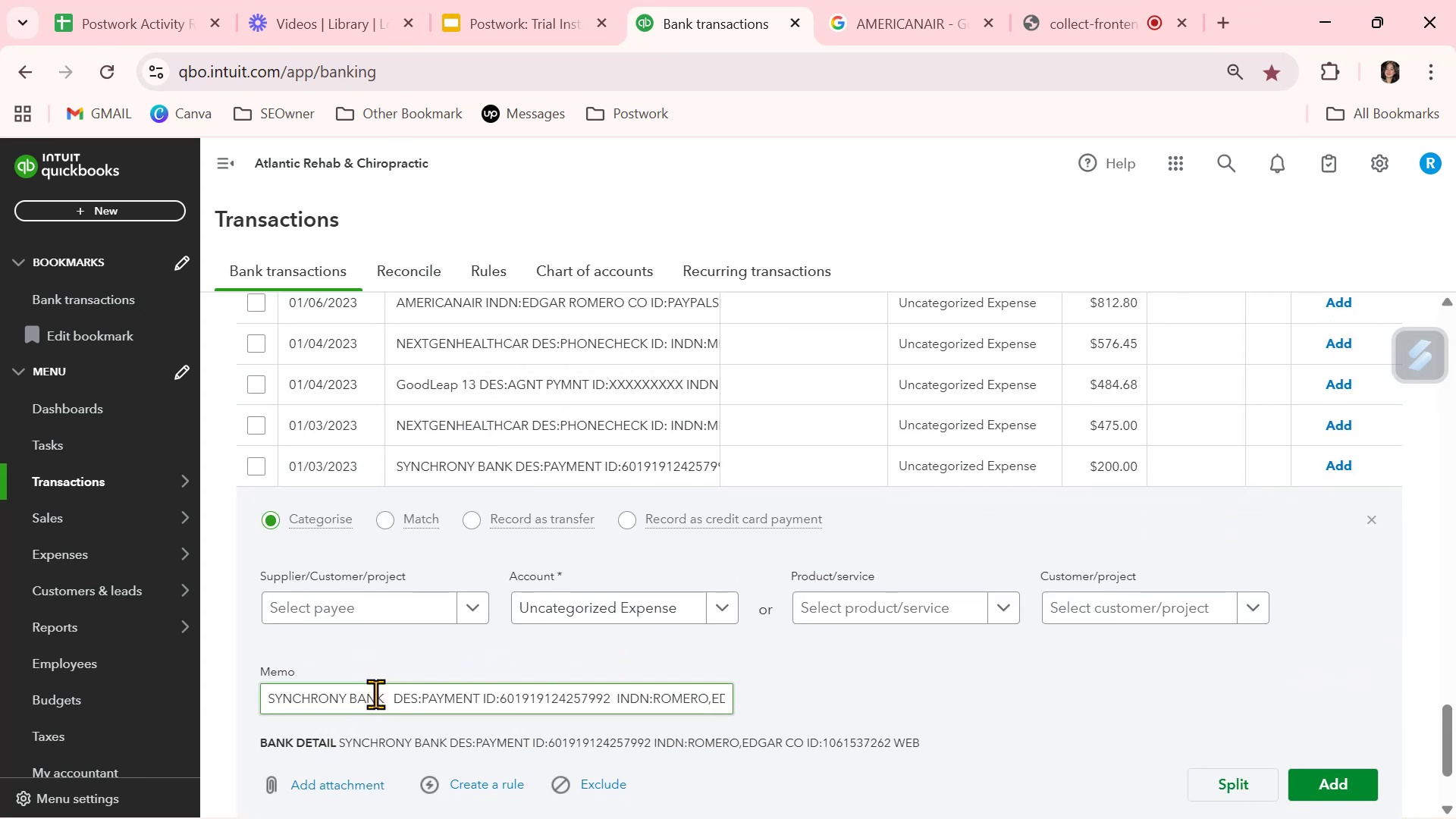 
left_click_drag(start_coordinate=[382, 697], to_coordinate=[245, 691])
 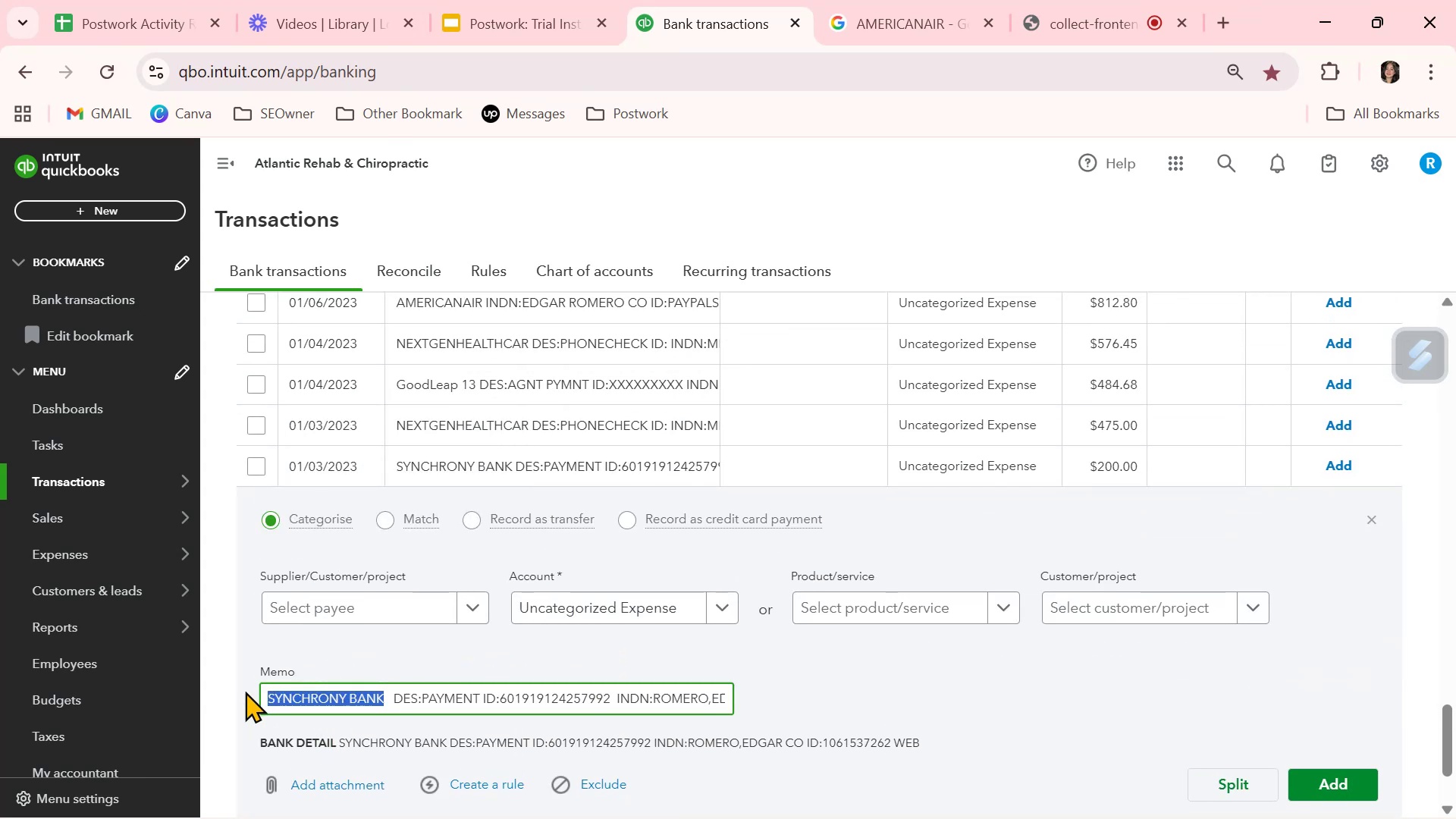 
key(Control+ControlLeft)
 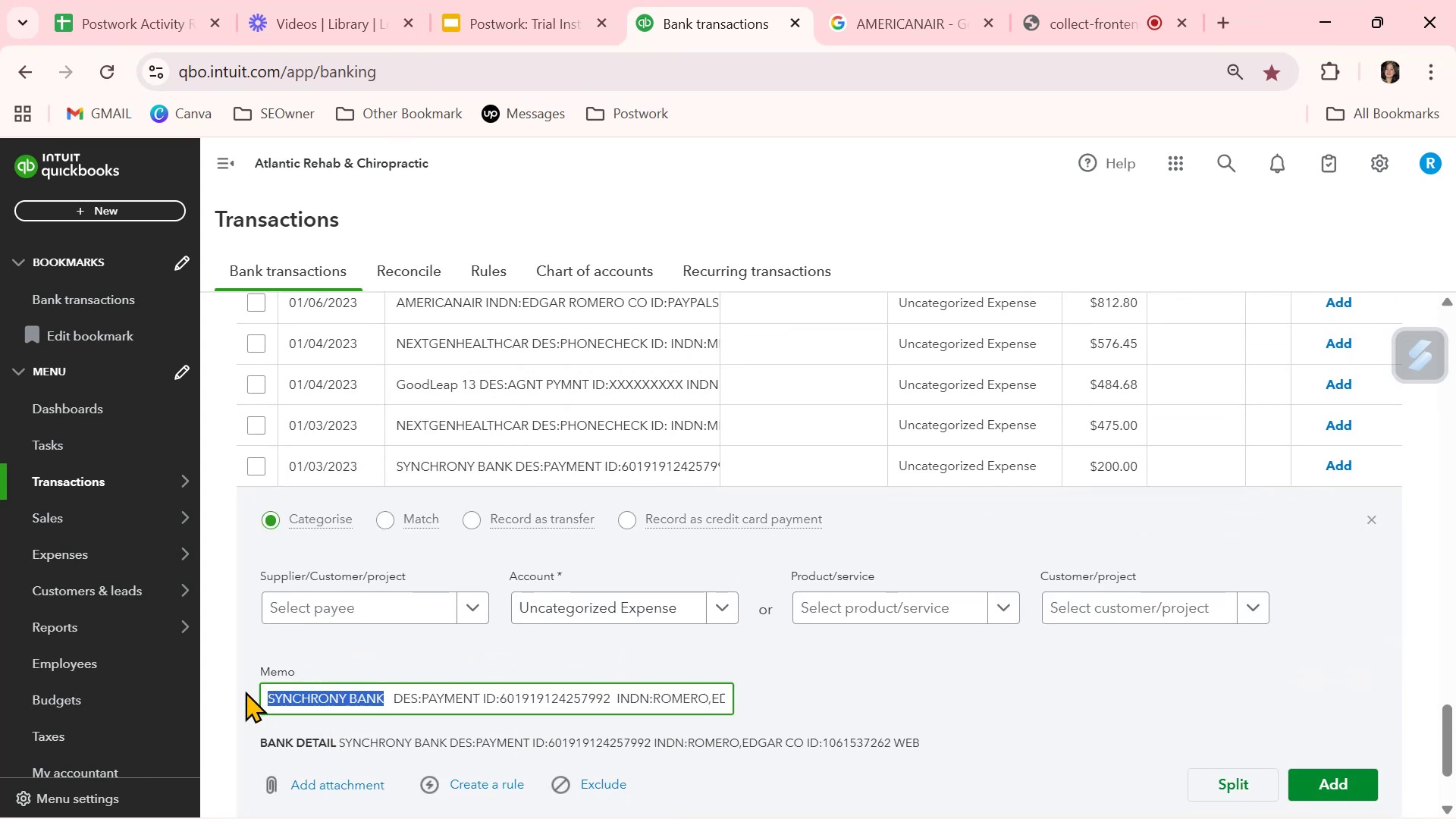 
key(Control+C)
 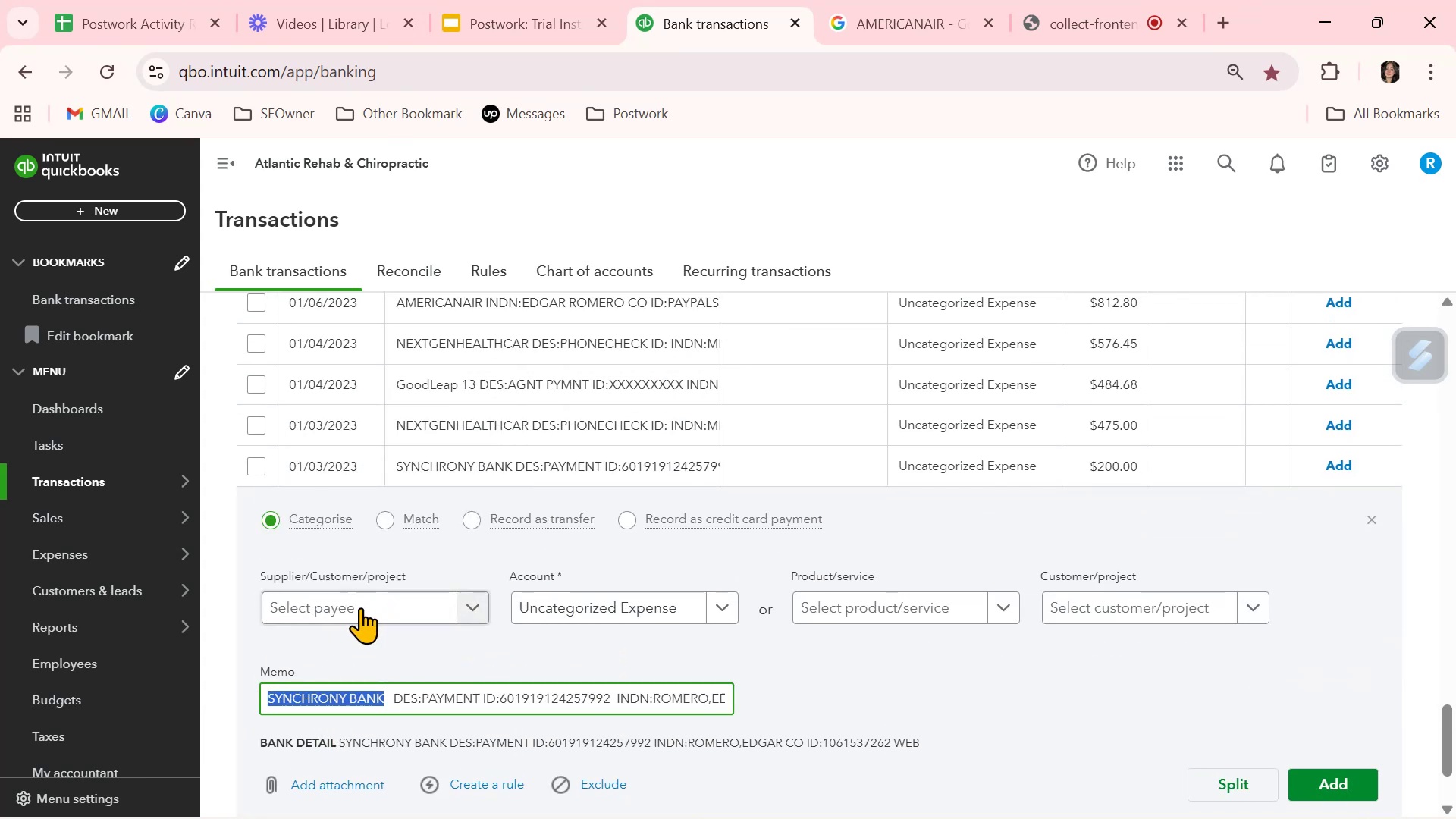 
left_click([360, 608])
 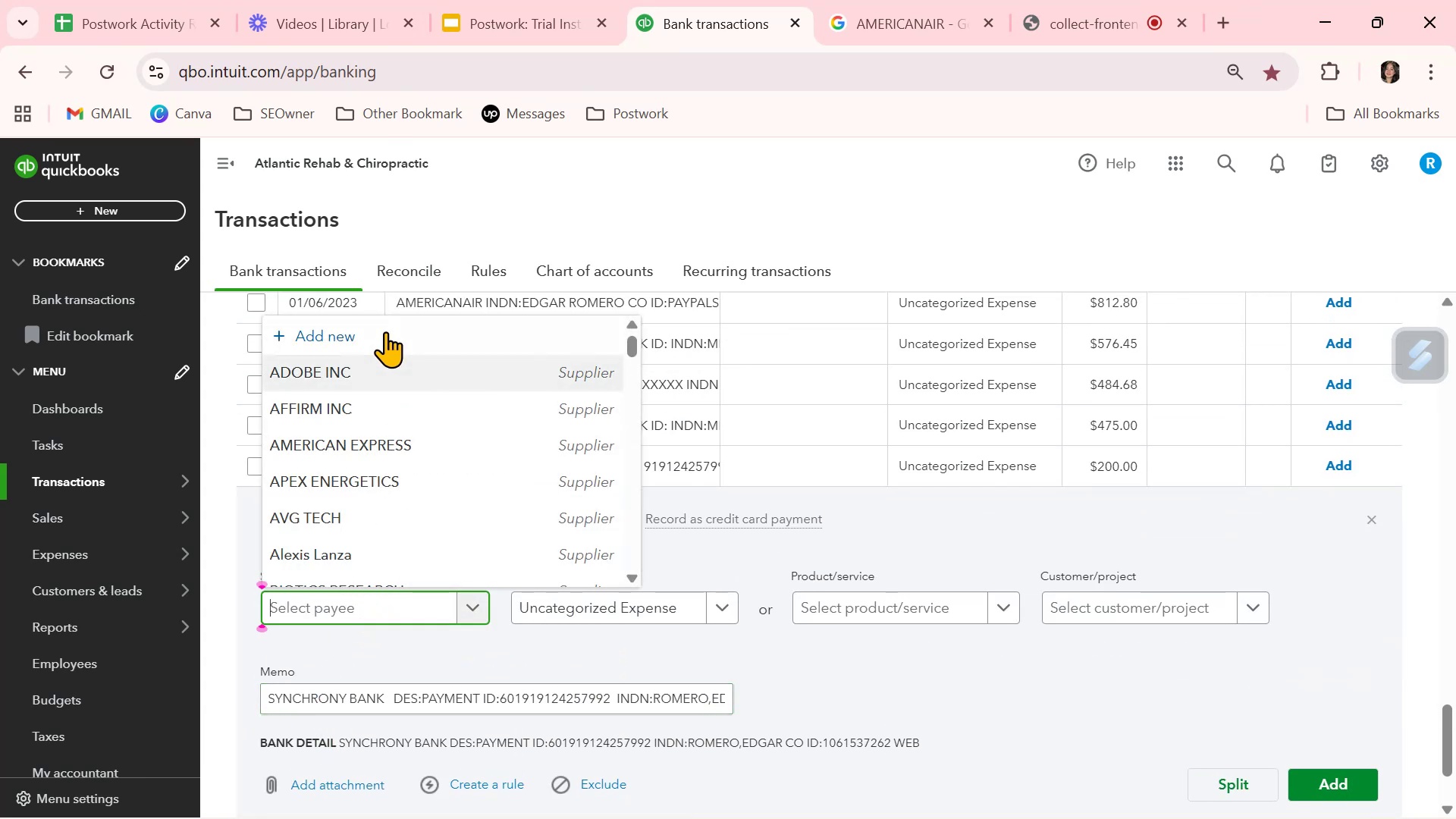 
left_click([385, 330])
 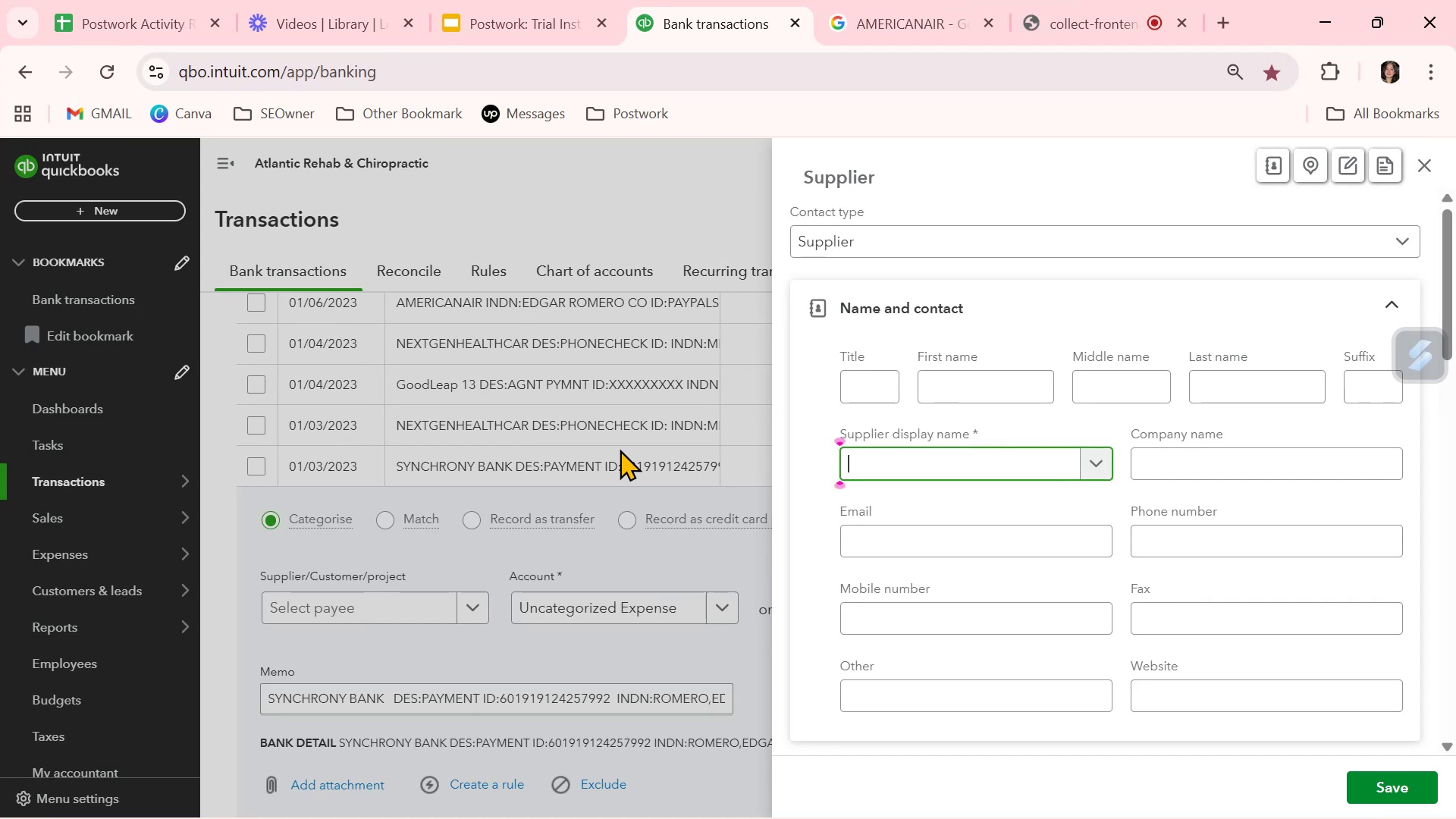 
key(Control+ControlLeft)
 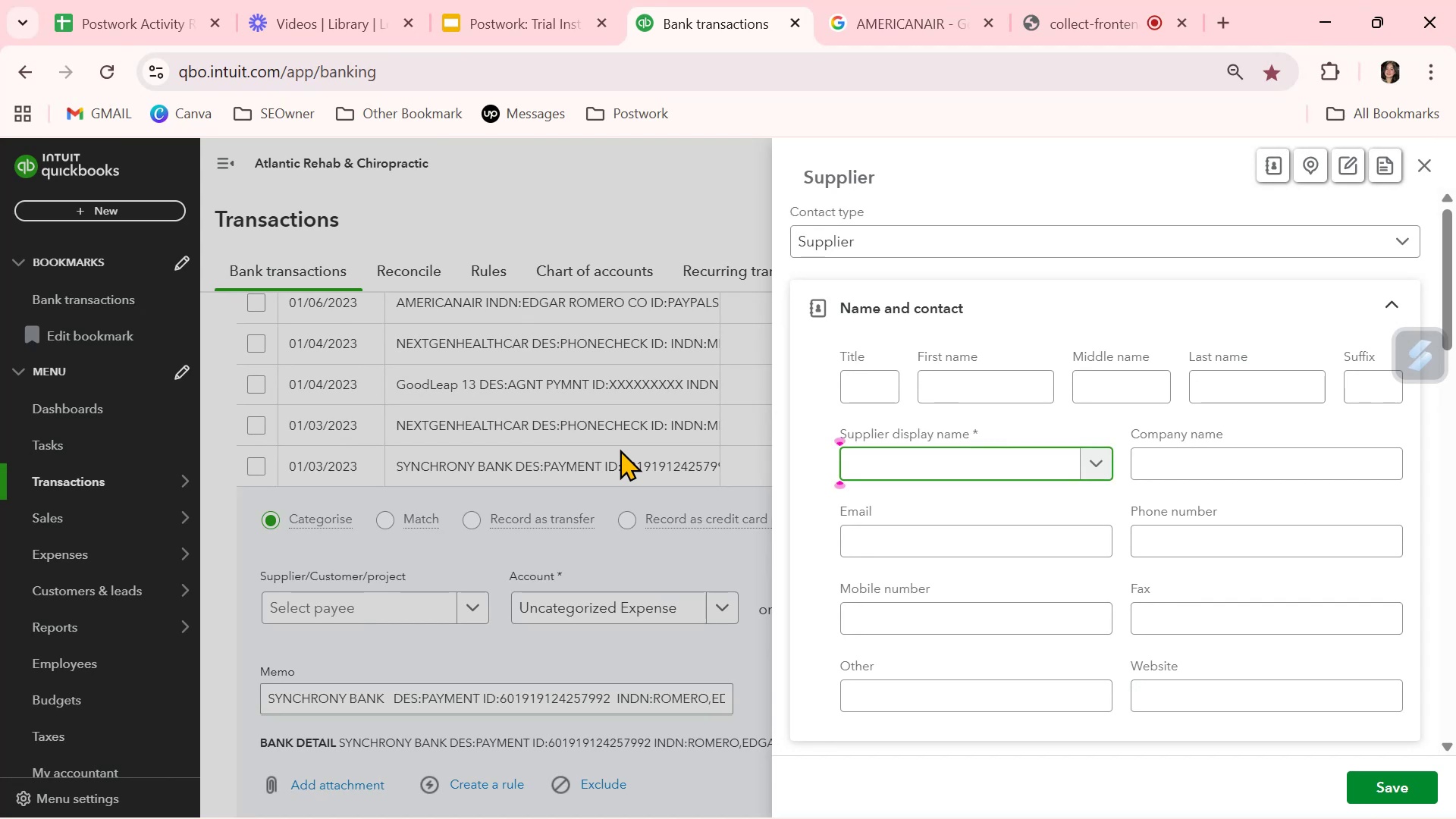 
key(Control+V)
 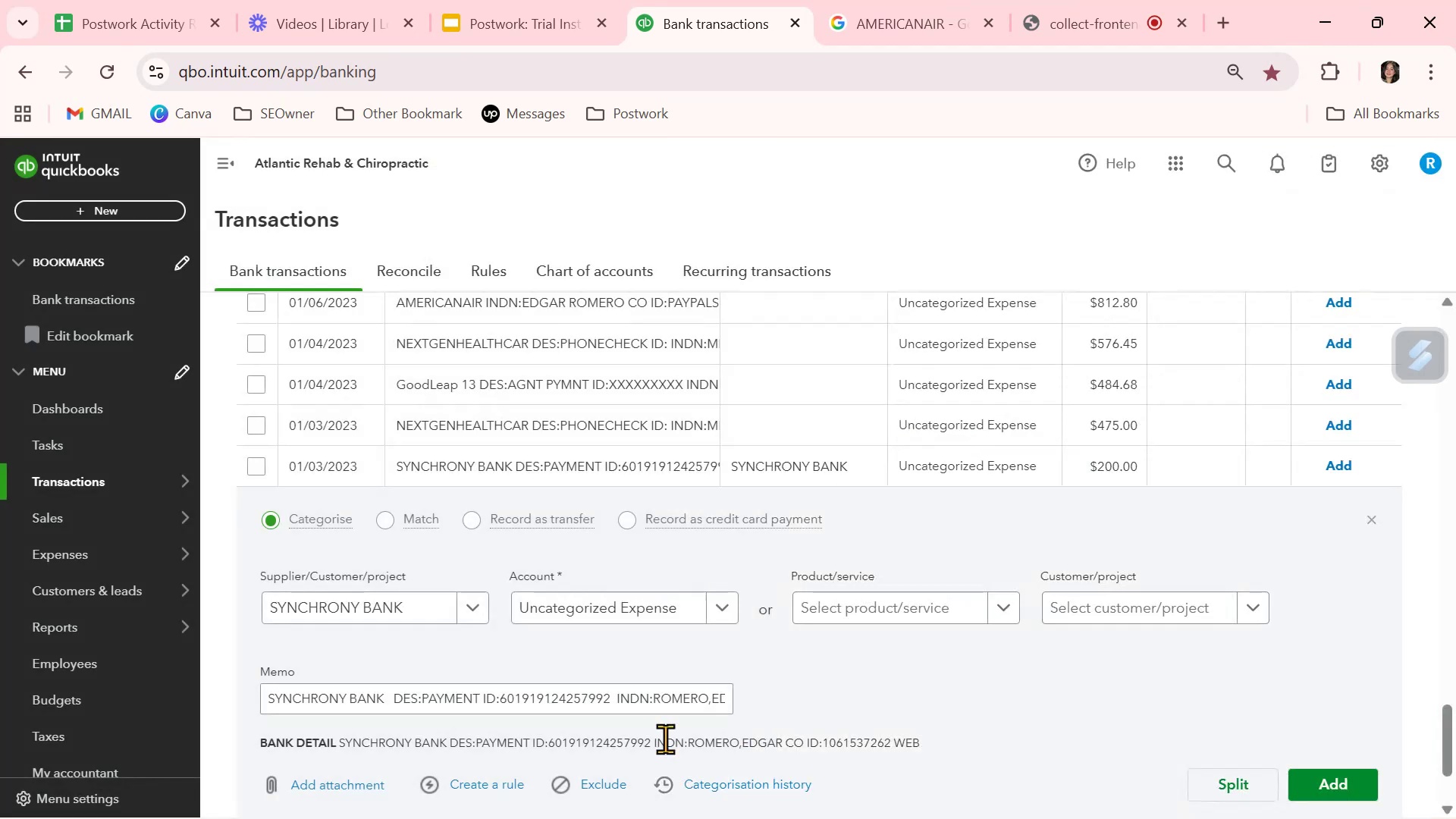 
scroll: coordinate [635, 739], scroll_direction: down, amount: 1.0
 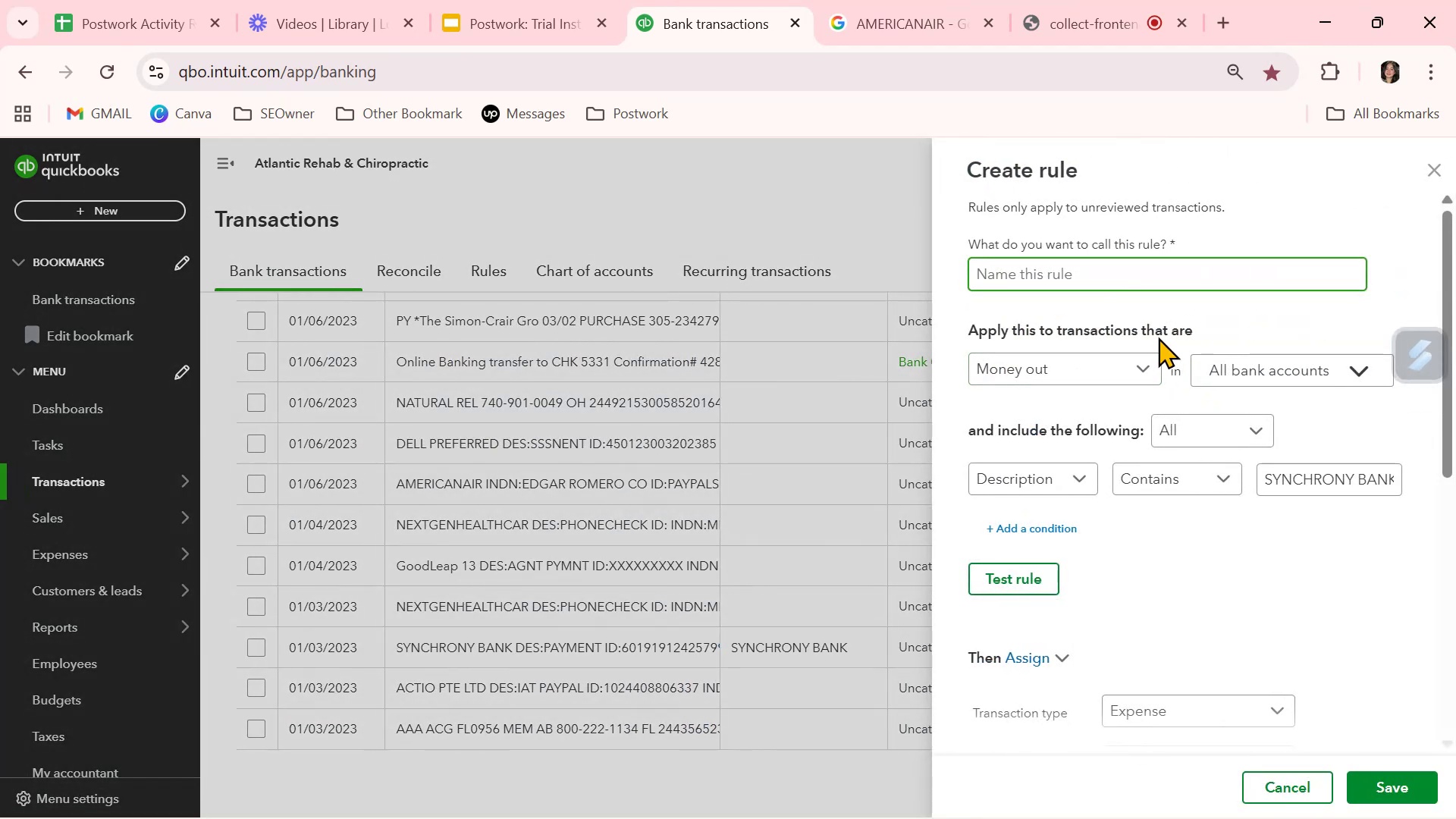 
key(Control+ControlLeft)
 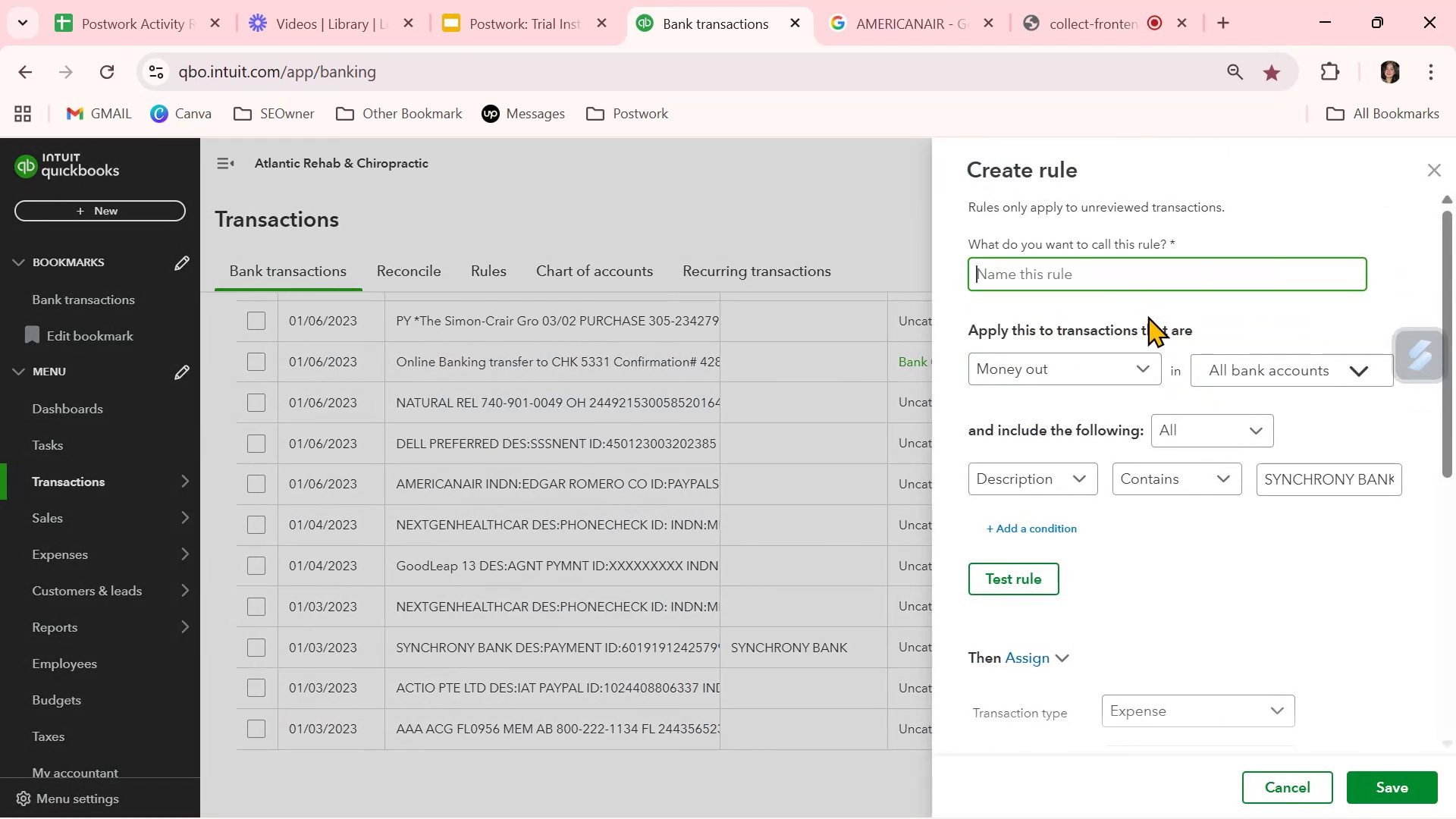 
key(Control+V)
 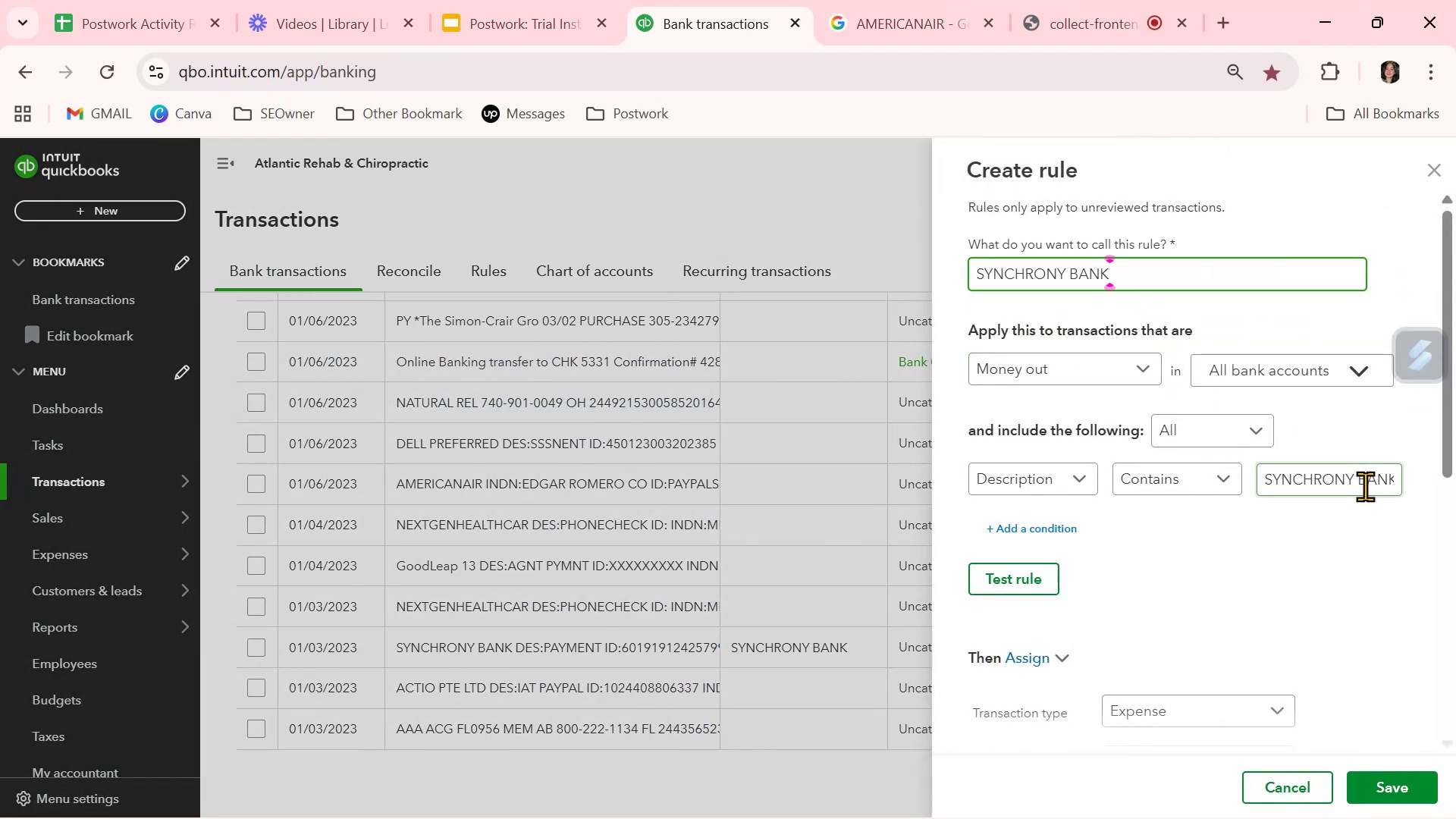 
double_click([1363, 488])
 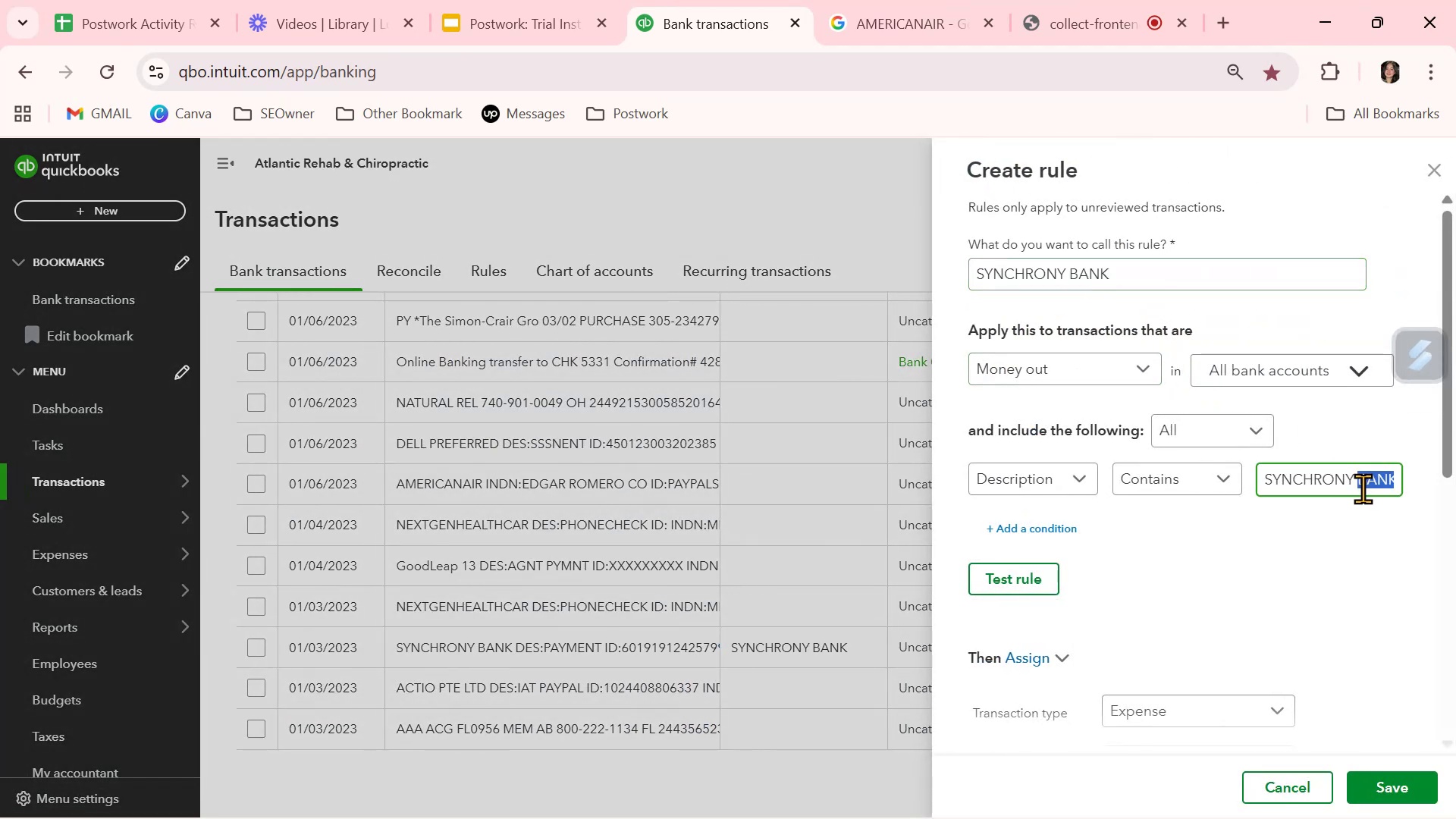 
triple_click([1363, 488])
 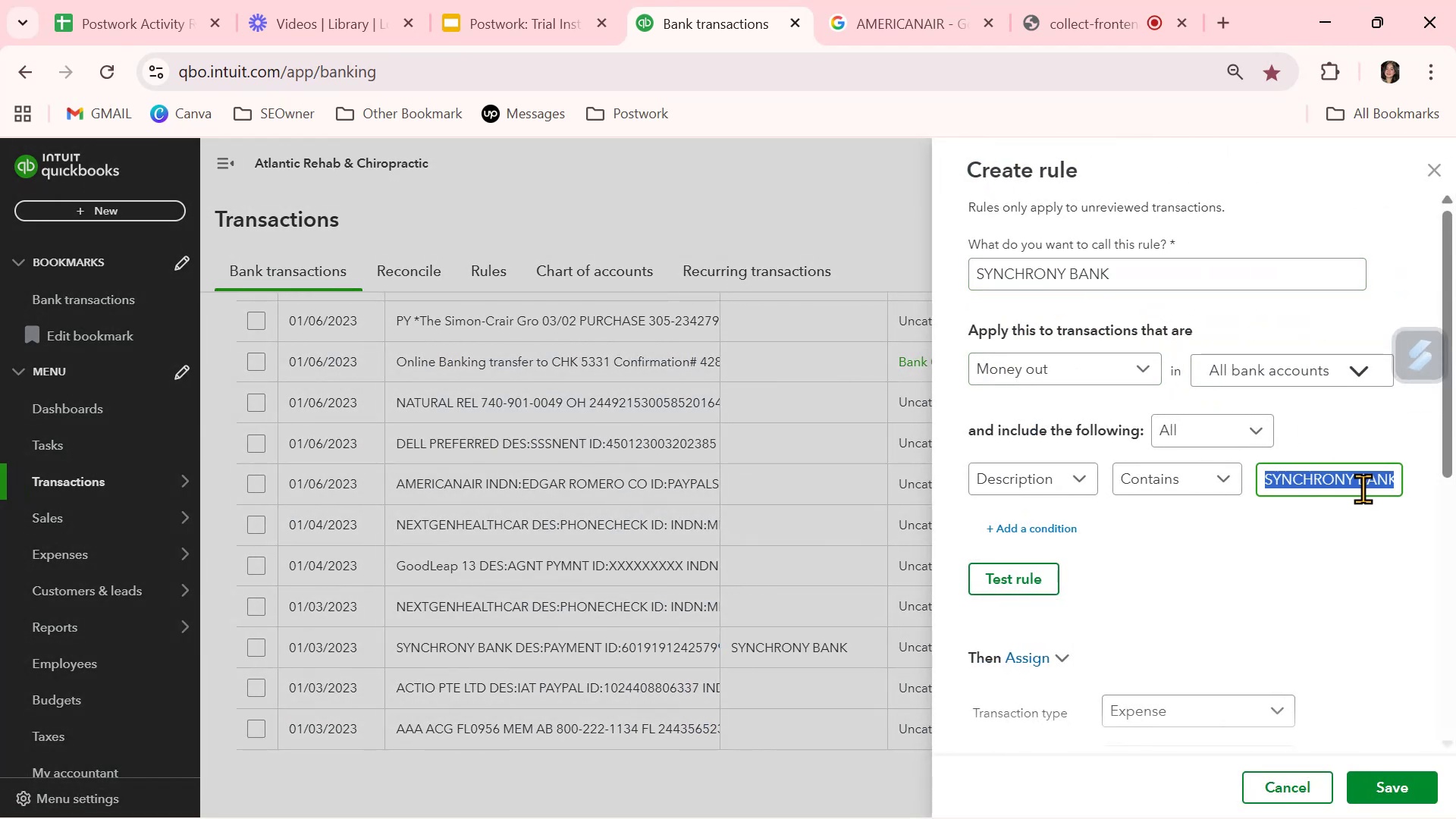 
key(Control+ControlLeft)
 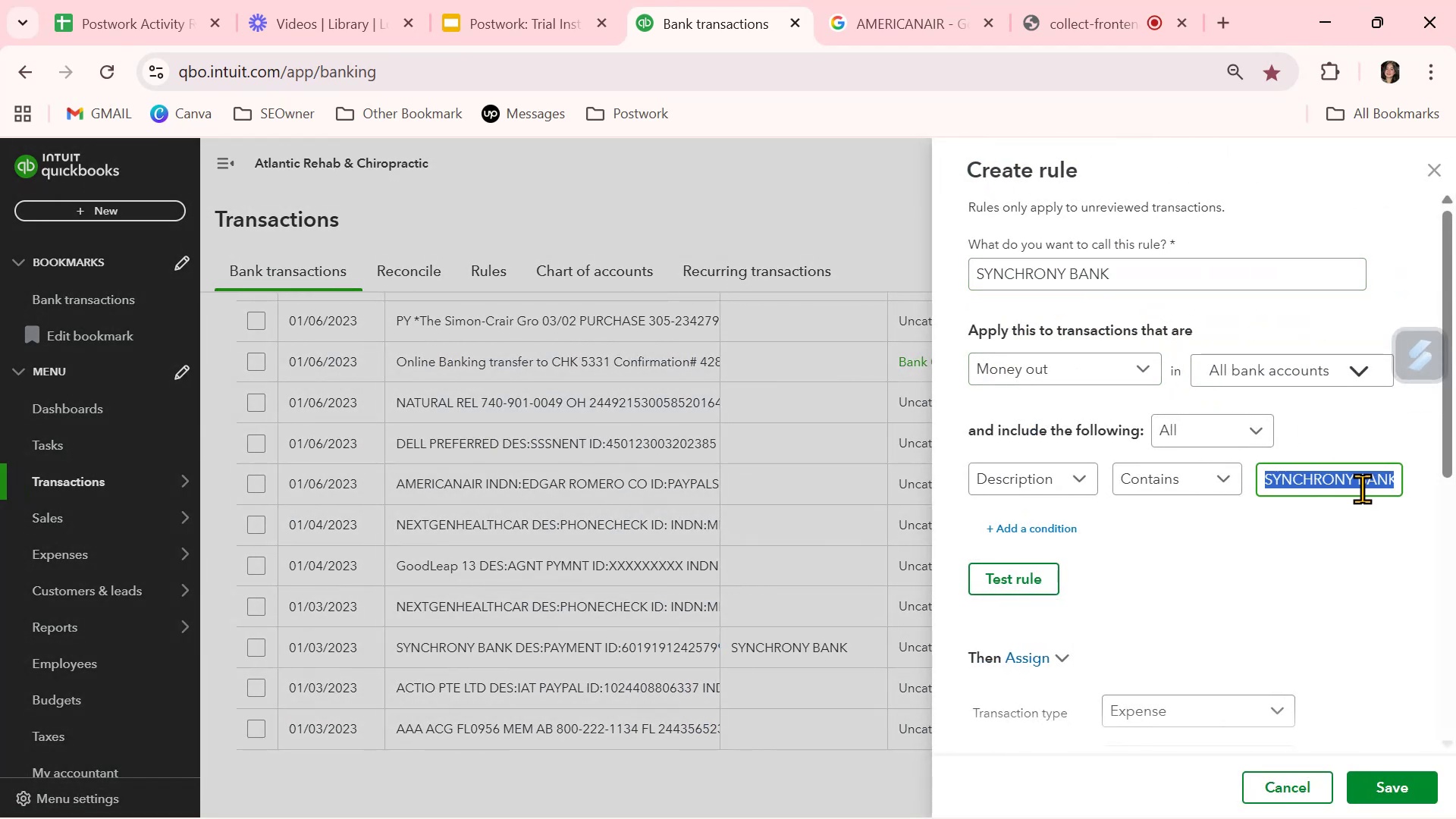 
key(Control+V)
 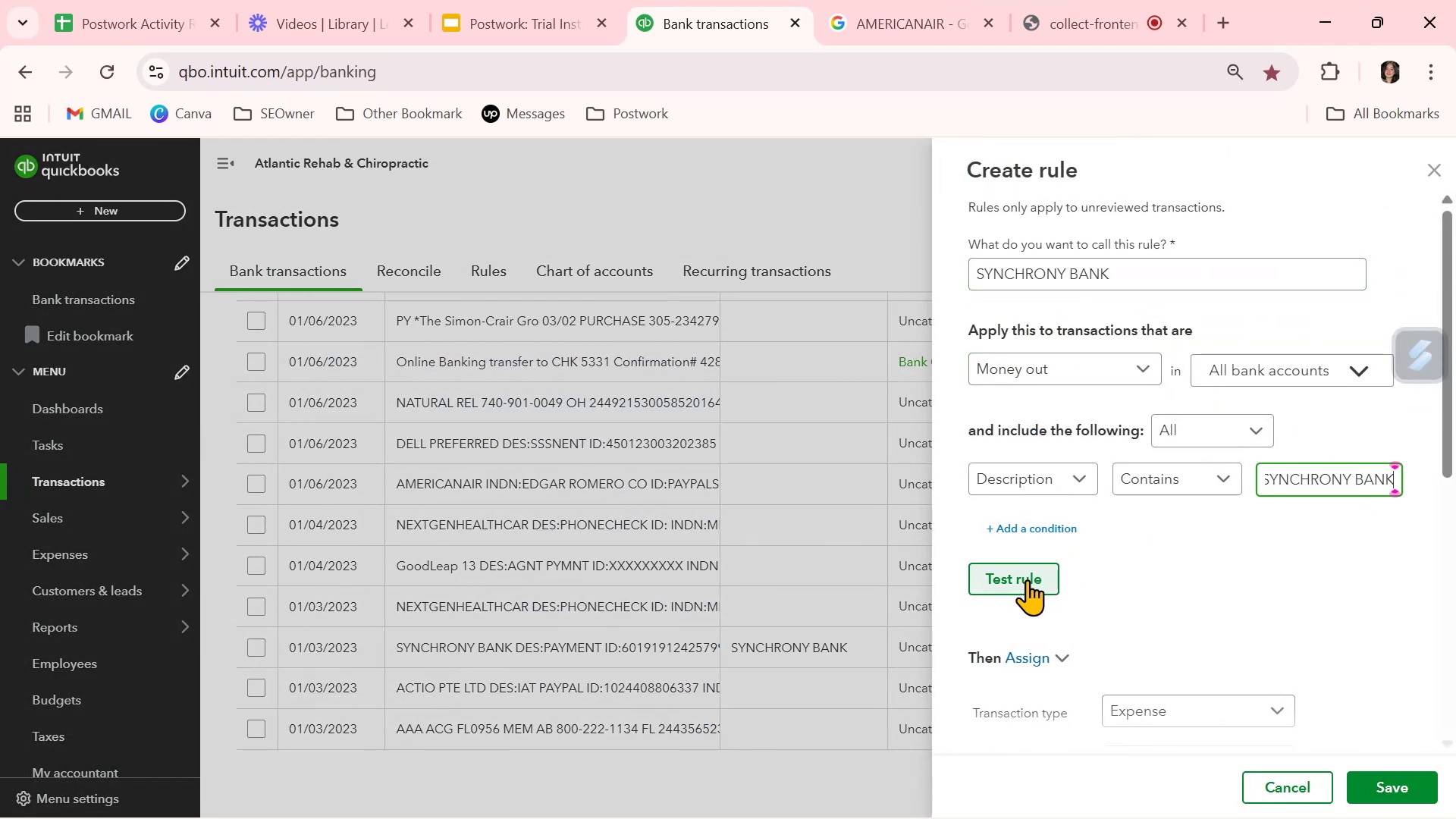 
left_click([1026, 579])
 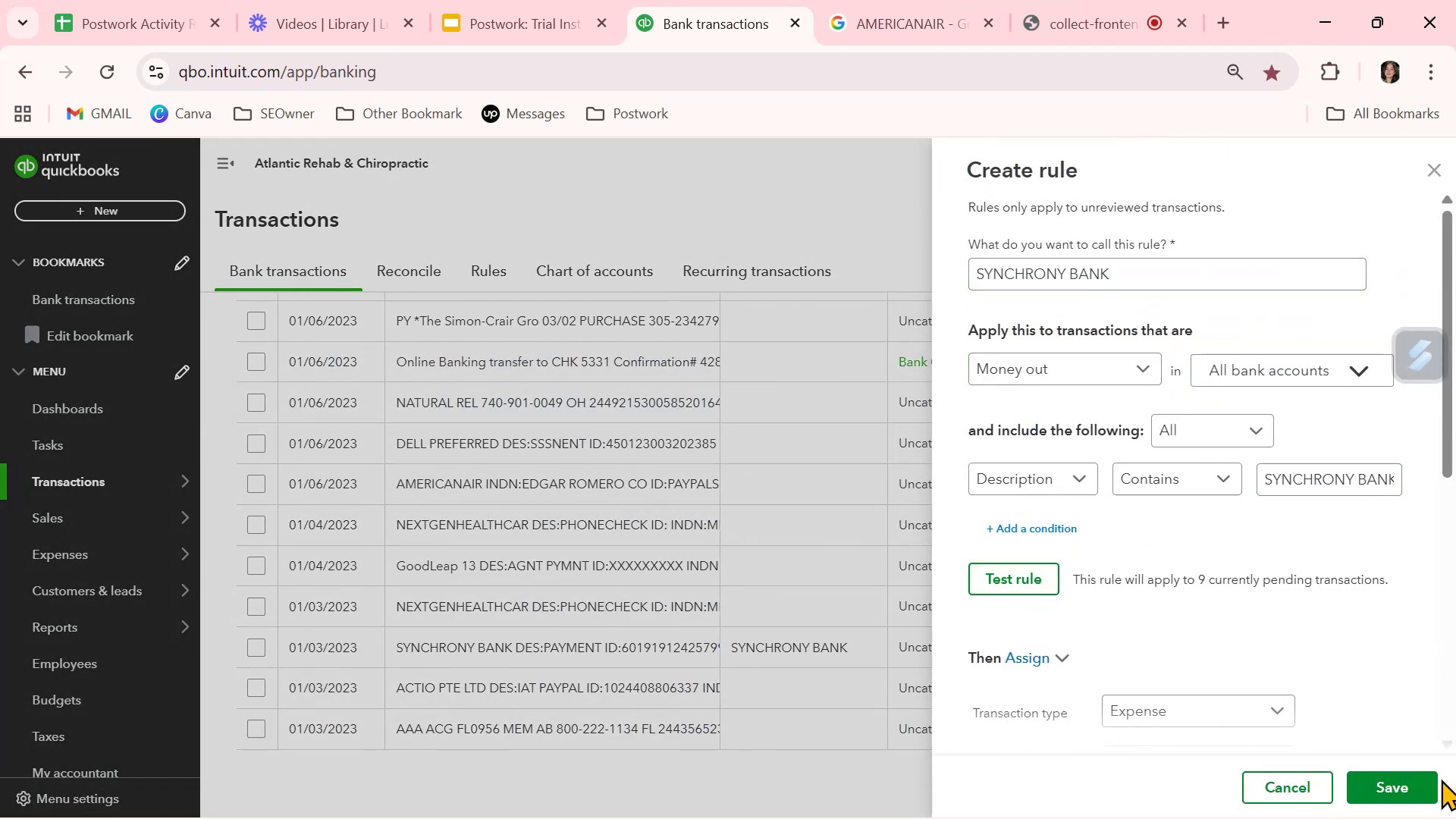 
left_click([1405, 780])
 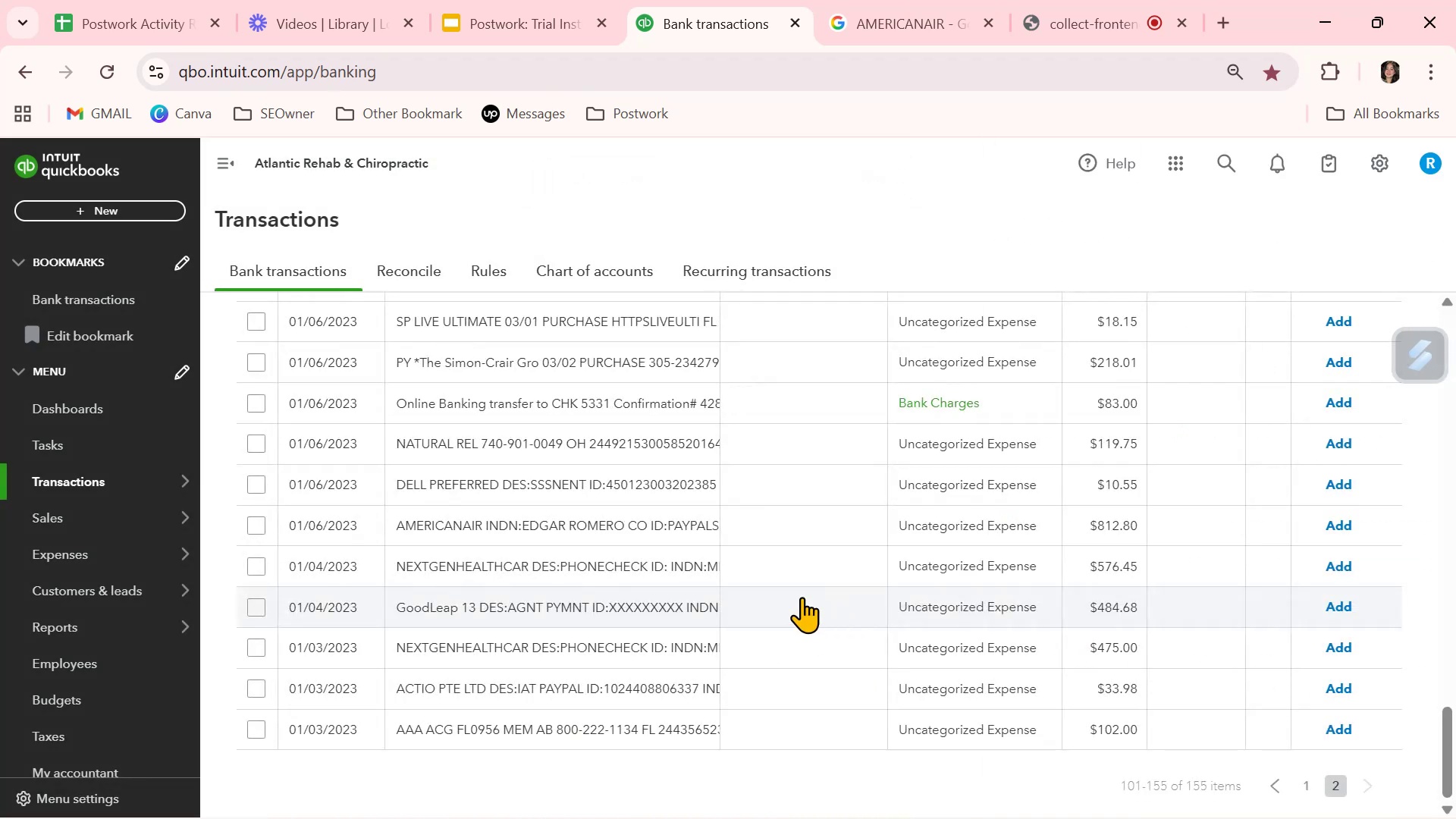 
wait(6.17)
 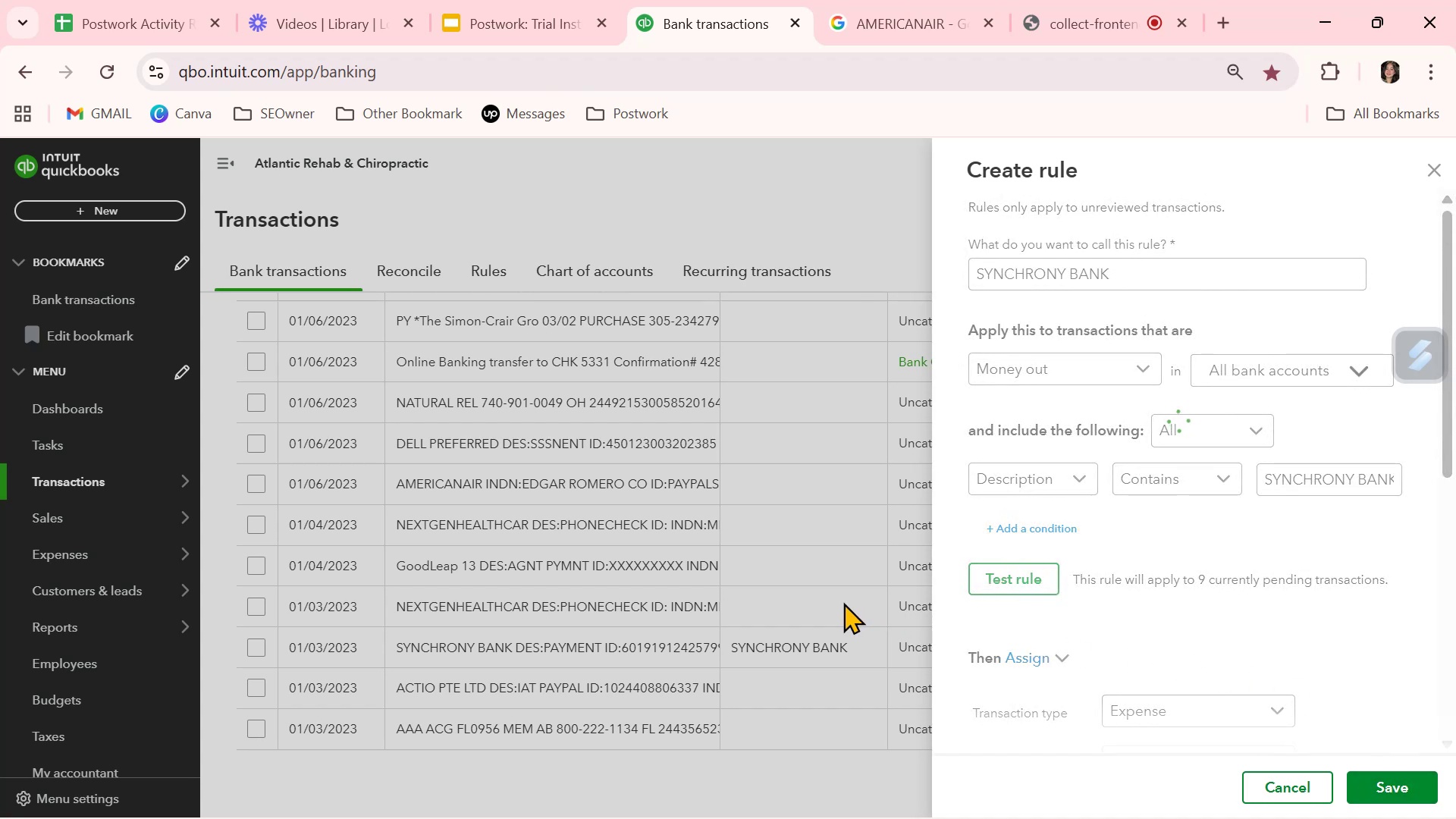 
left_click([488, 557])
 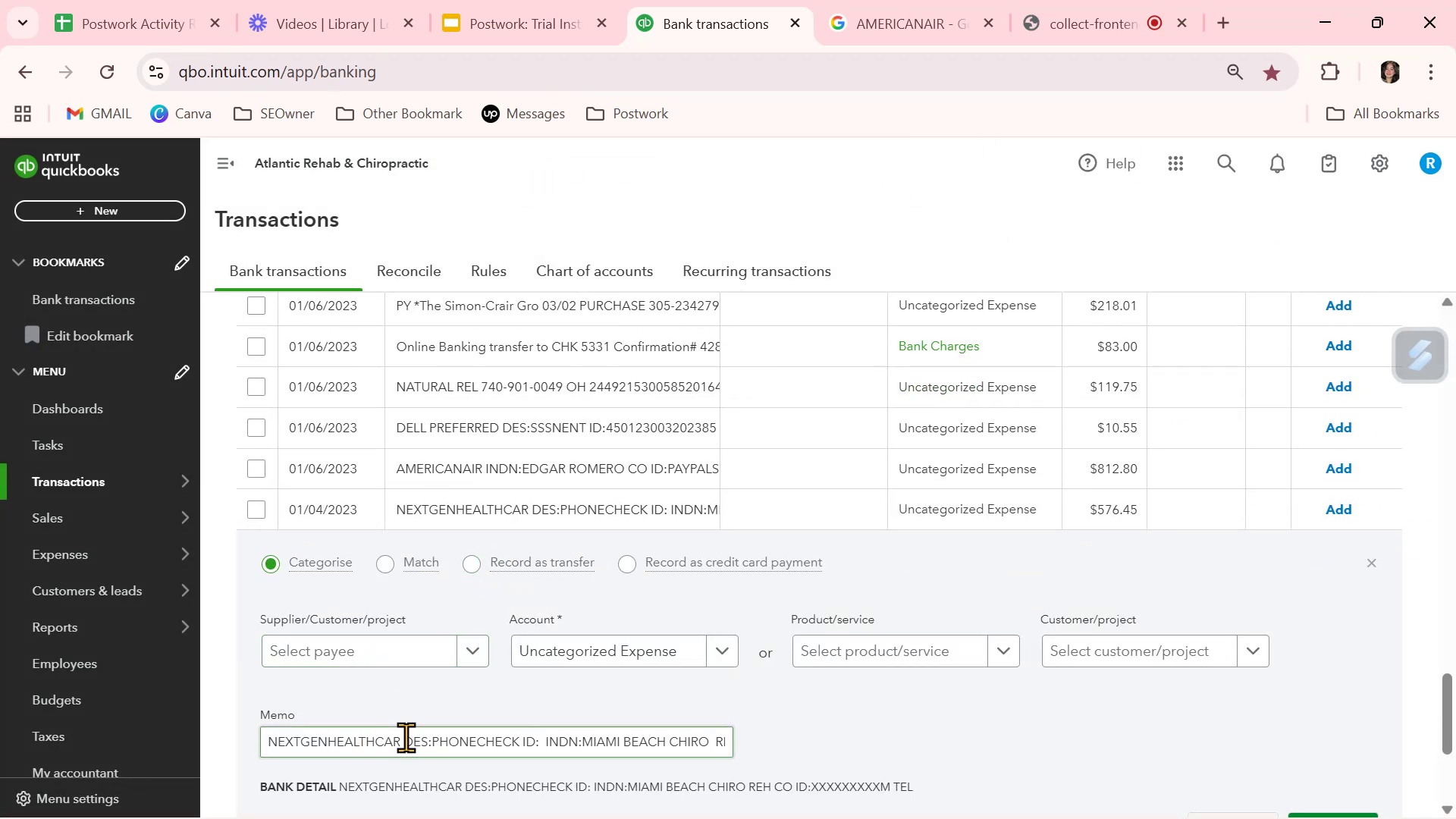 
left_click_drag(start_coordinate=[400, 738], to_coordinate=[221, 736])
 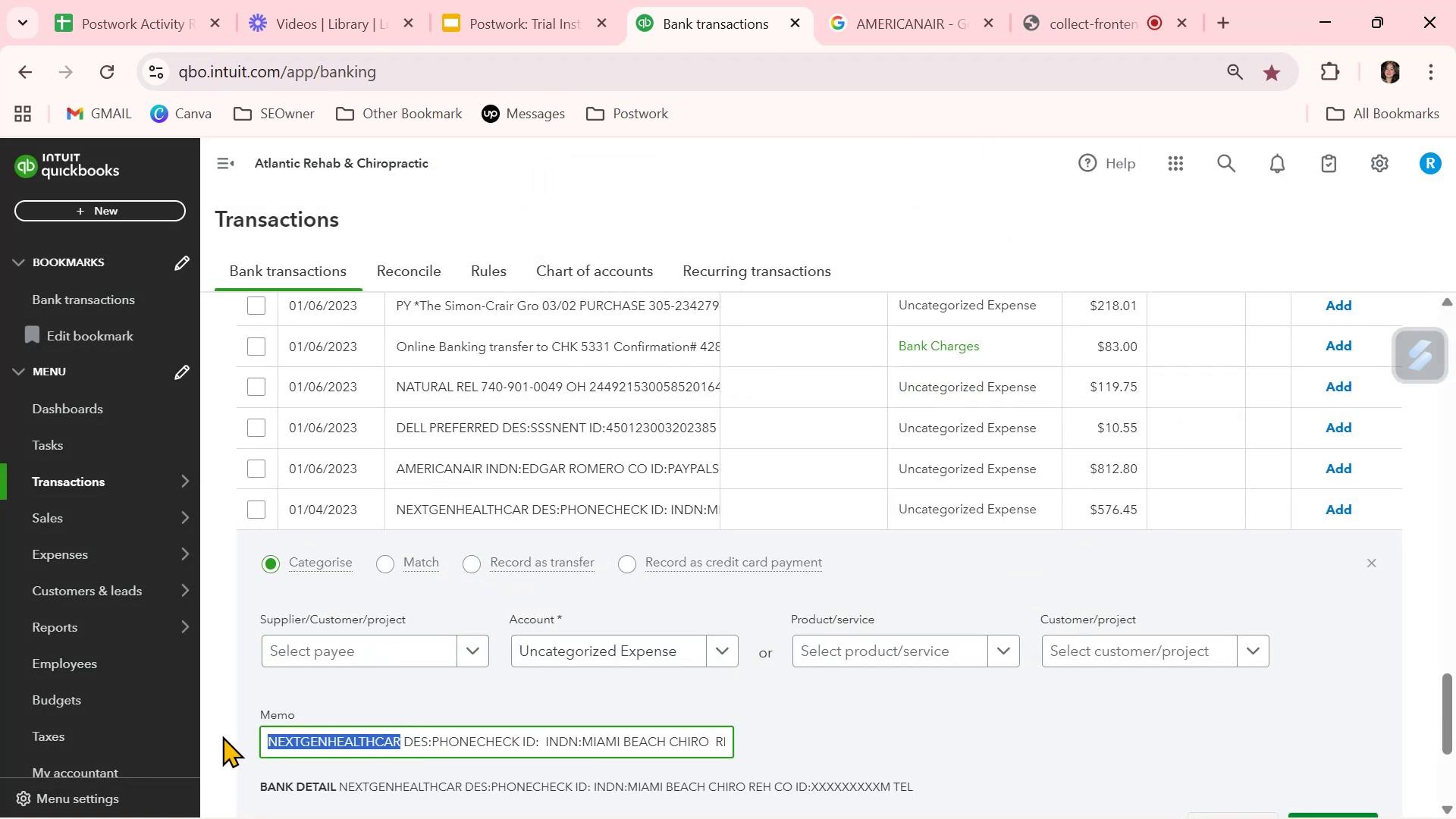 
key(Control+ControlLeft)
 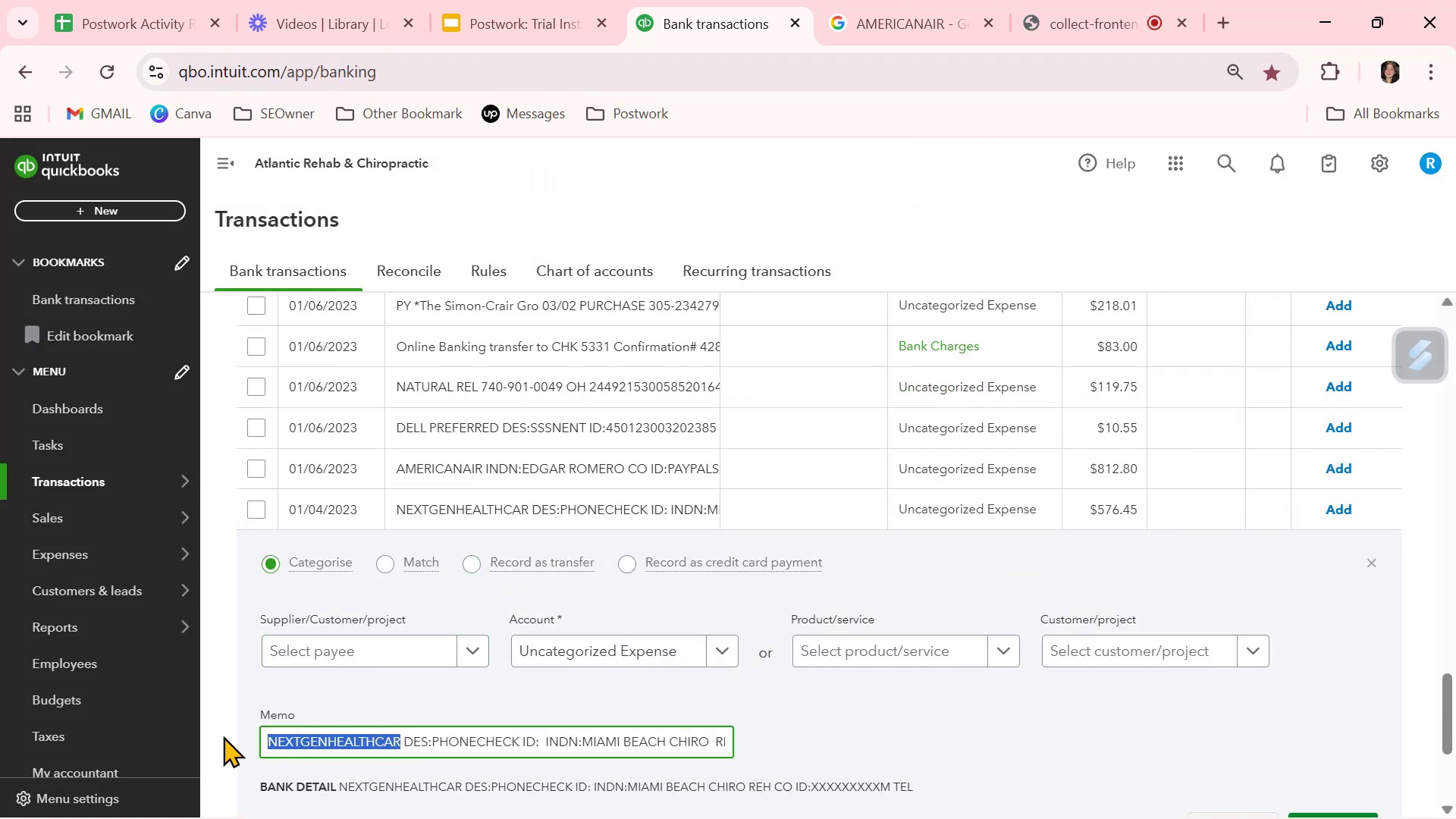 
key(Control+C)
 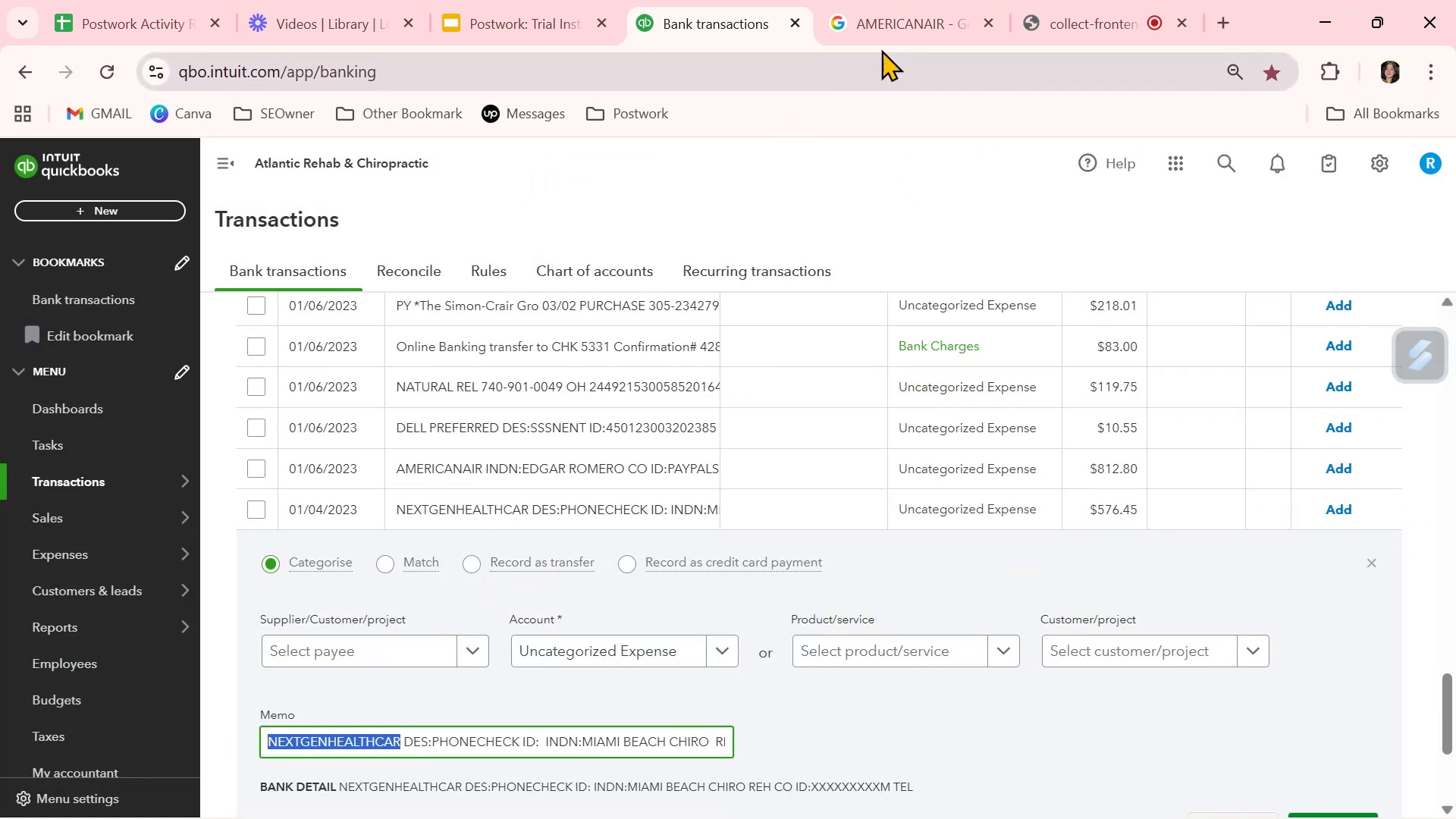 
left_click([903, 17])
 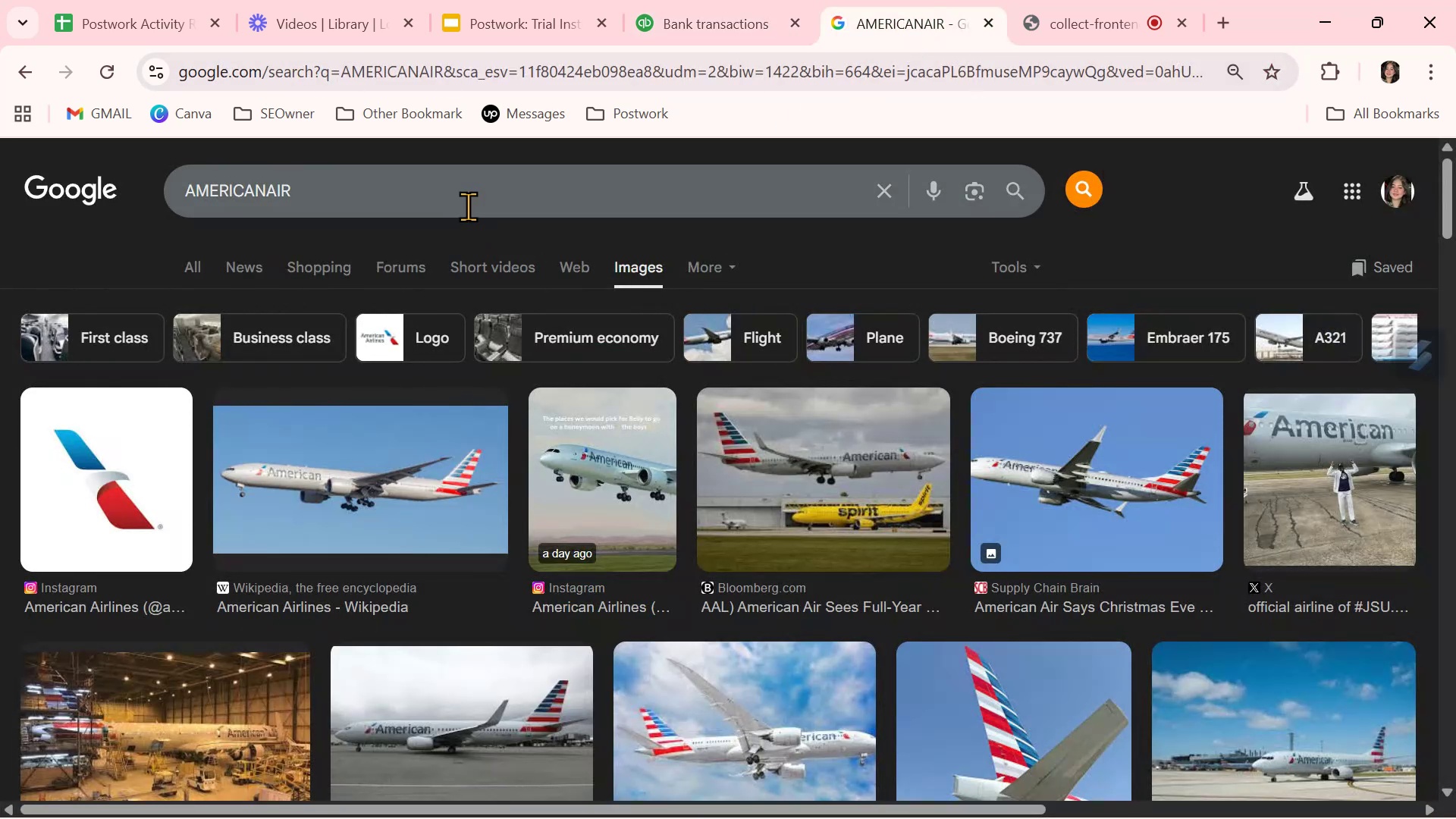 
left_click([468, 199])
 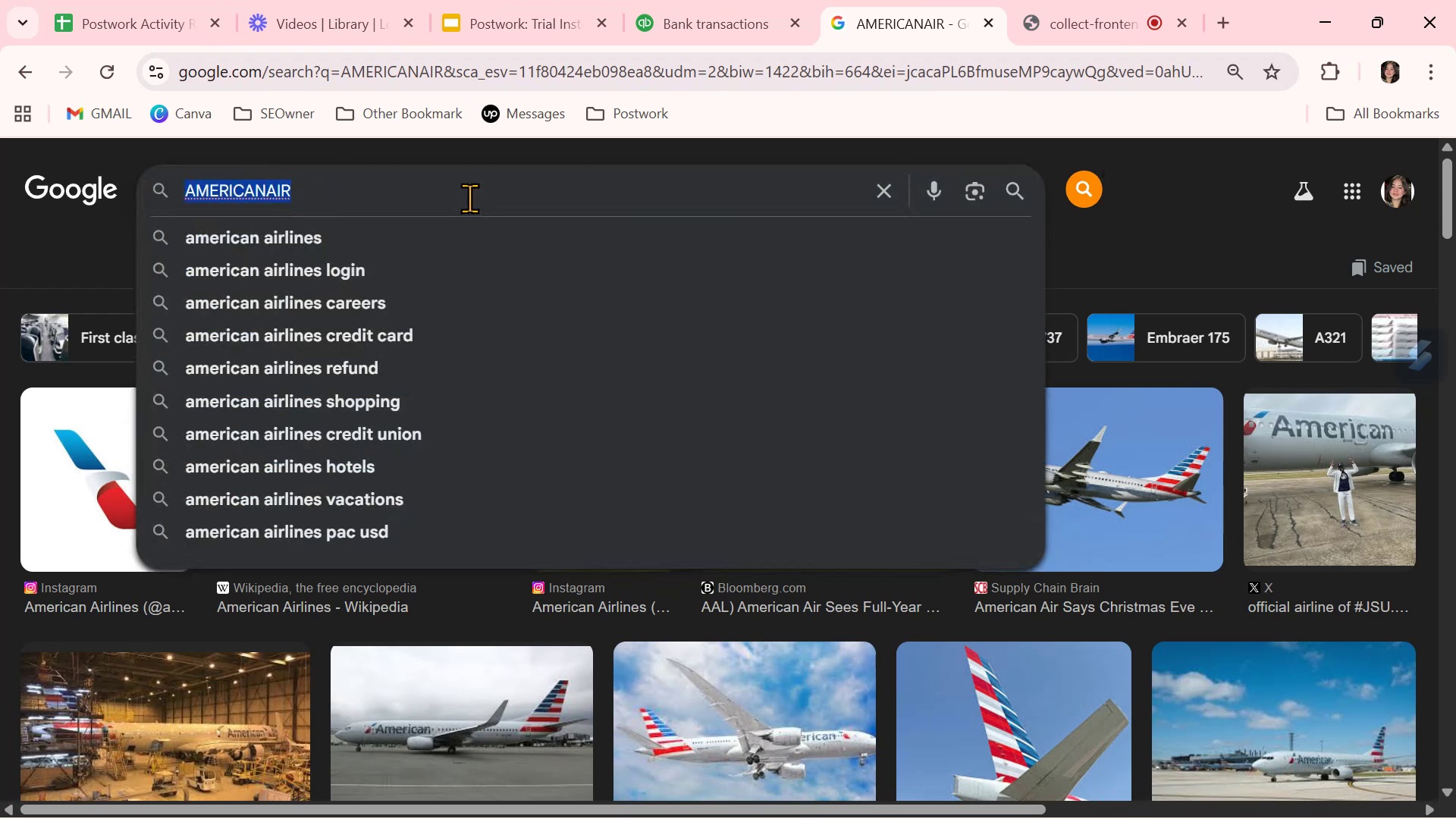 
triple_click([469, 198])
 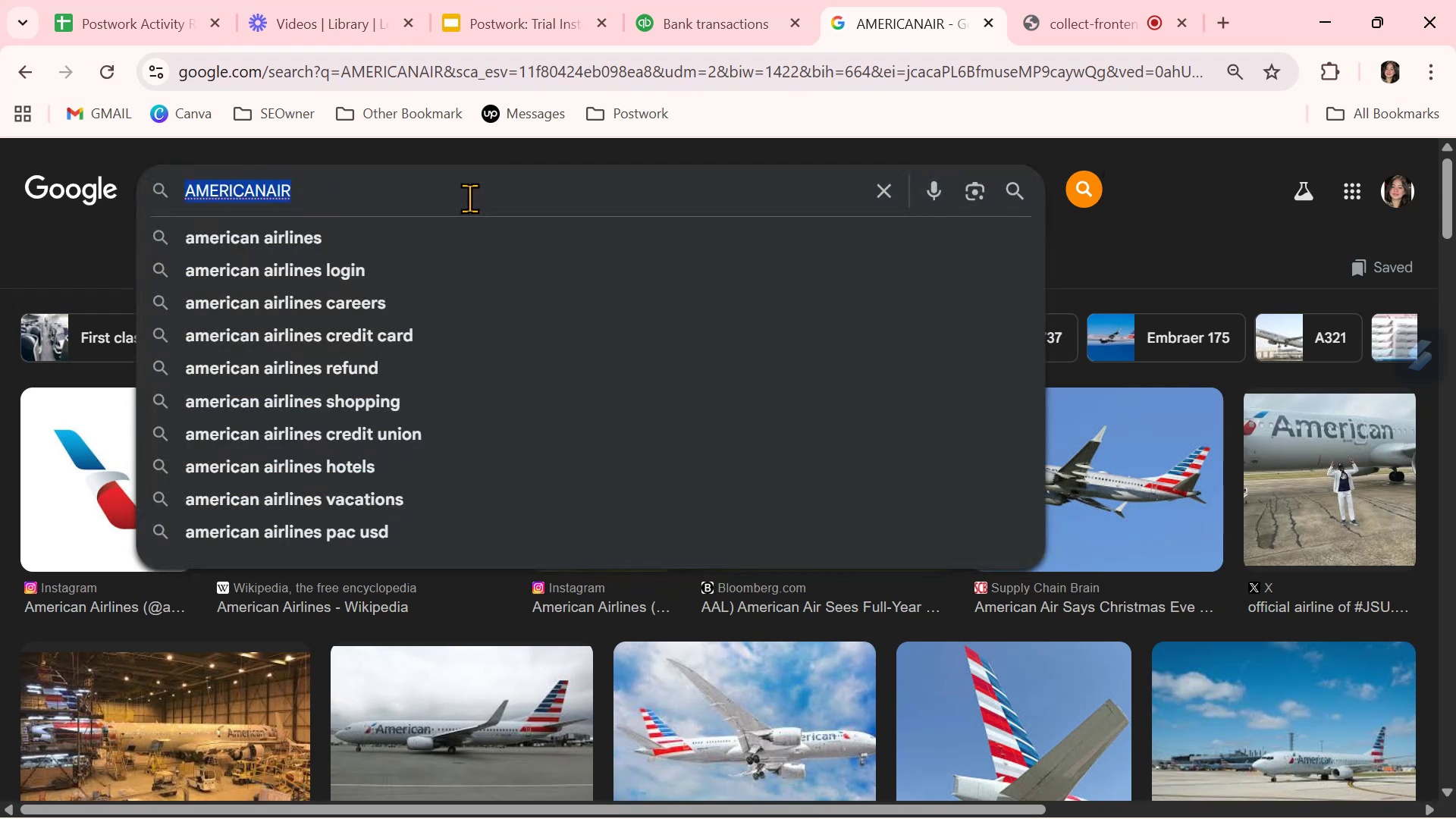 
key(Control+ControlLeft)
 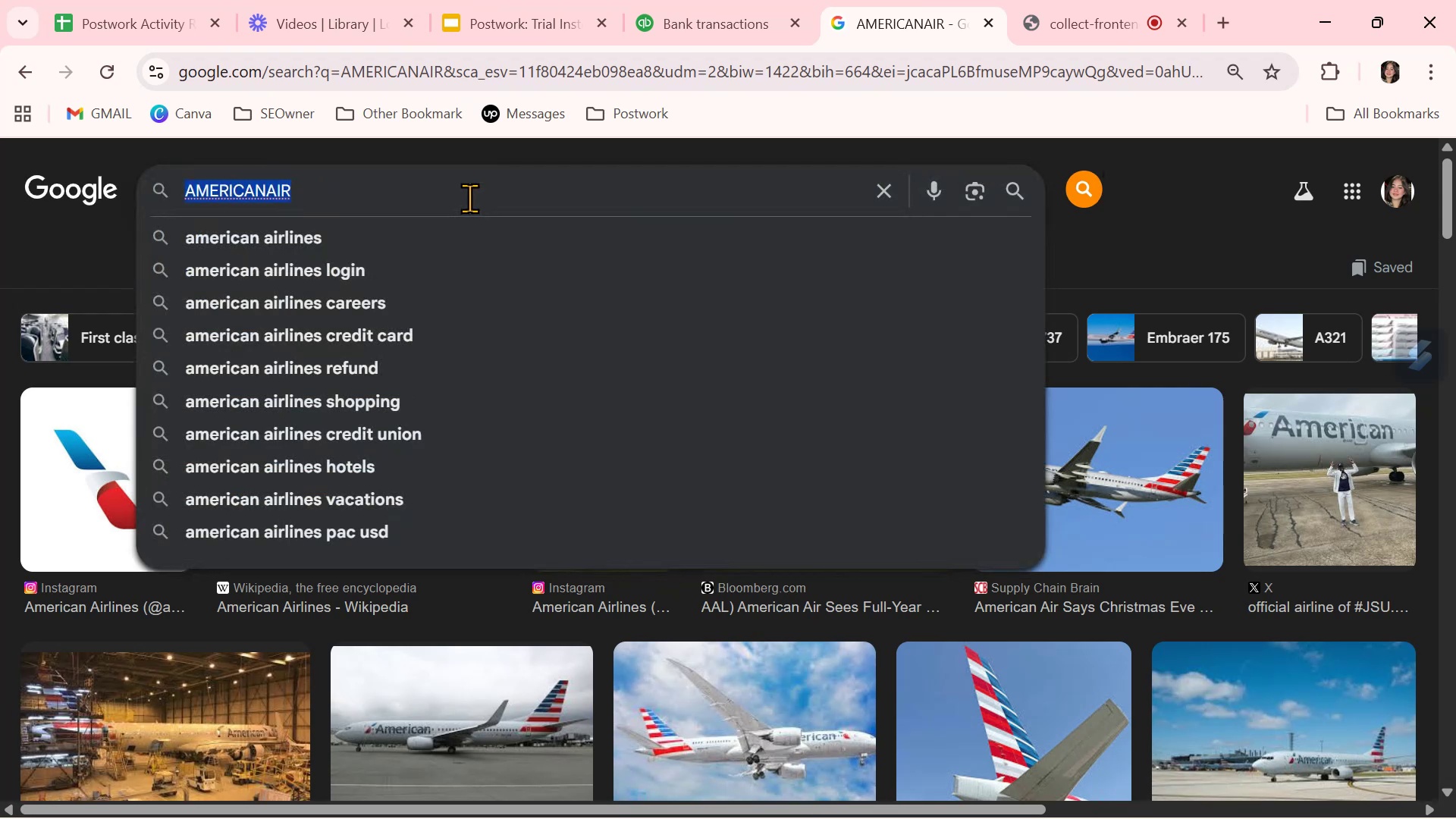 
key(Control+V)
 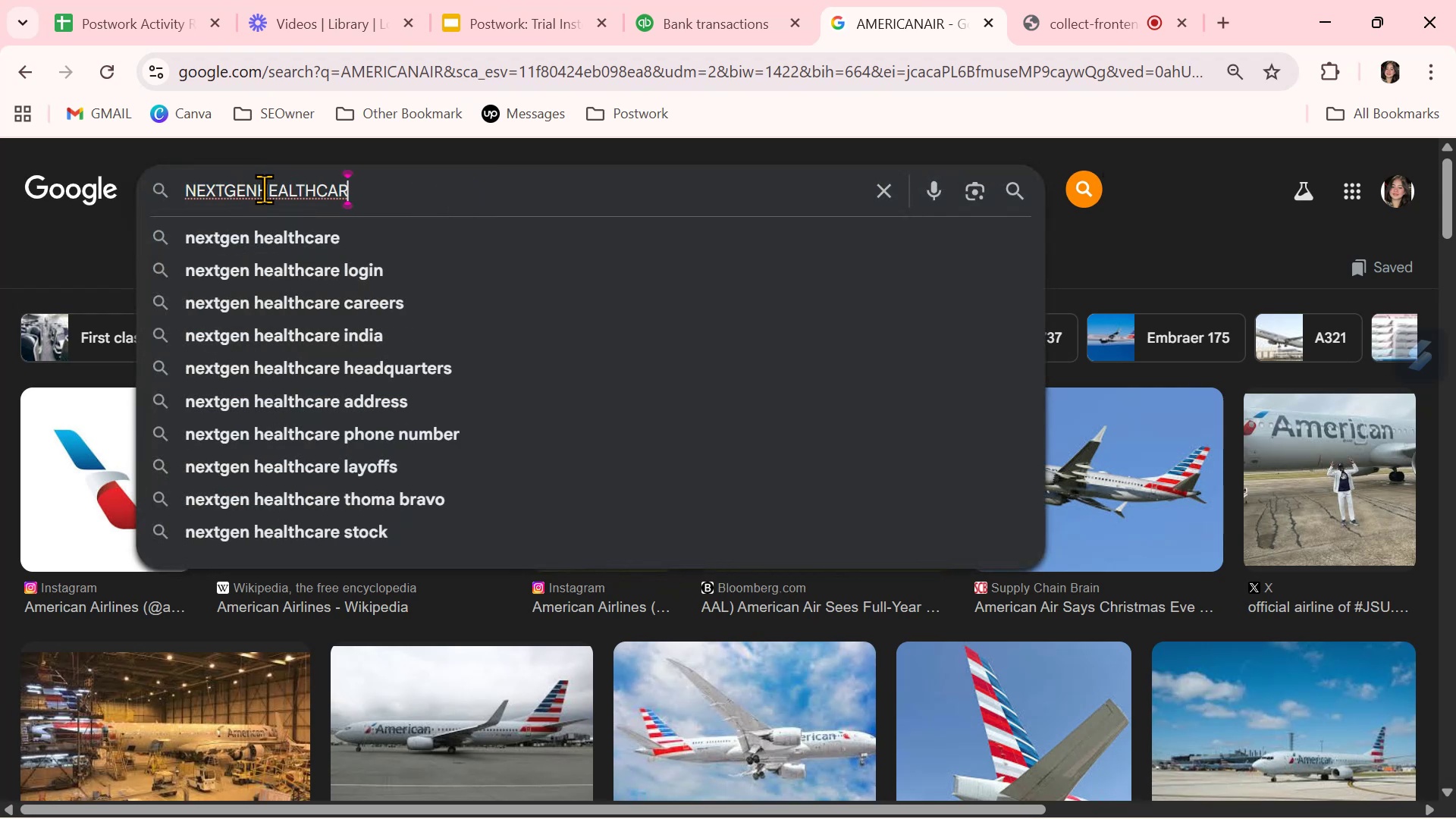 
left_click([257, 187])
 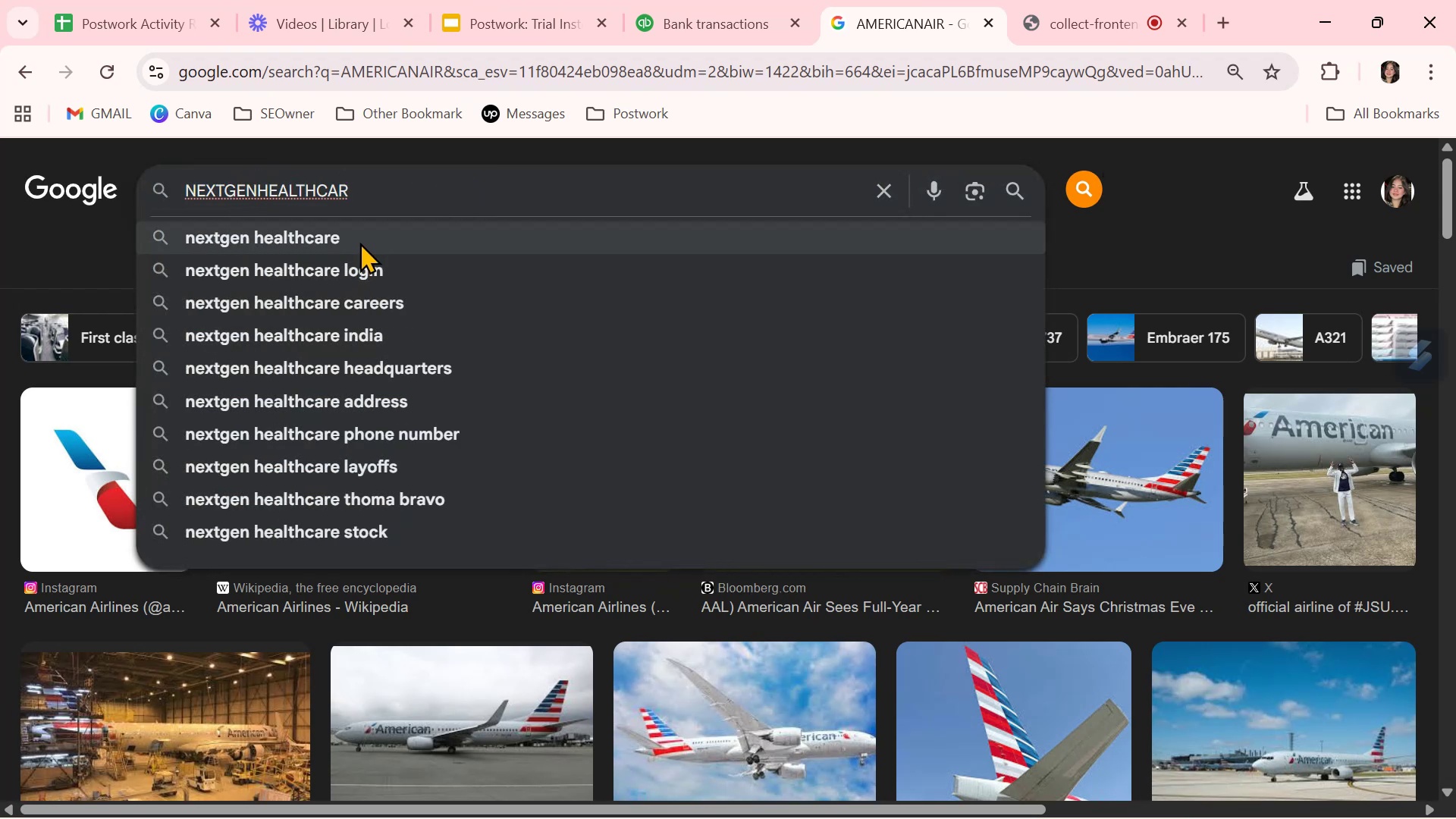 
key(Space)
 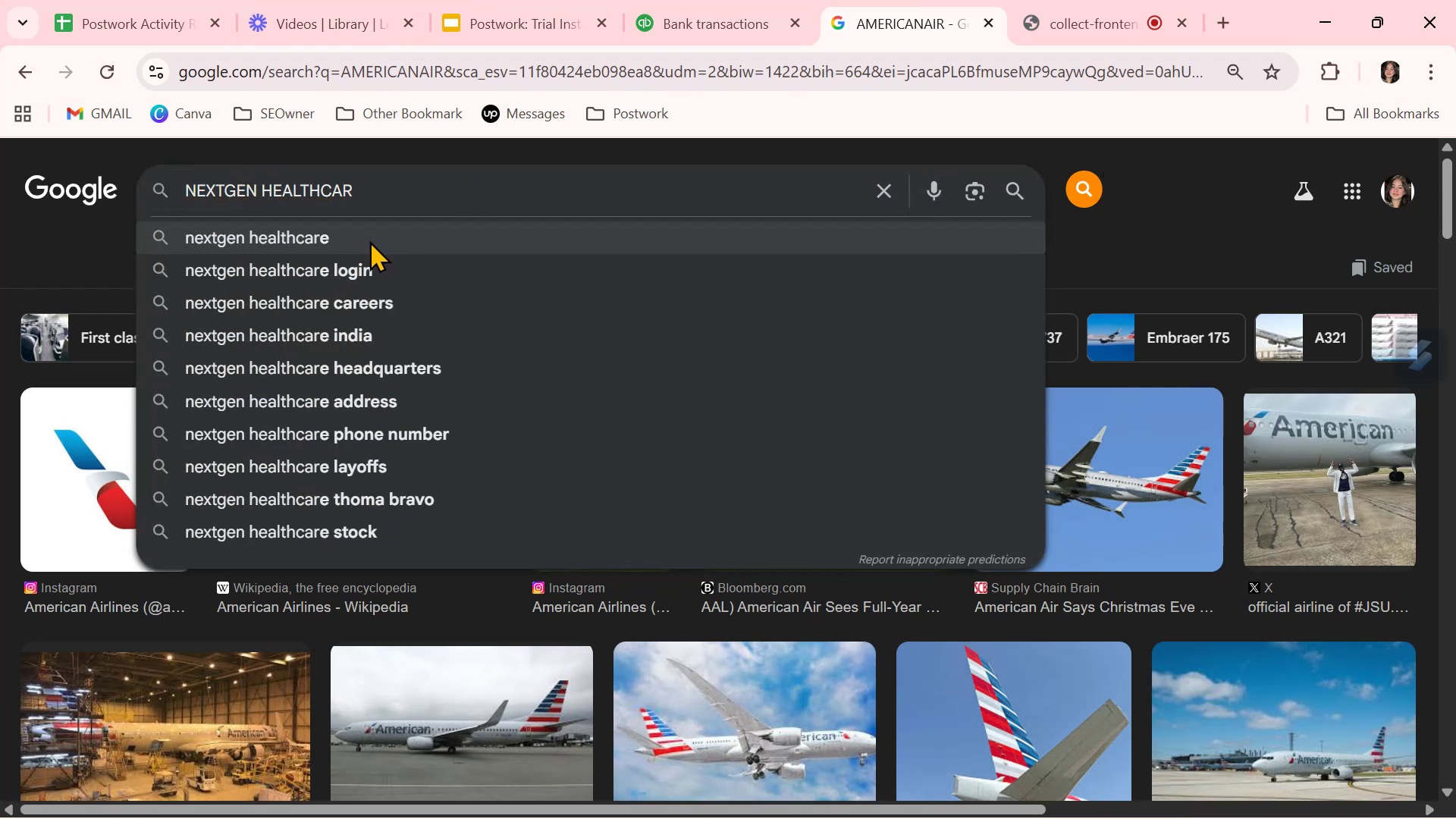 
left_click([369, 240])
 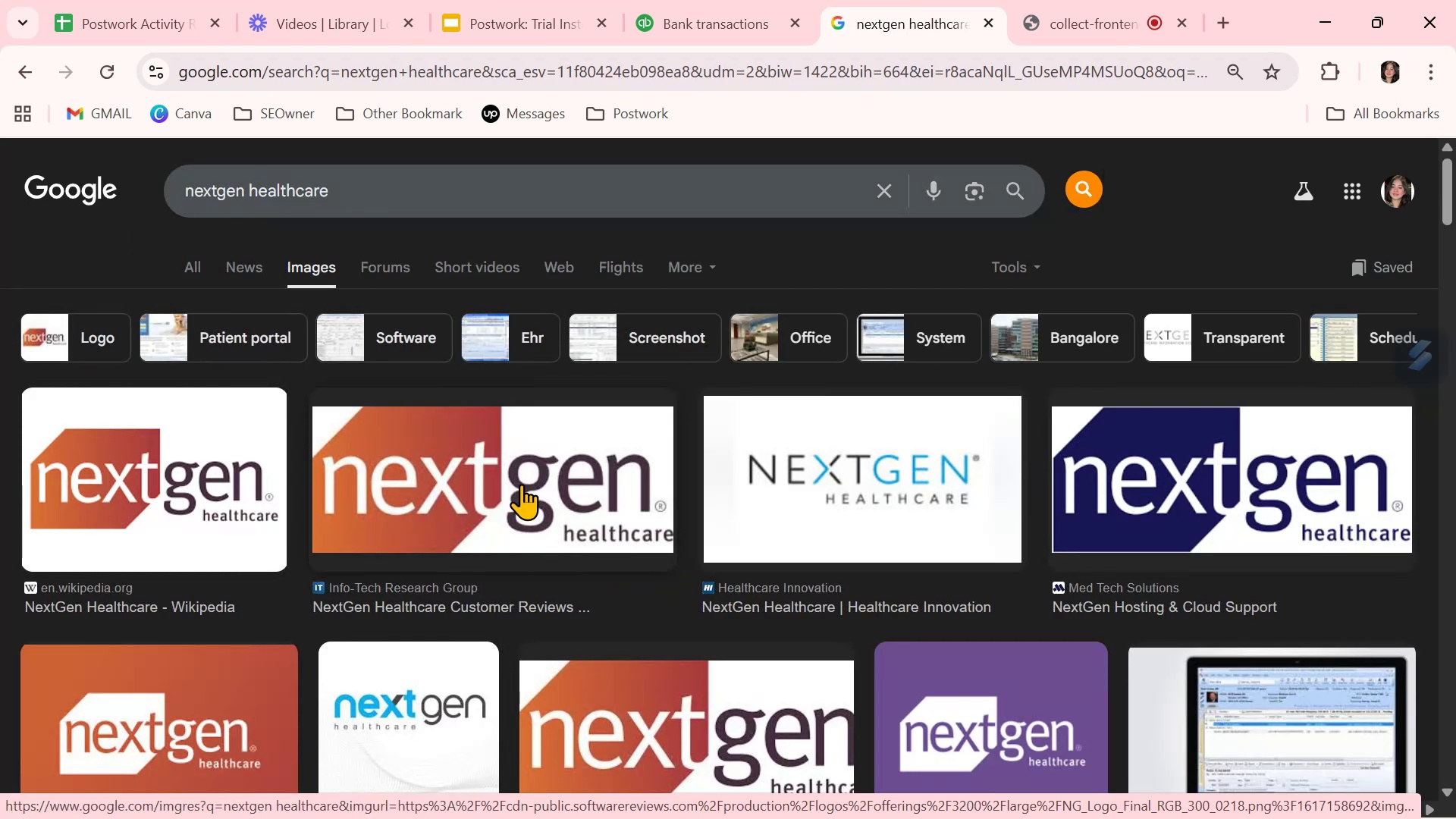 
scroll: coordinate [521, 484], scroll_direction: down, amount: 1.0
 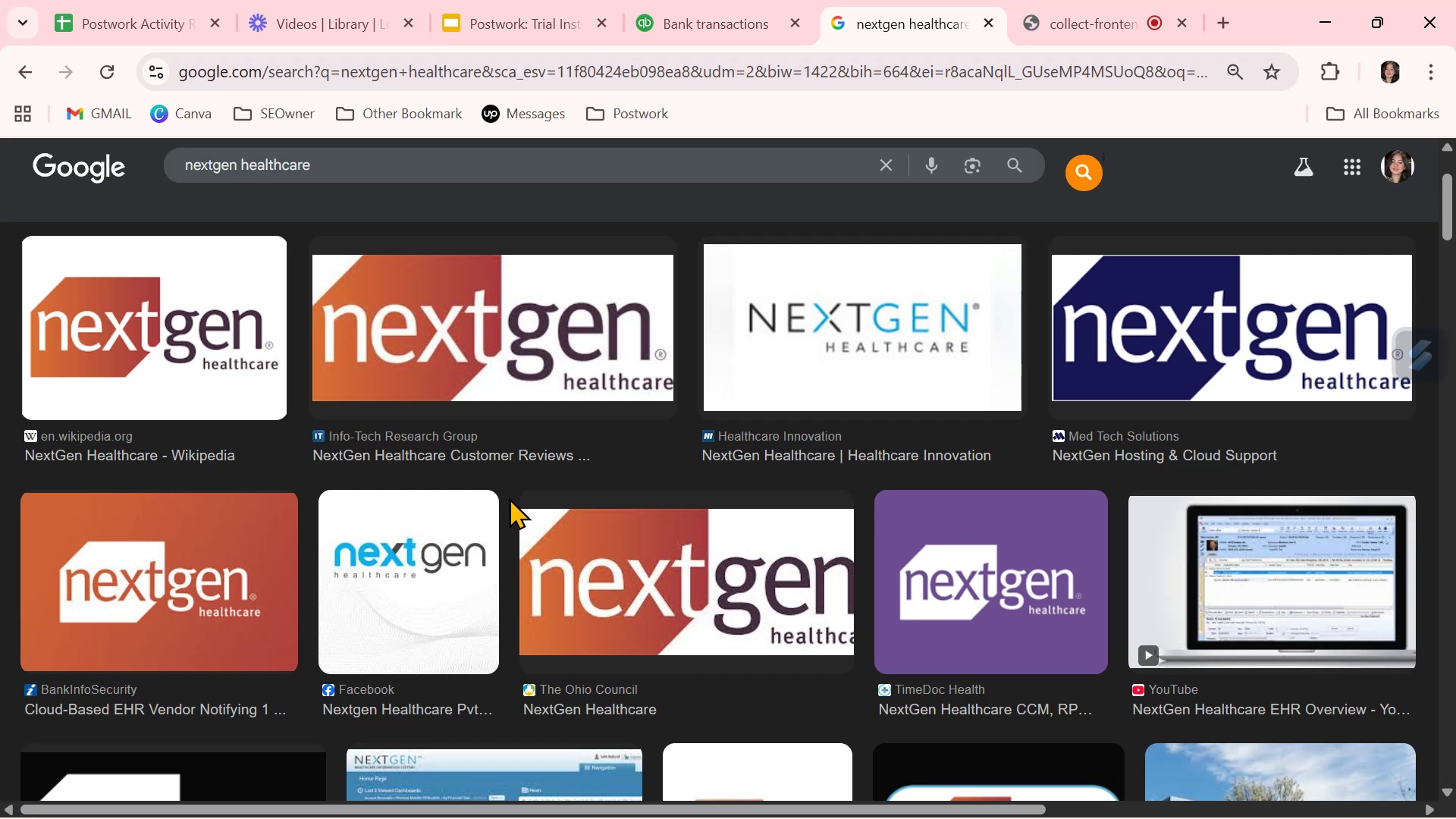 
left_click([719, 23])
 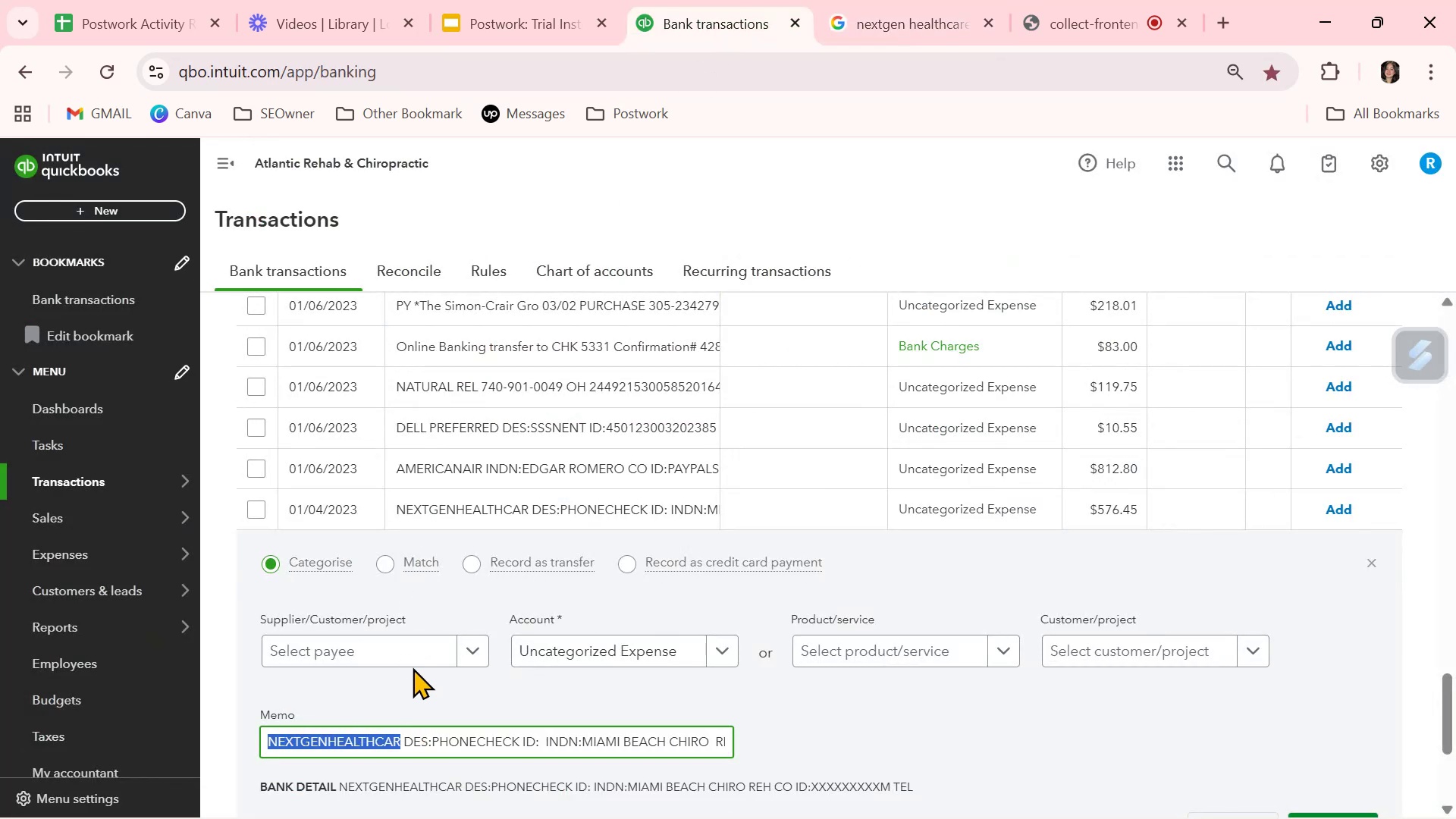 
left_click([390, 654])
 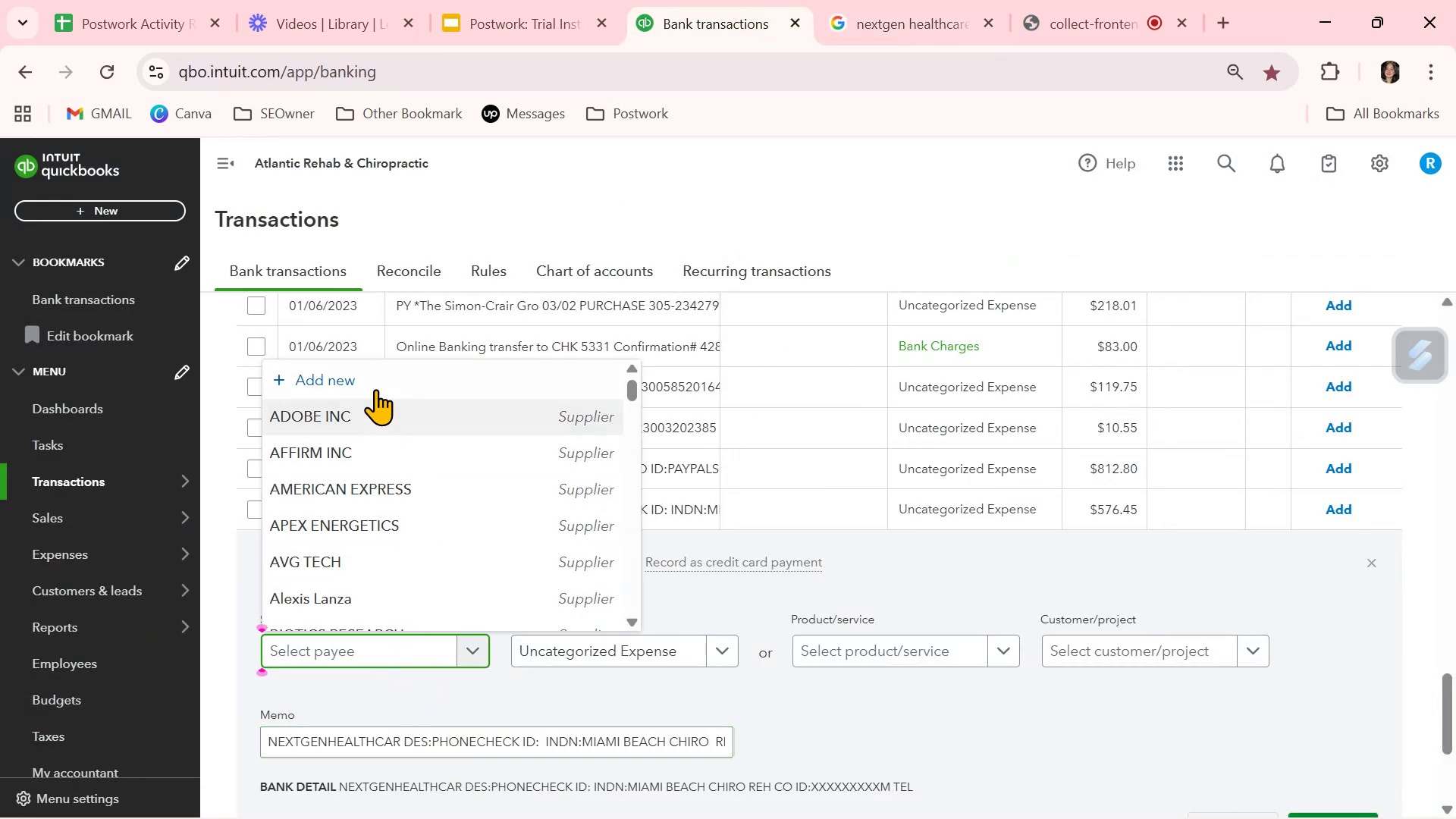 
left_click([374, 375])
 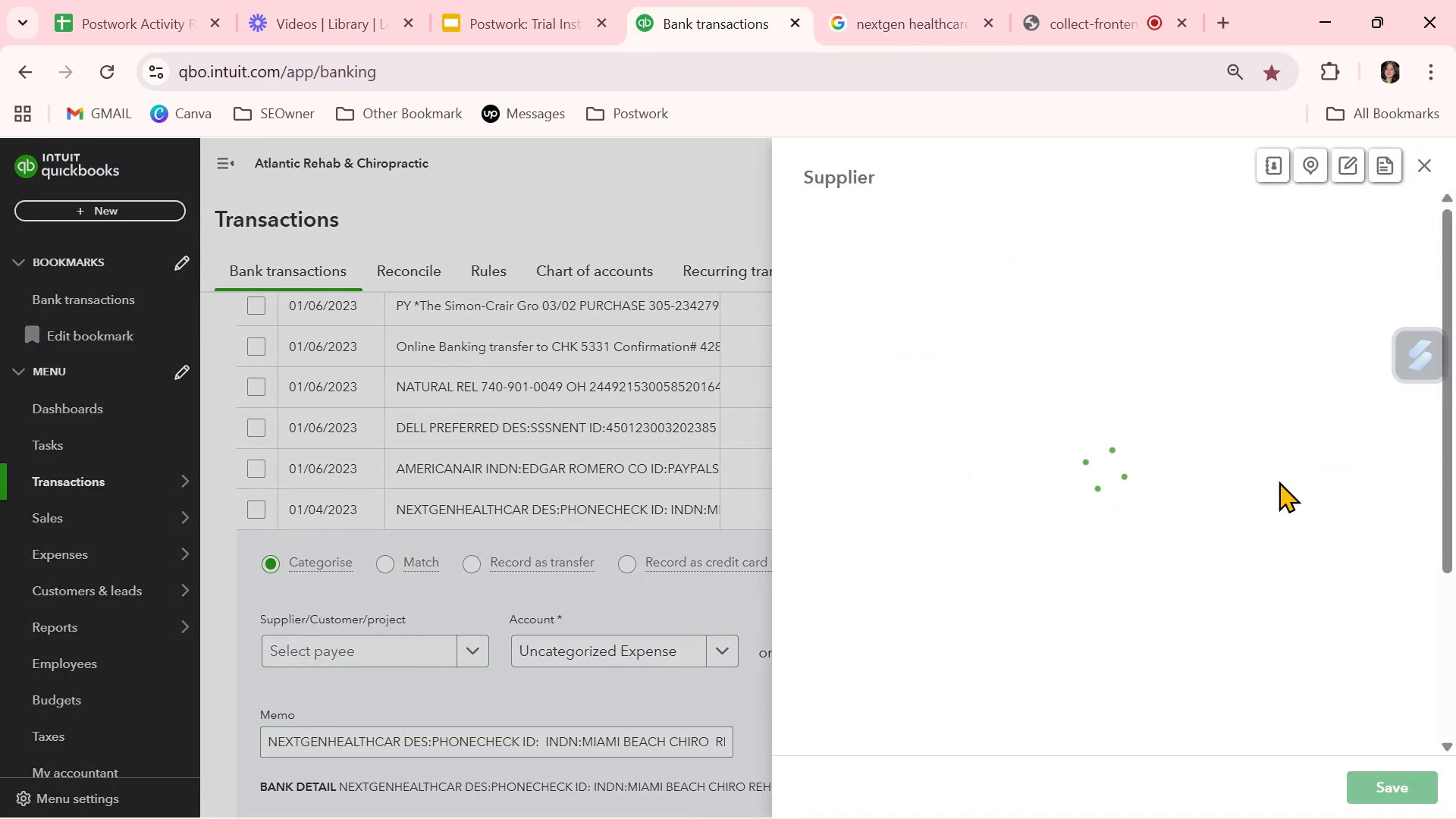 
key(Control+ControlLeft)
 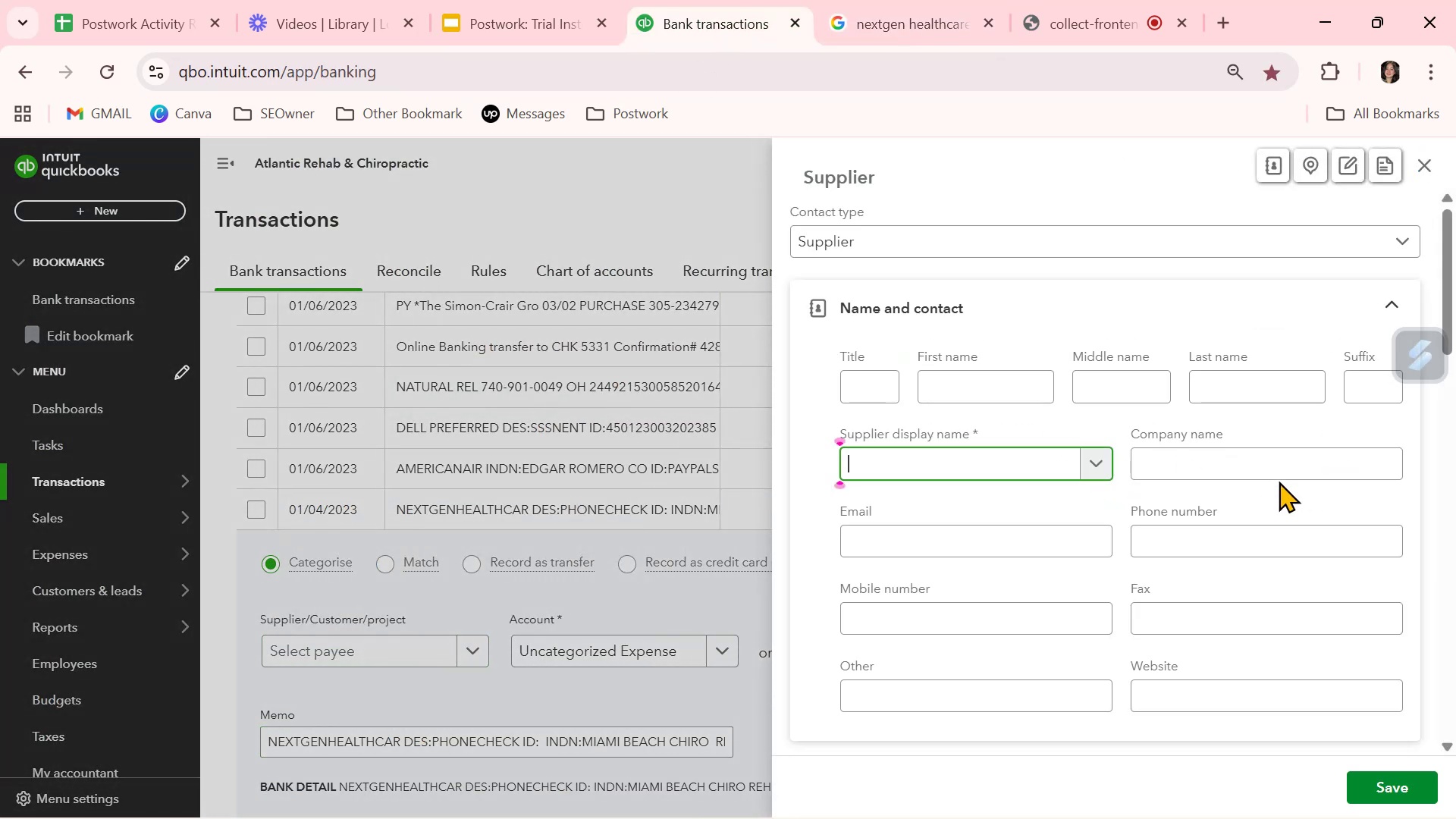 
key(Control+V)
 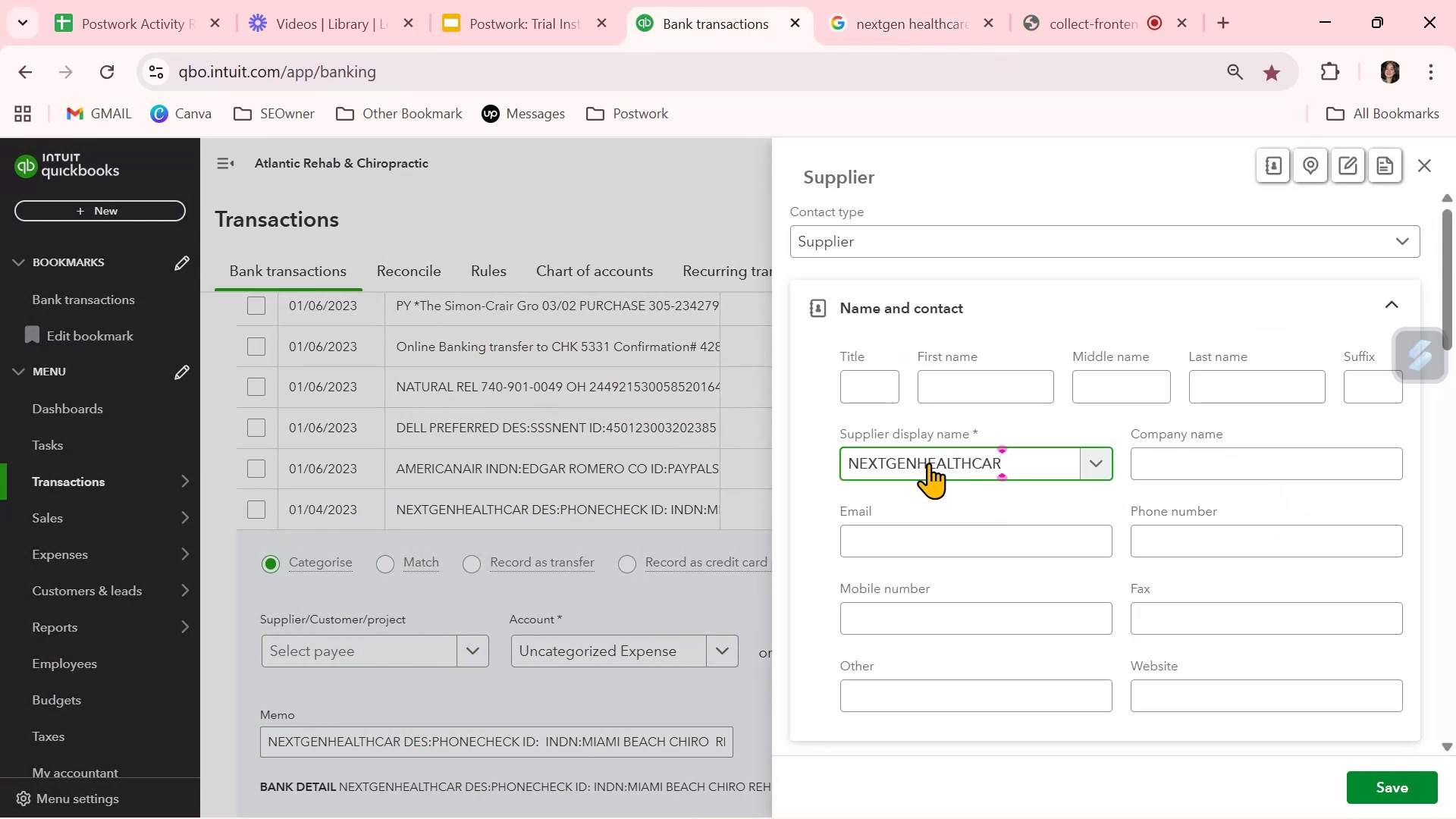 
left_click([919, 464])
 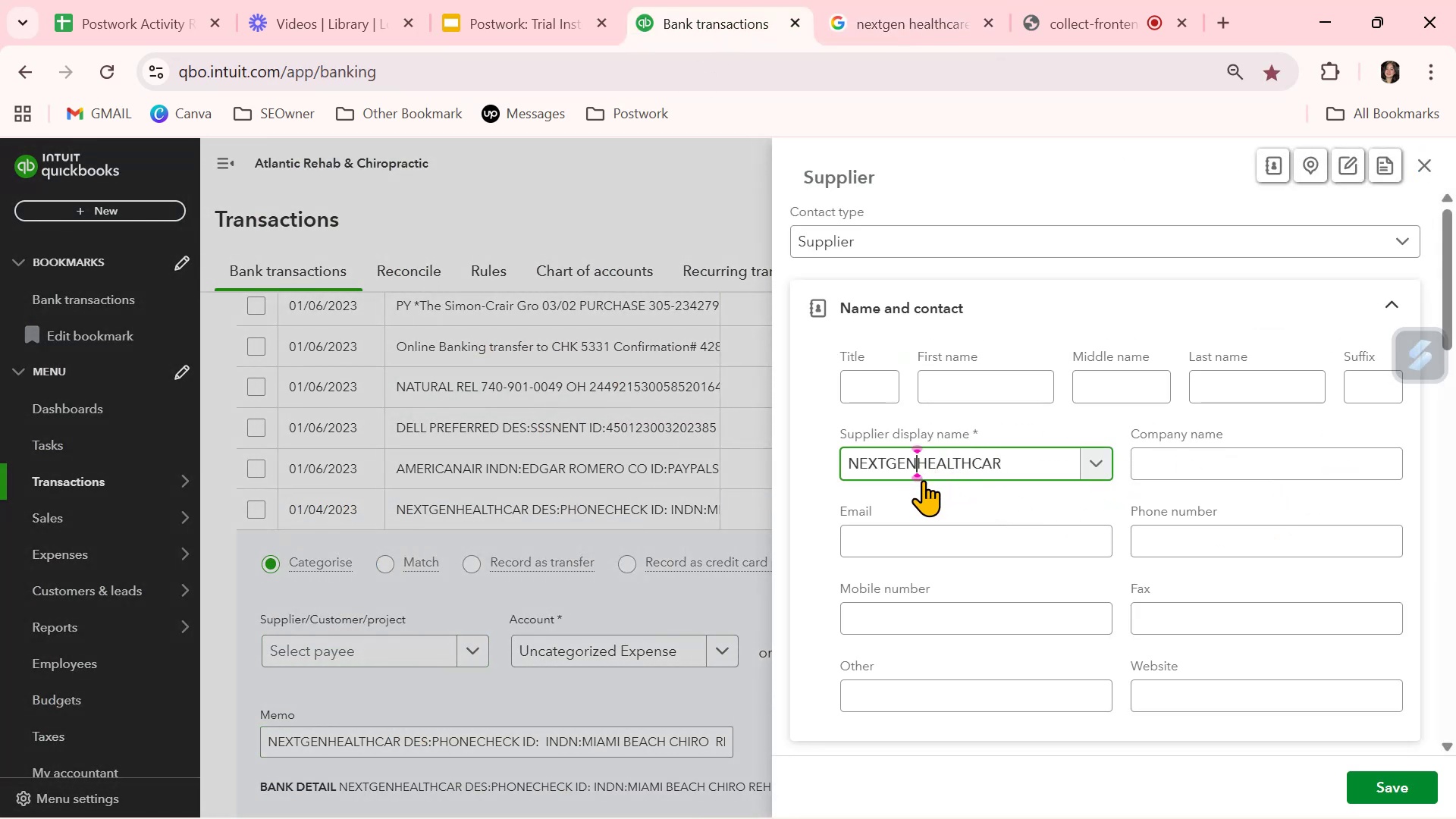 
key(Space)
 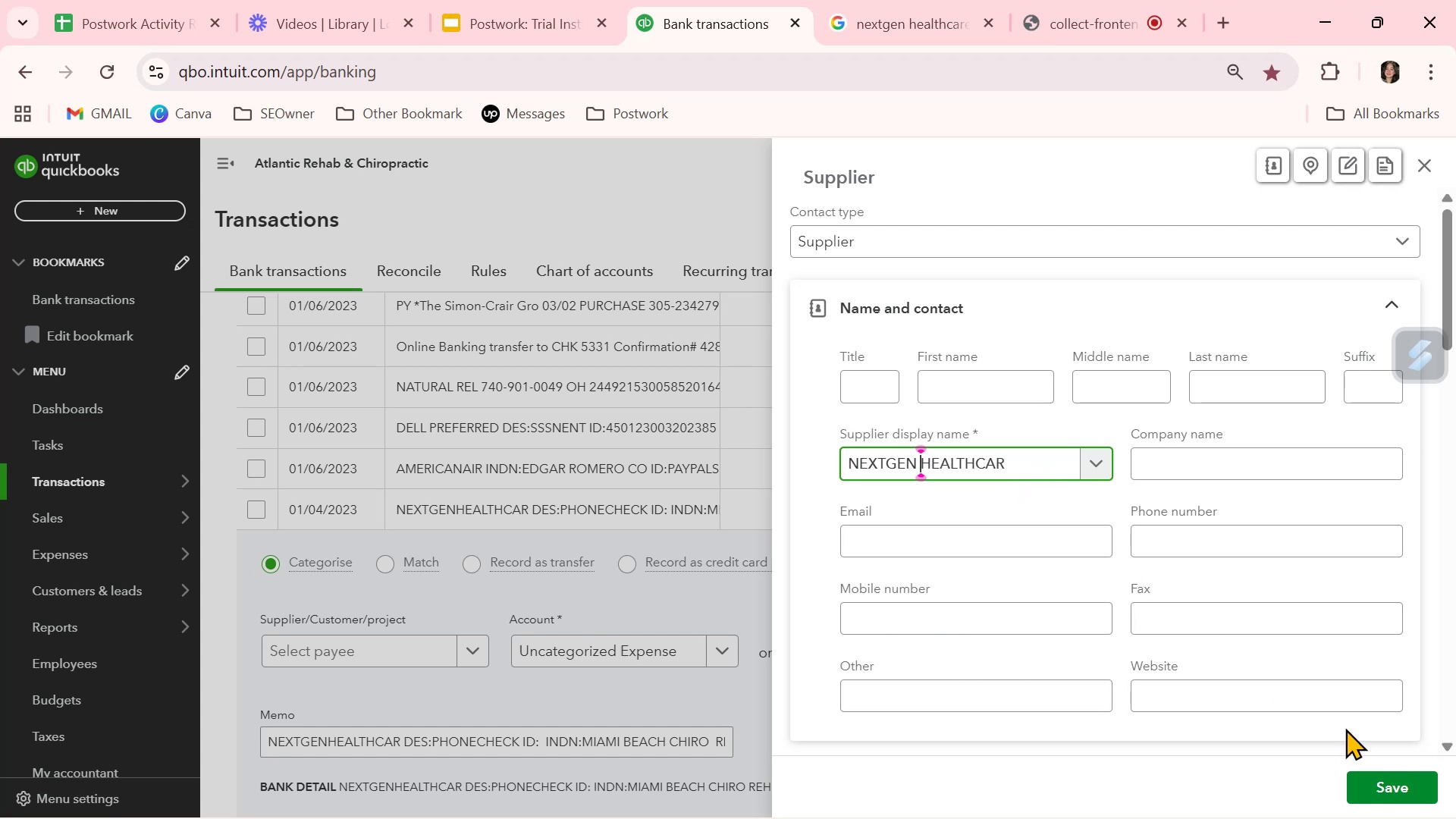 
left_click([1034, 466])
 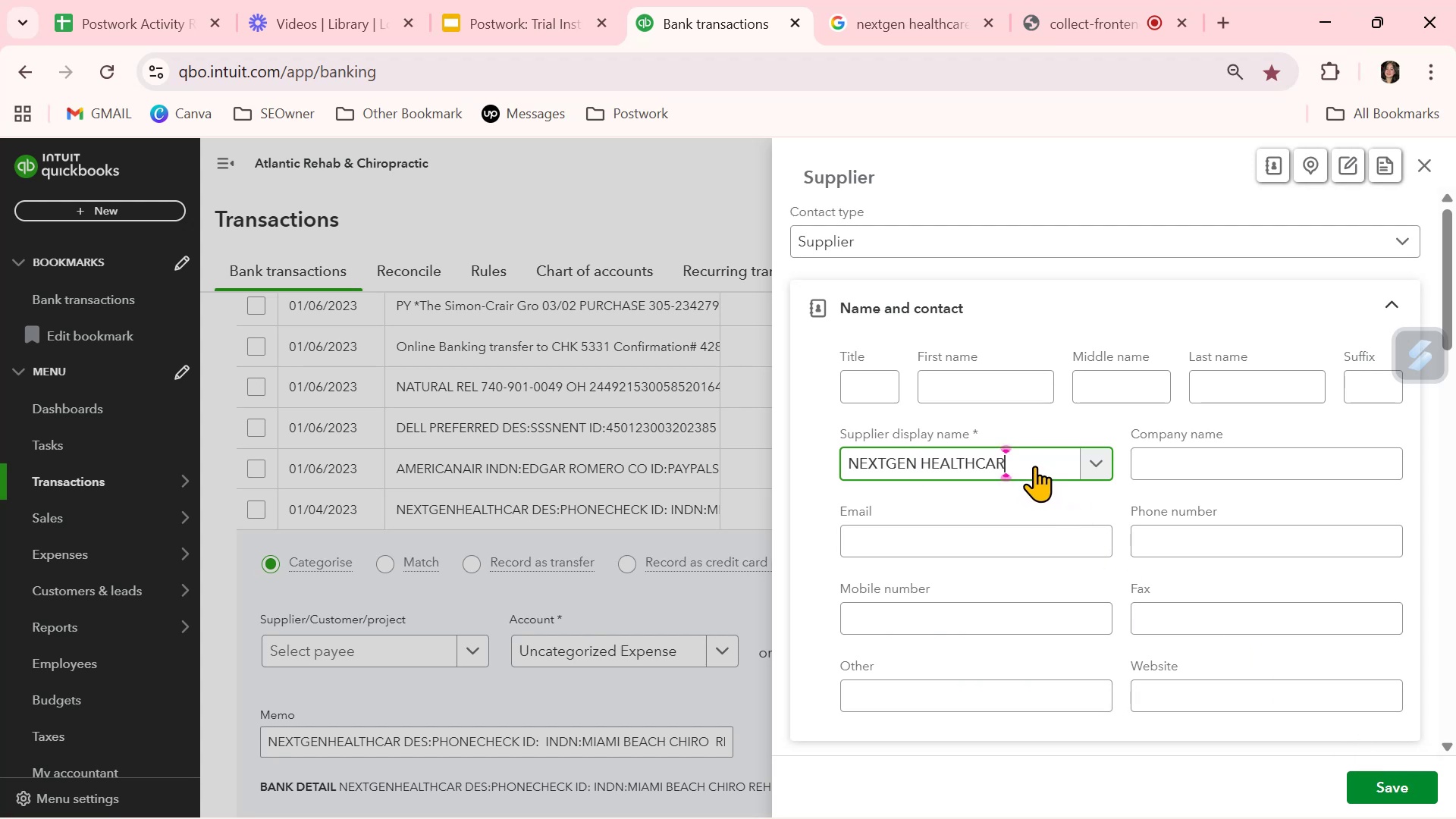 
key(CapsLock)
 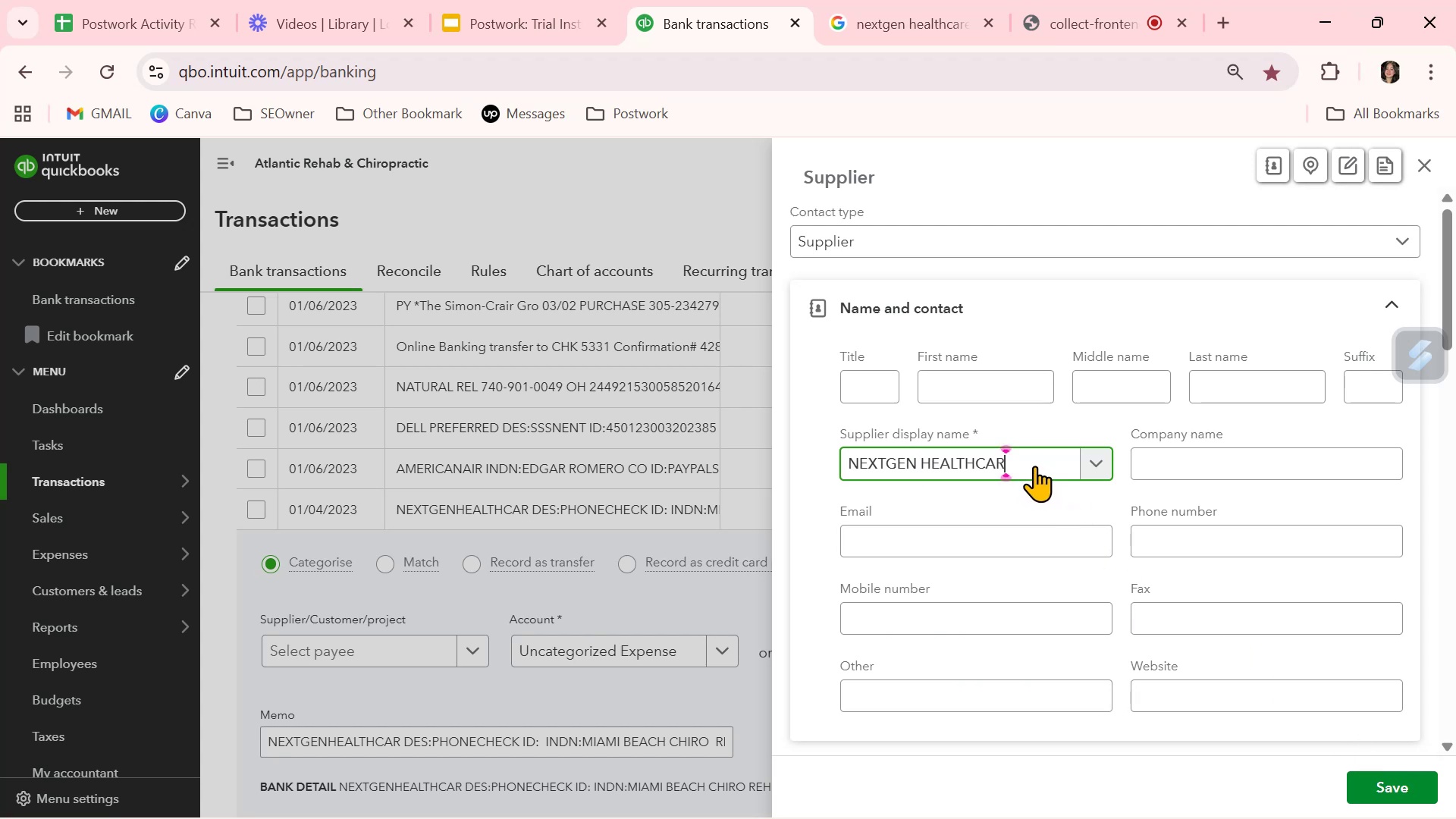 
key(E)
 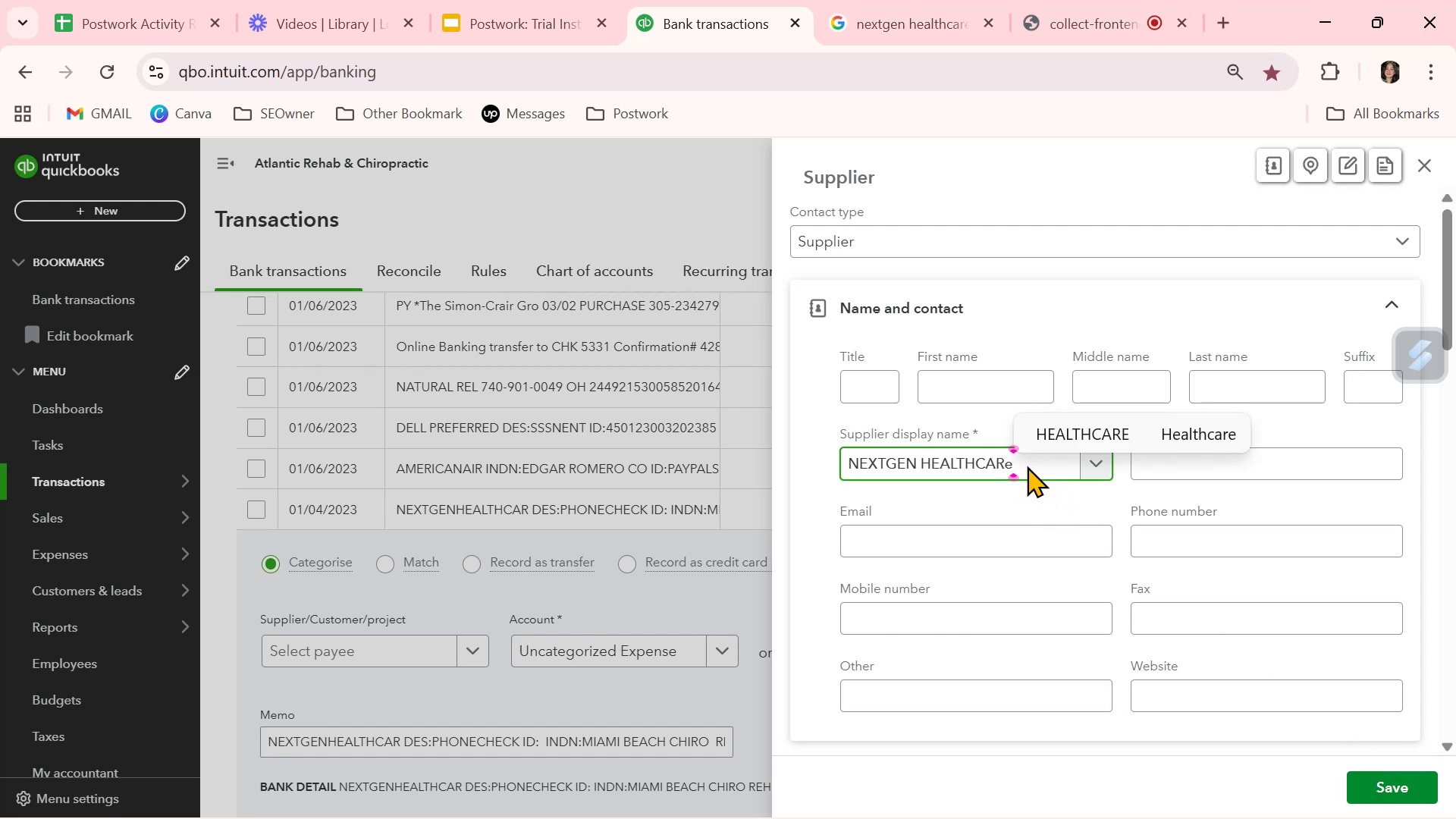 
key(Backspace)
 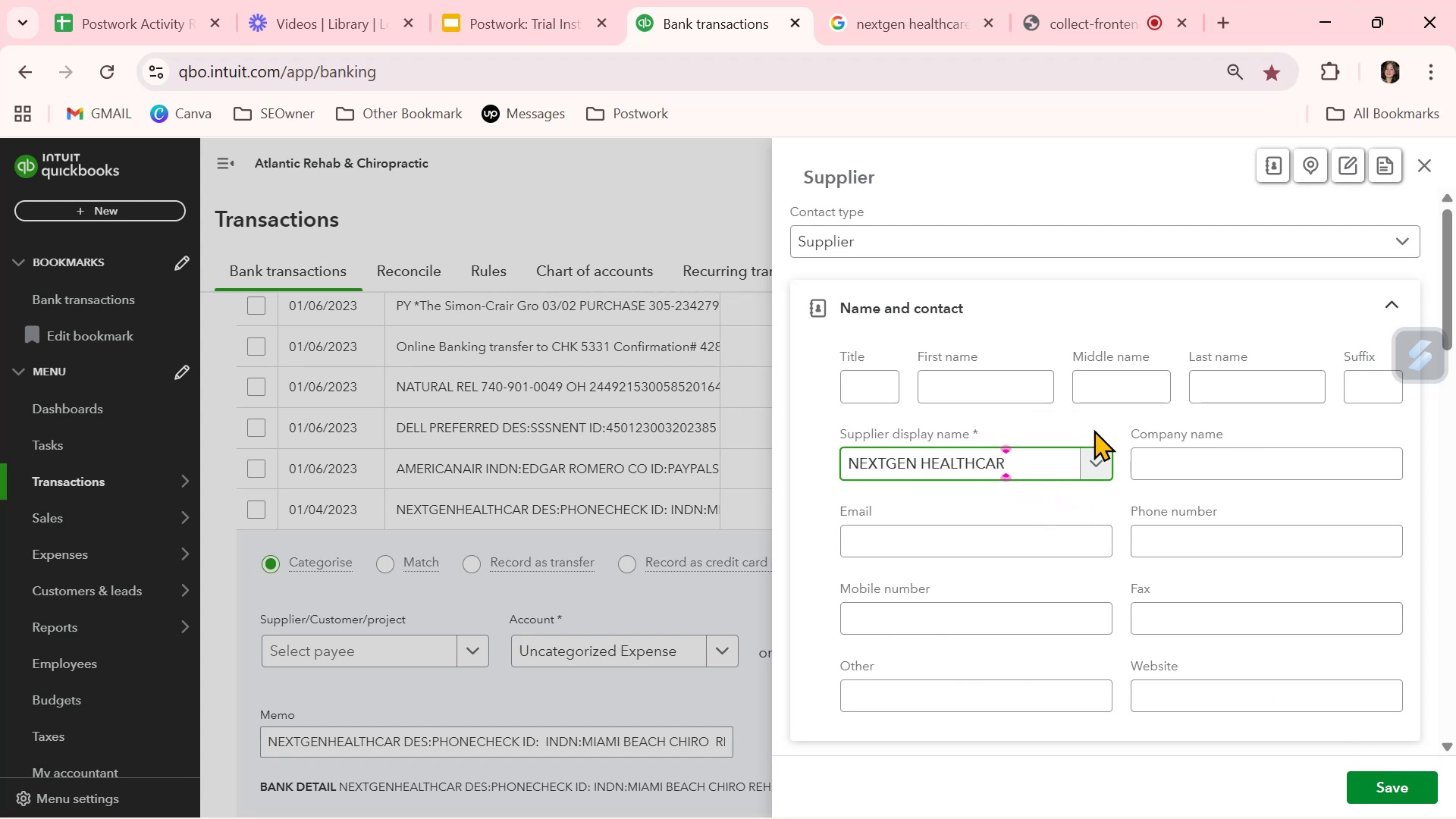 
key(CapsLock)
 